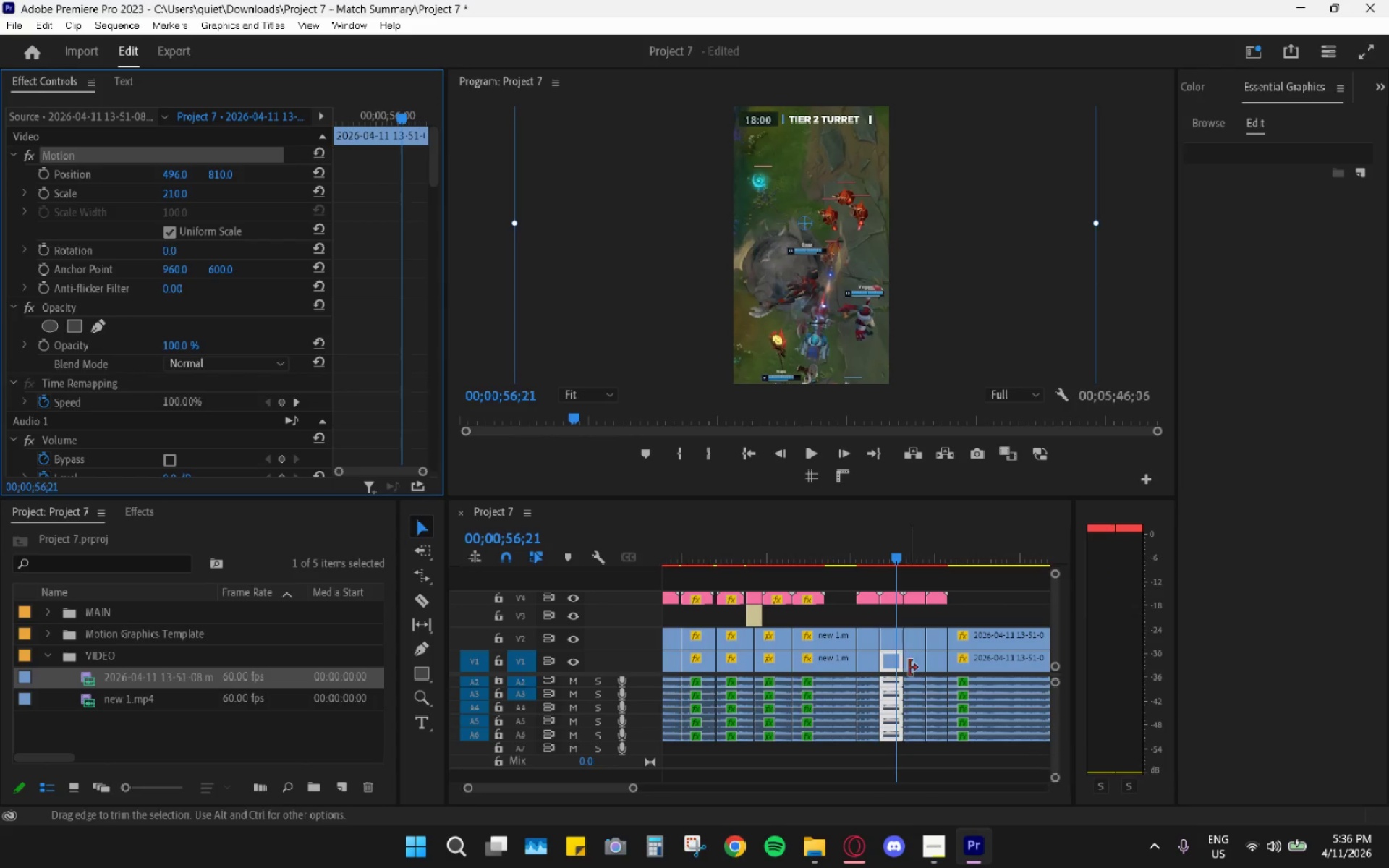 
left_click([911, 670])
 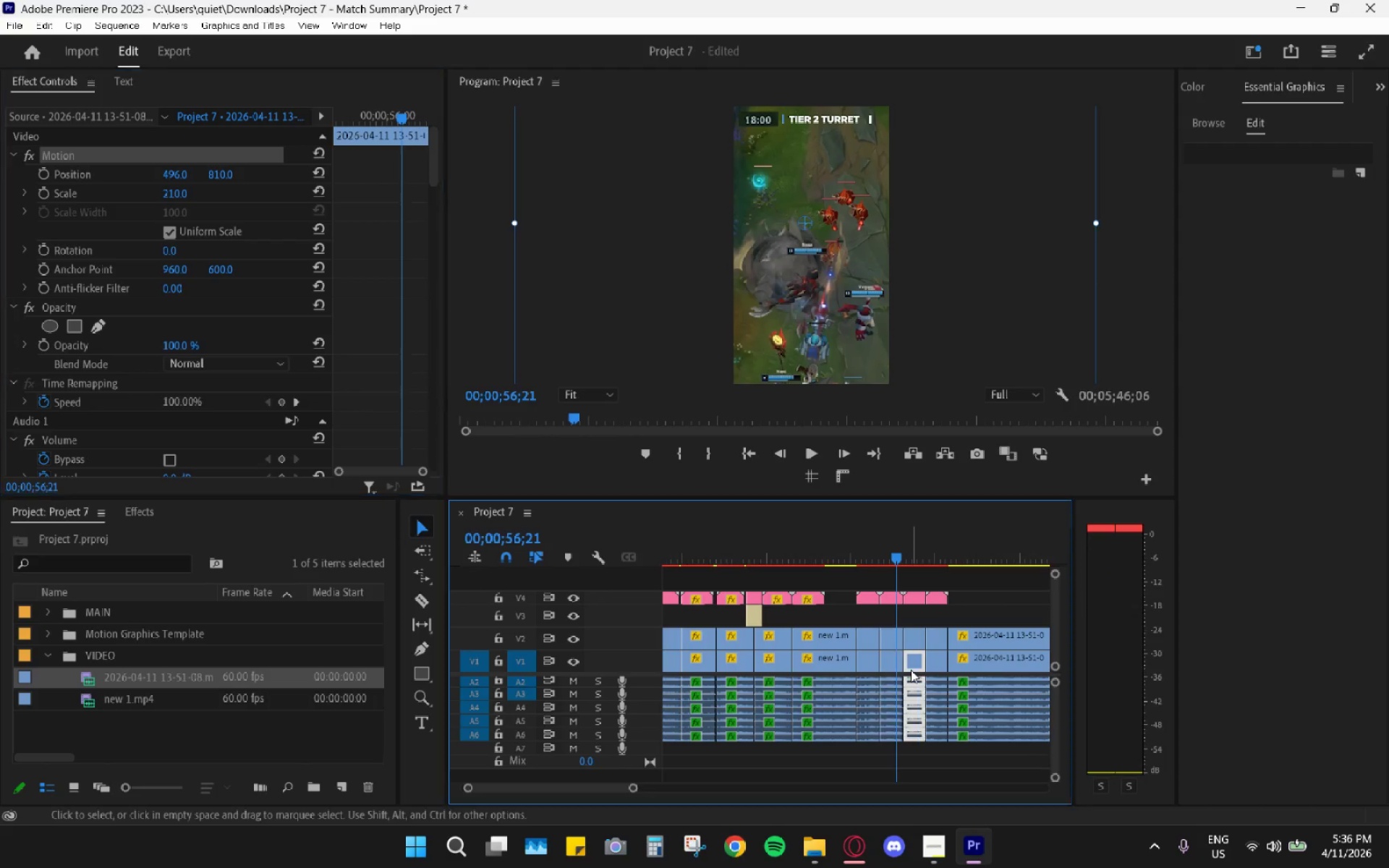 
key(Control+ControlLeft)
 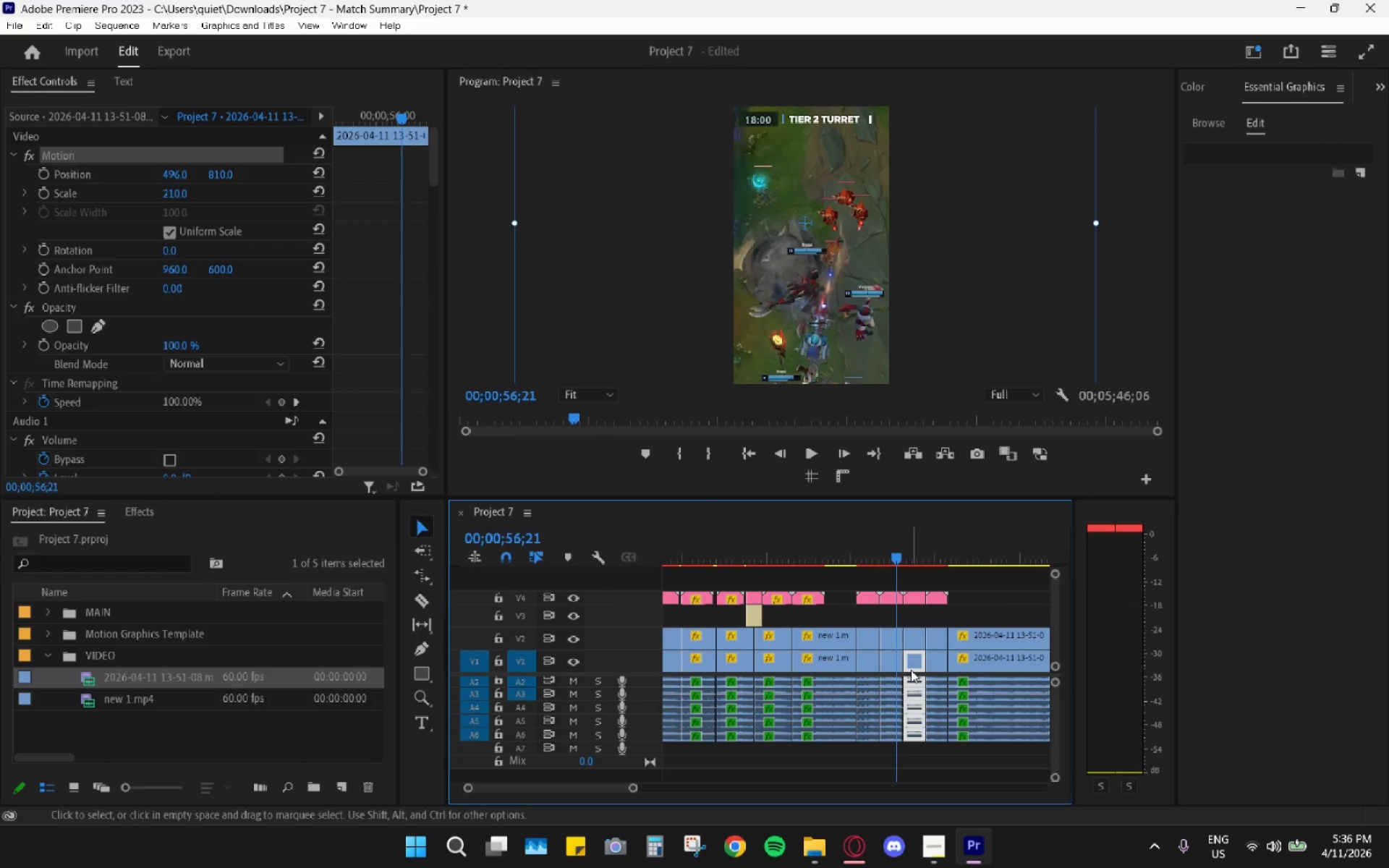 
key(Control+V)
 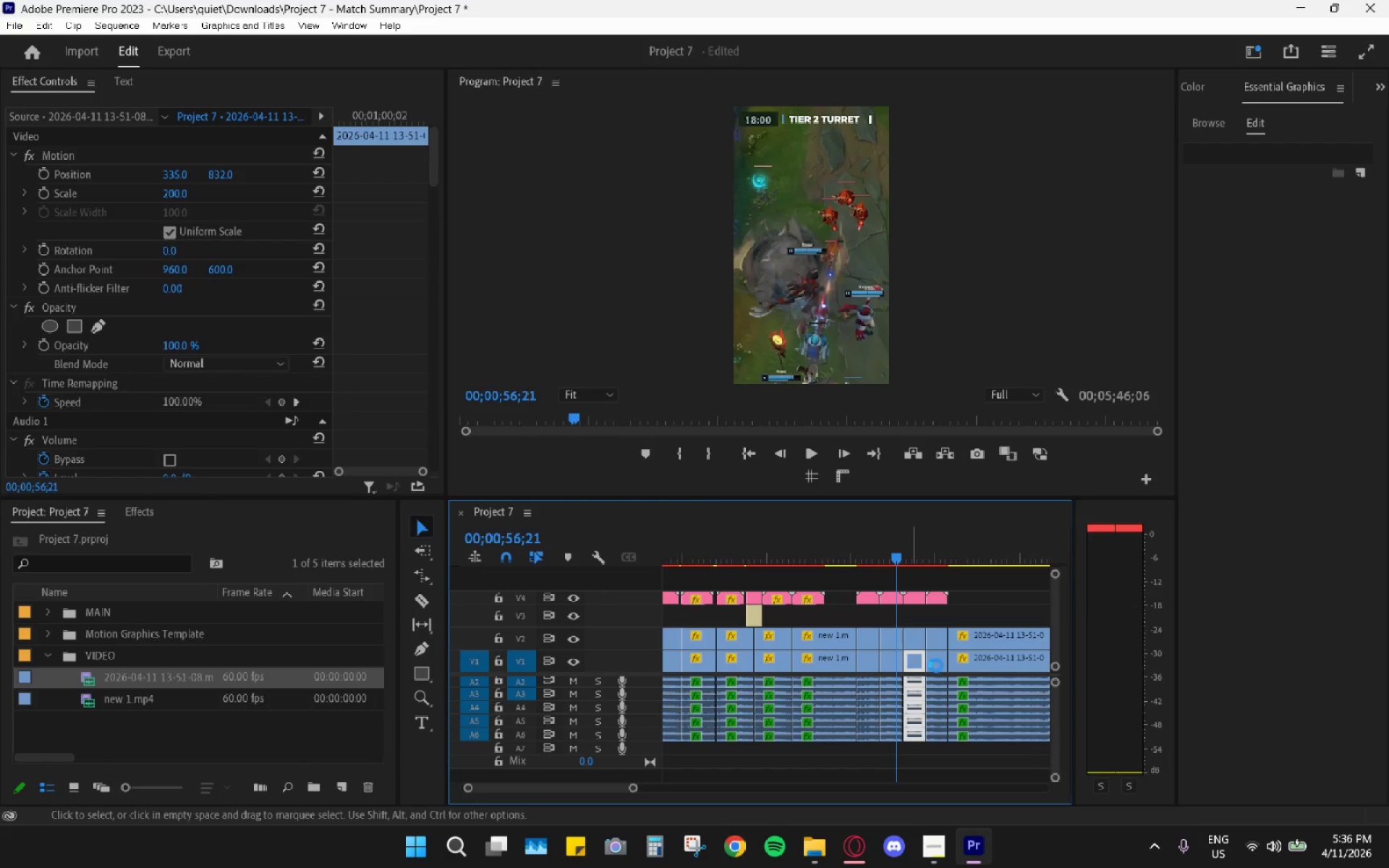 
left_click([936, 665])
 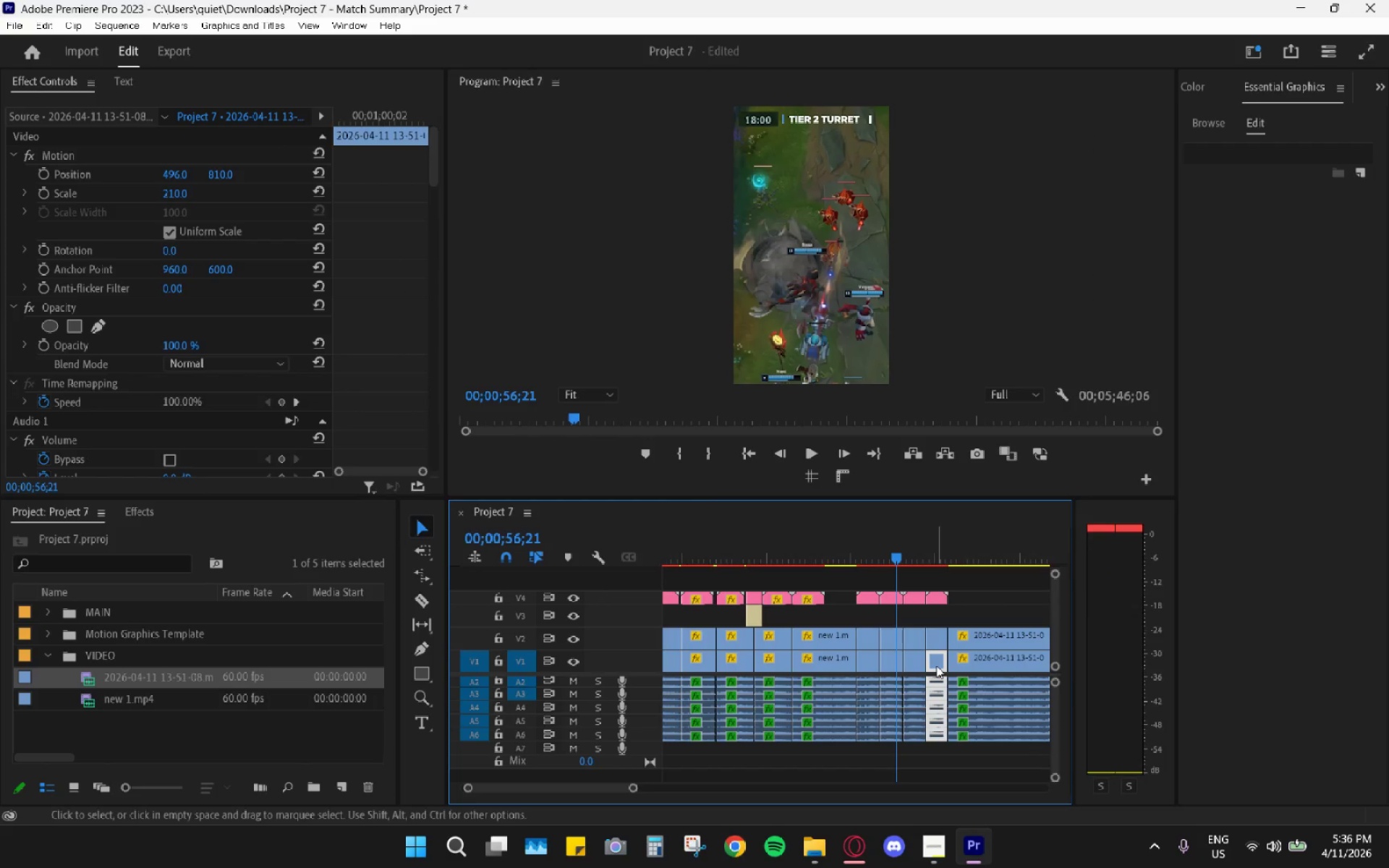 
key(Control+ControlLeft)
 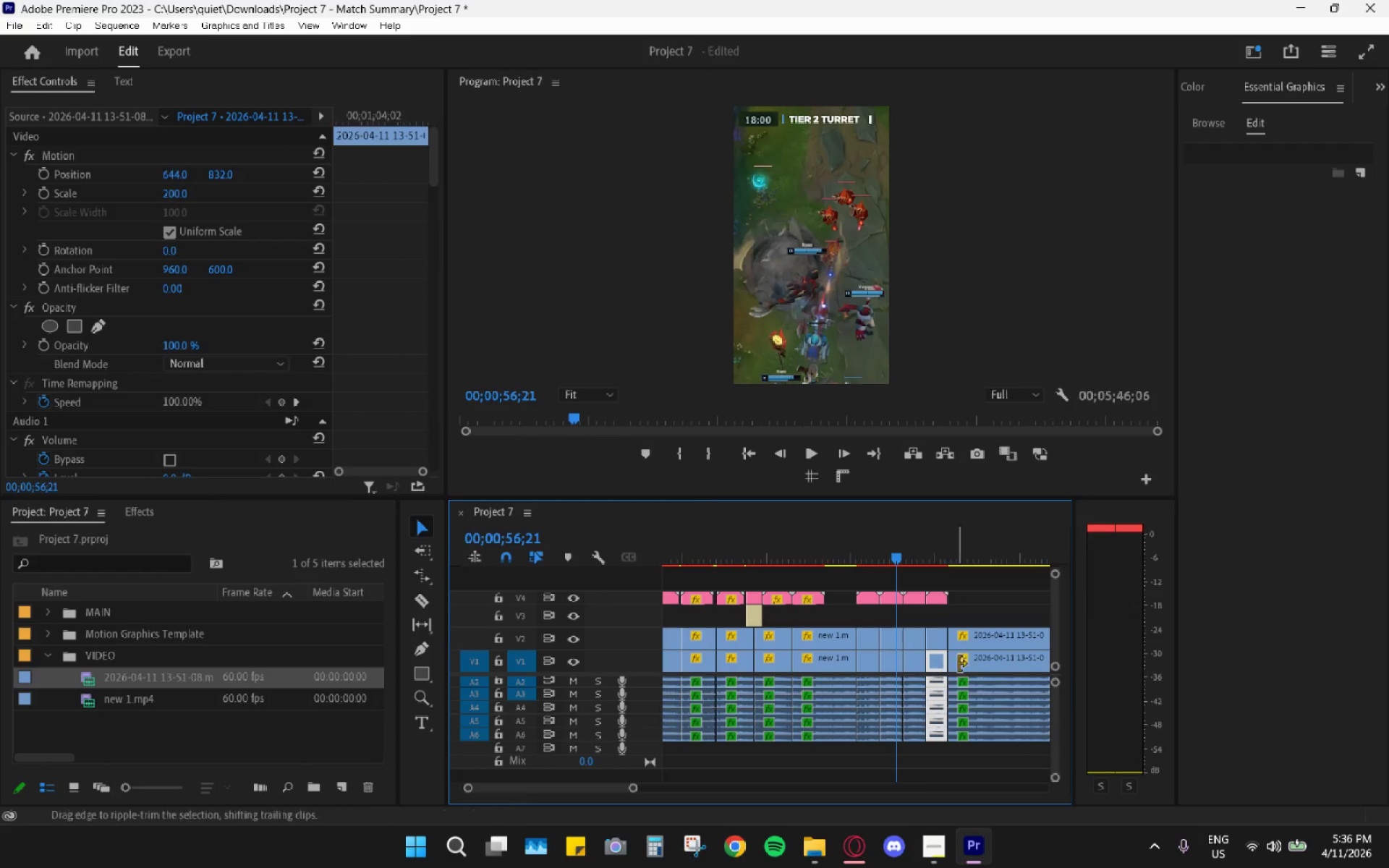 
key(Control+V)
 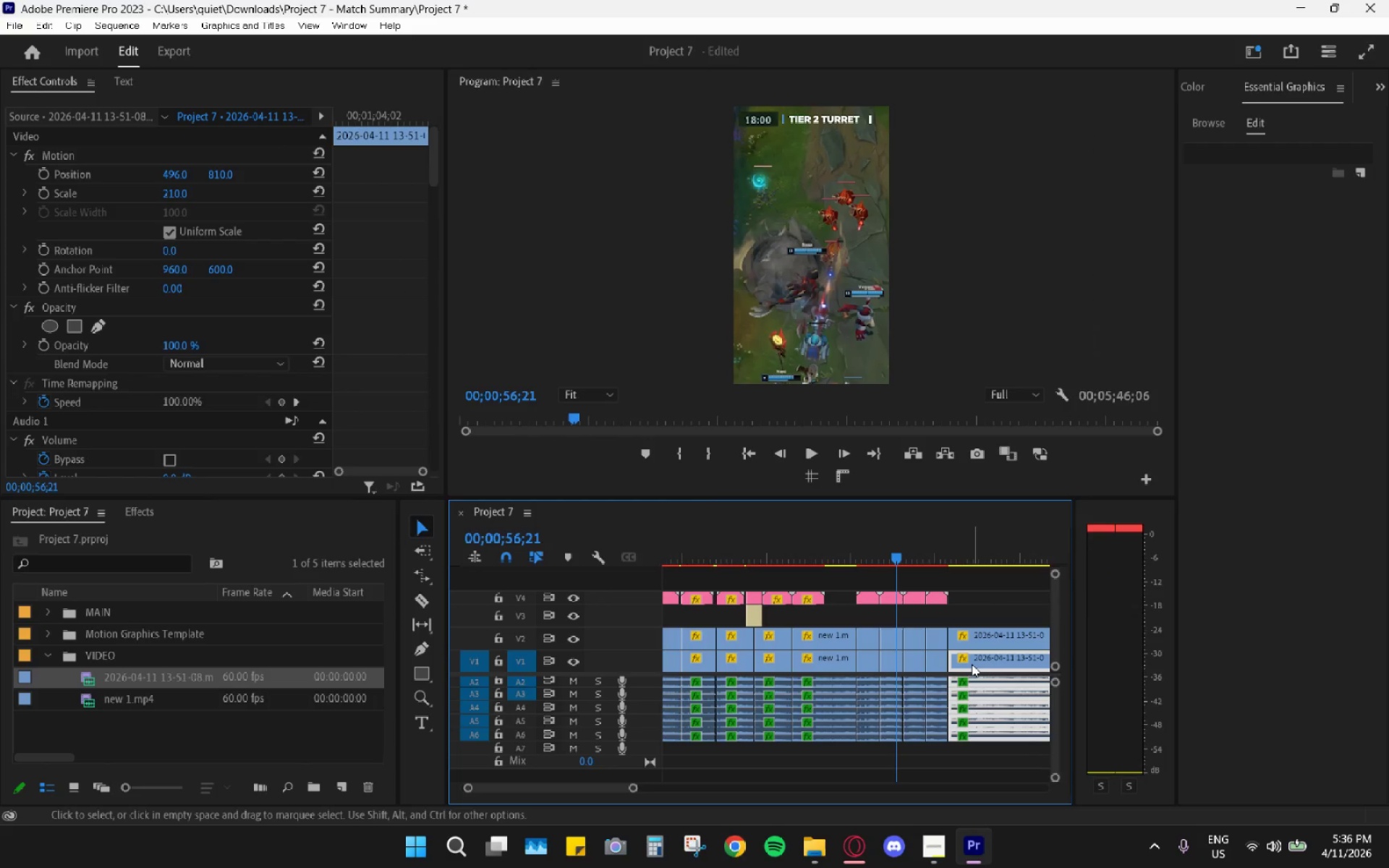 
key(Control+ControlLeft)
 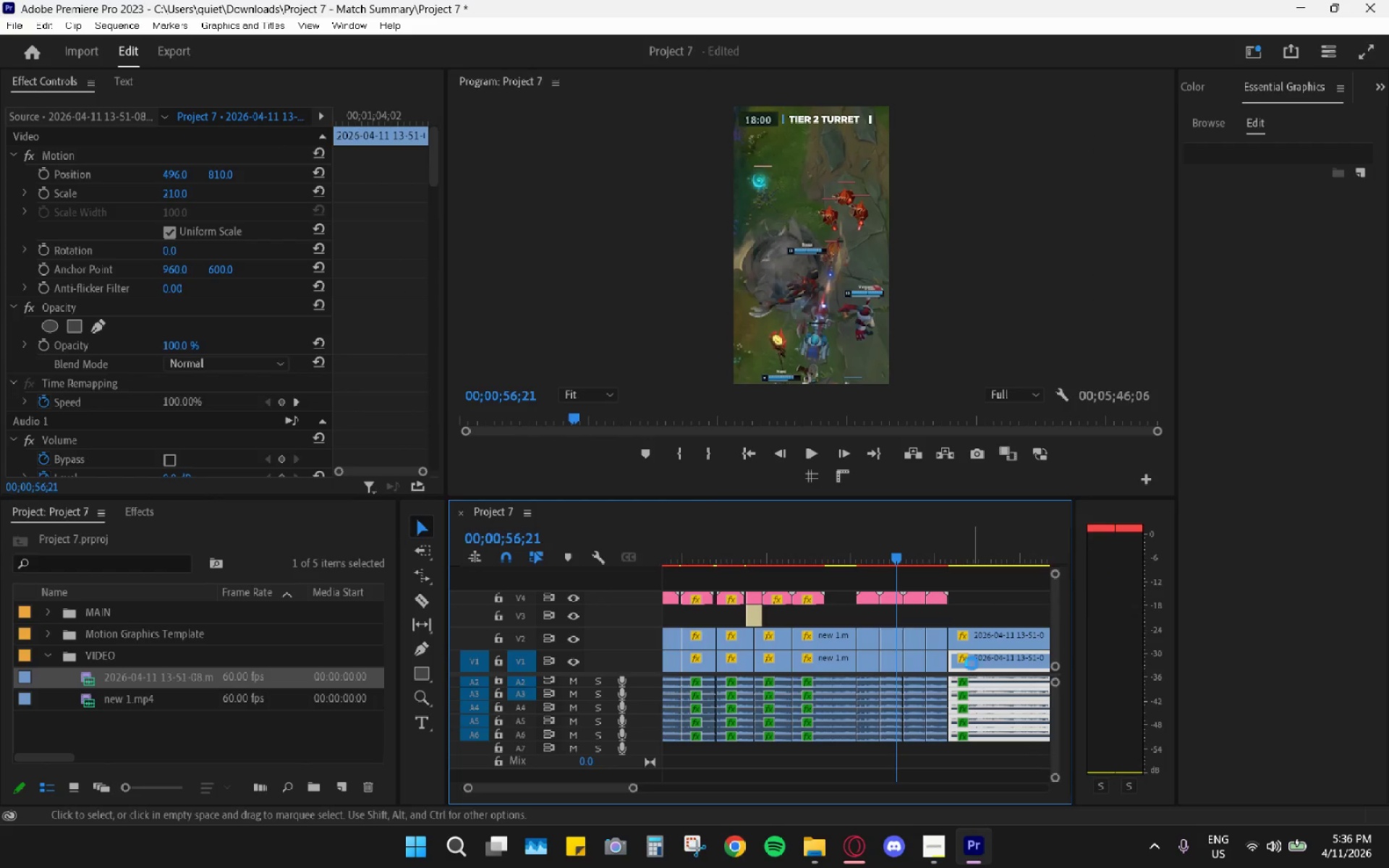 
key(Control+V)
 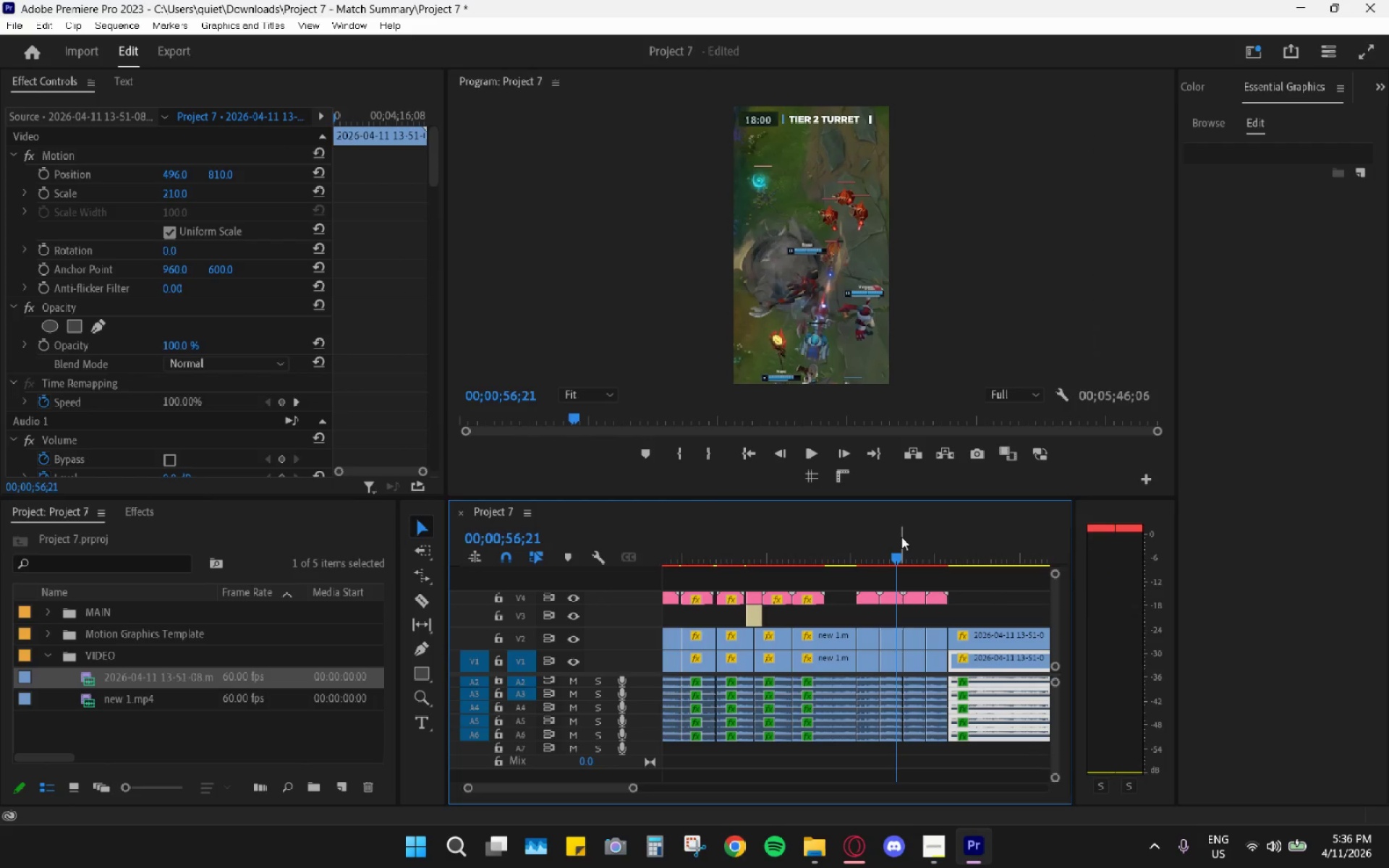 
key(Space)
 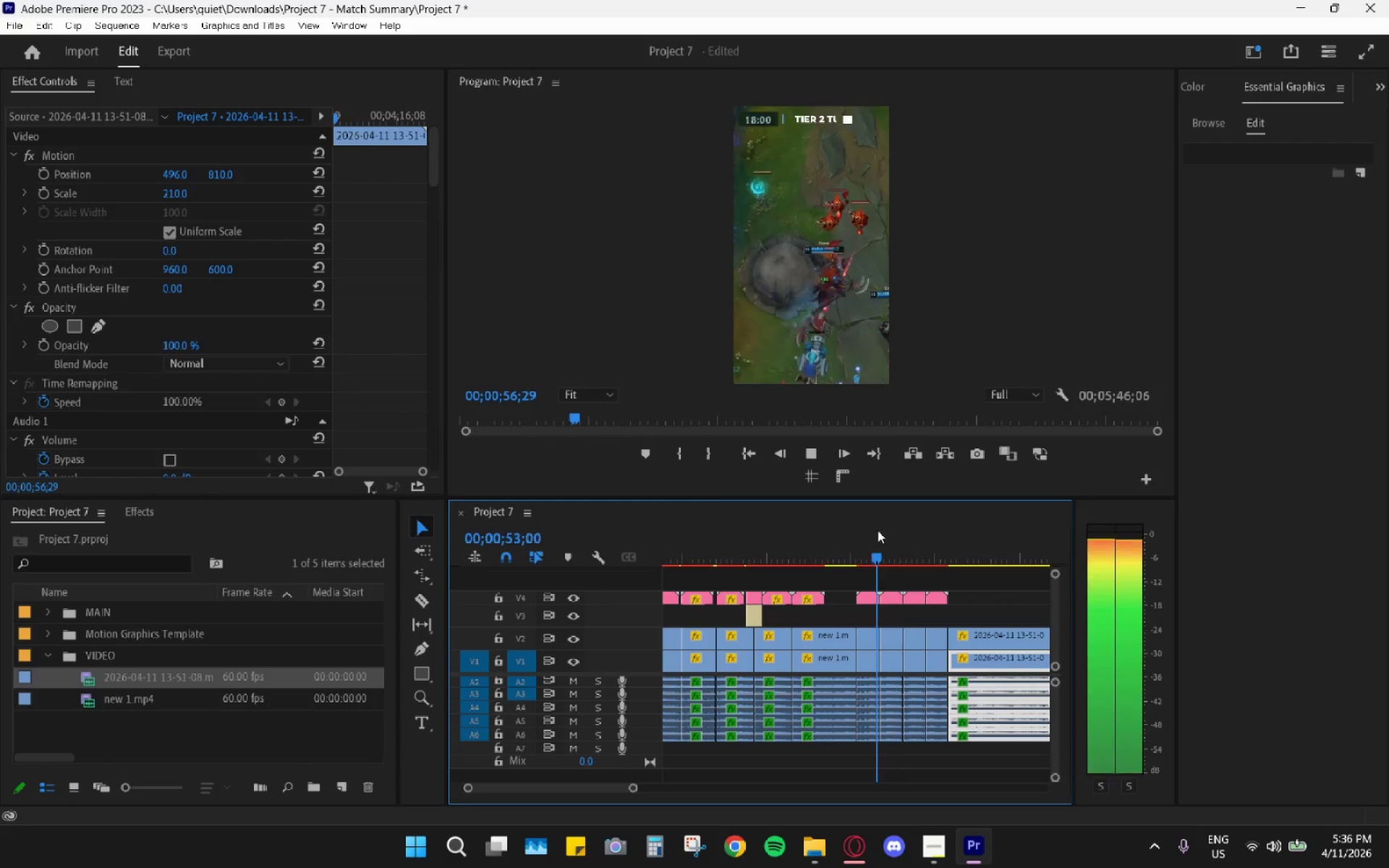 
left_click_drag(start_coordinate=[880, 530], to_coordinate=[859, 529])
 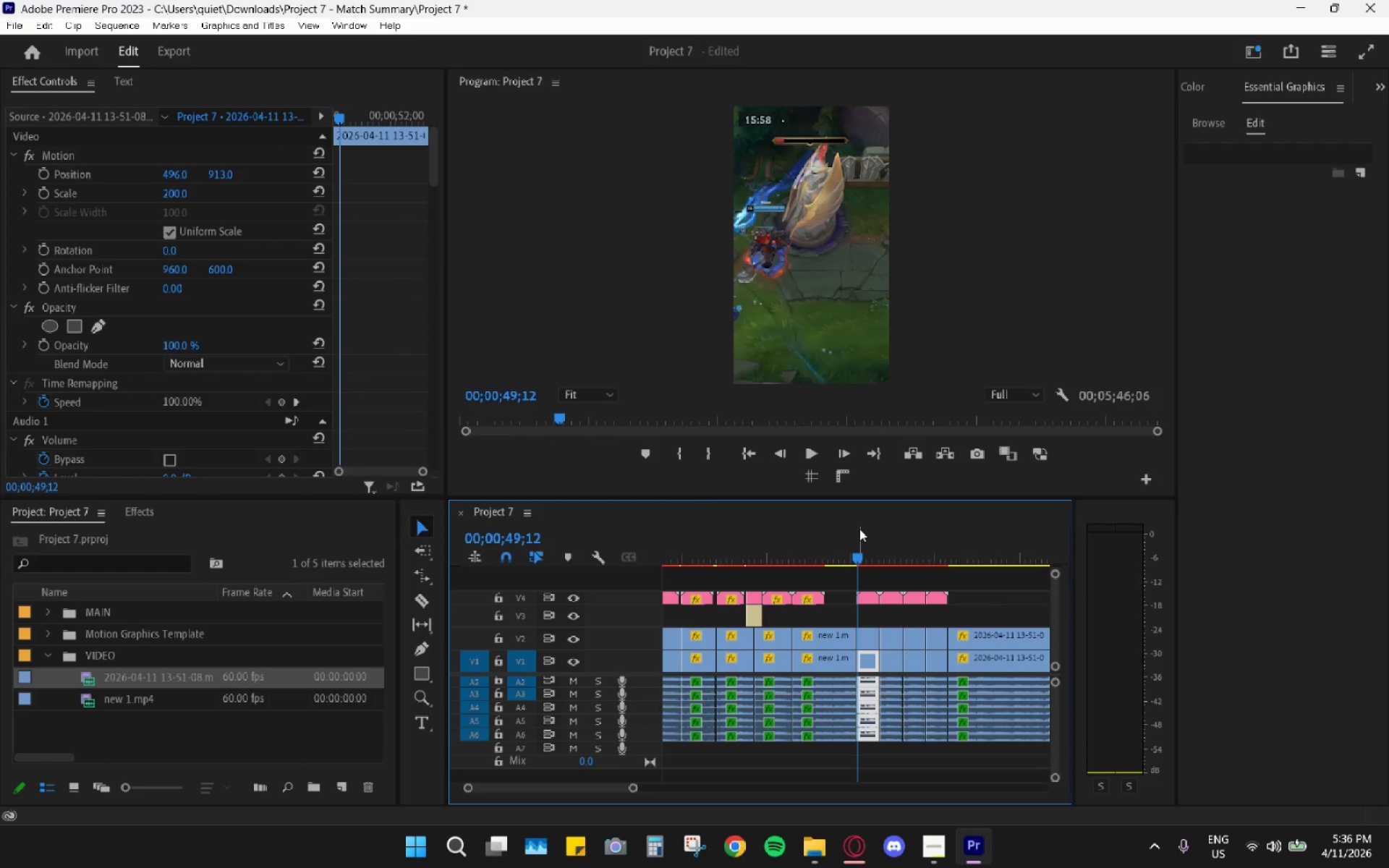 
key(Space)
 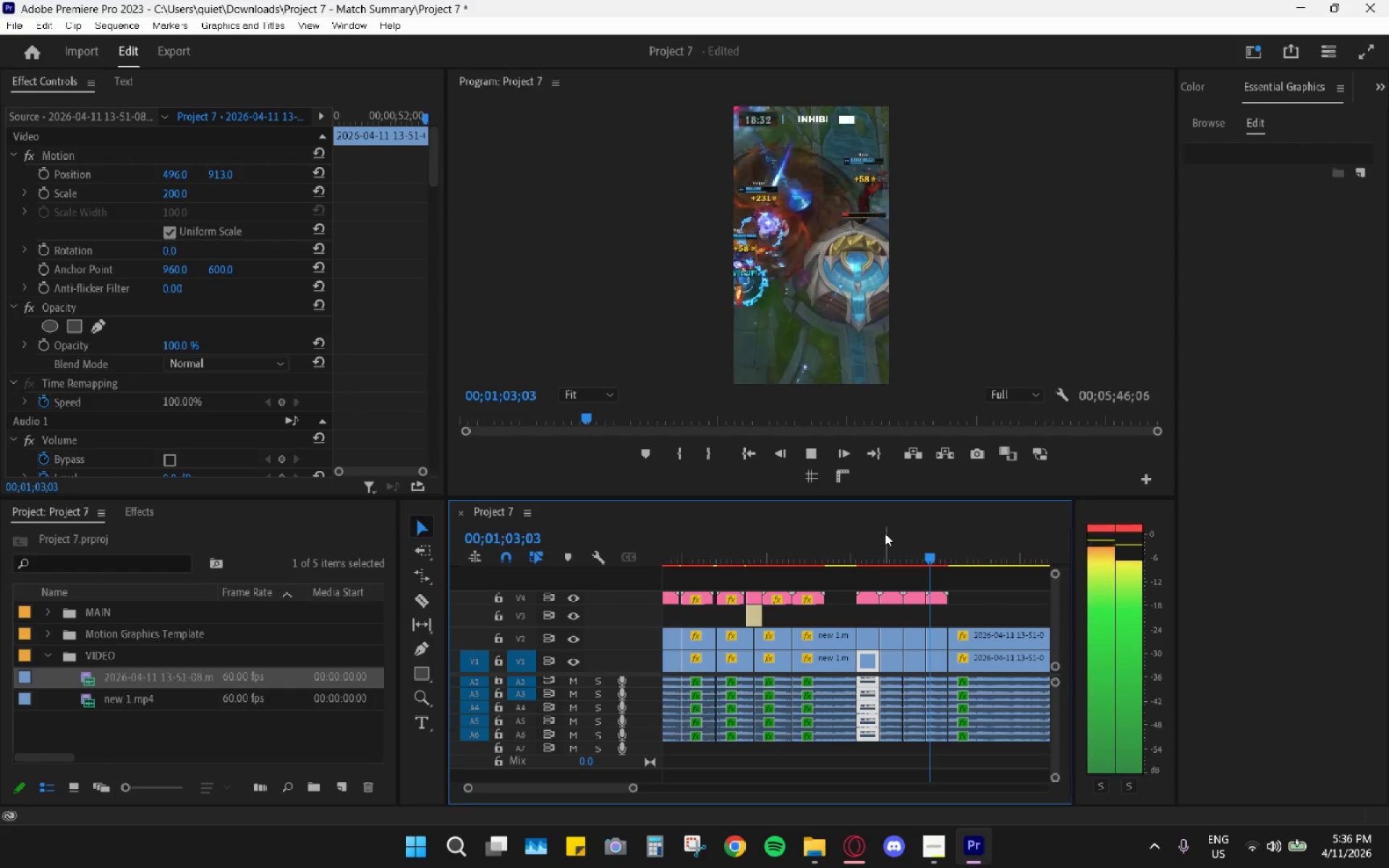 
wait(19.12)
 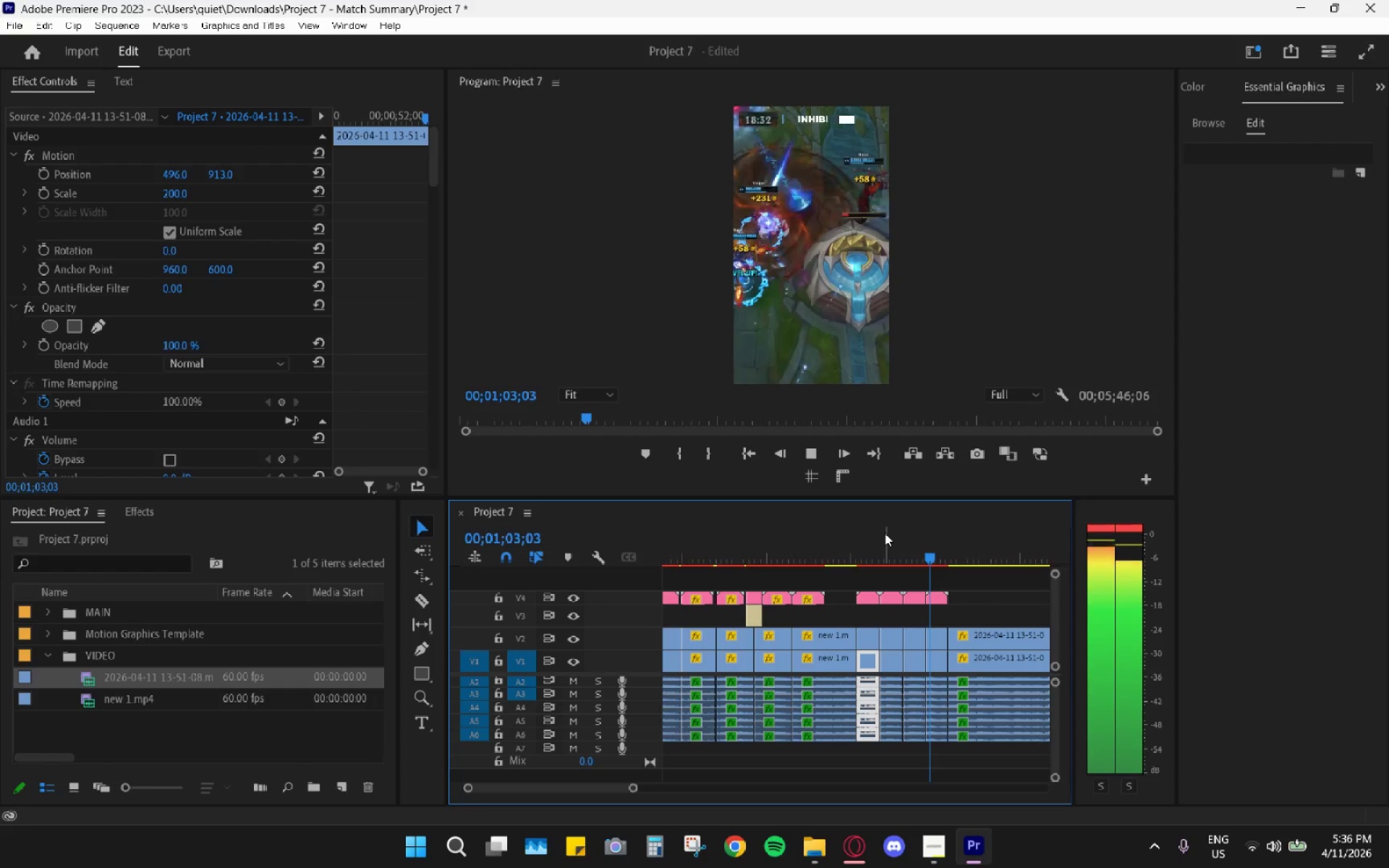 
key(Space)
 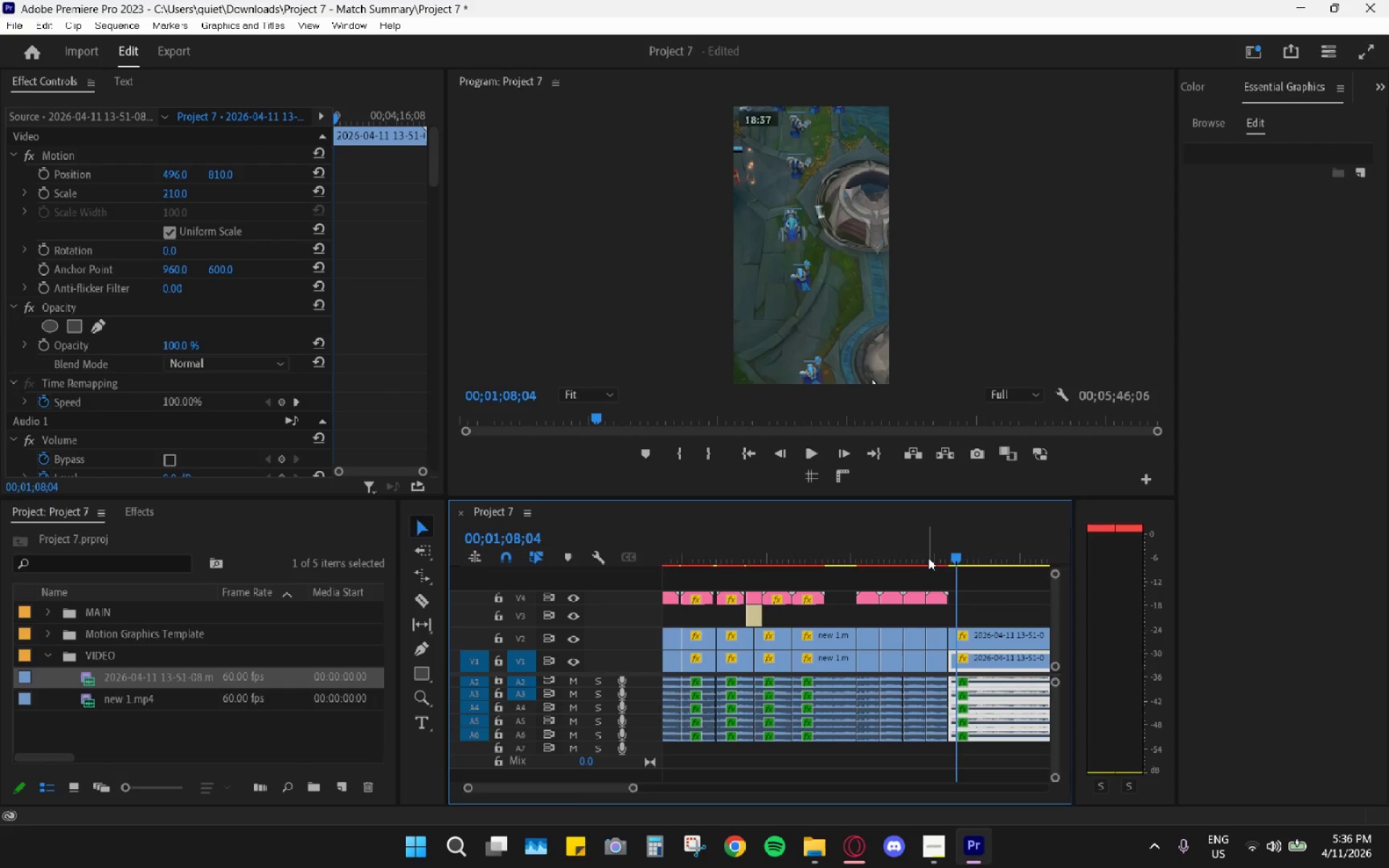 
left_click([930, 550])
 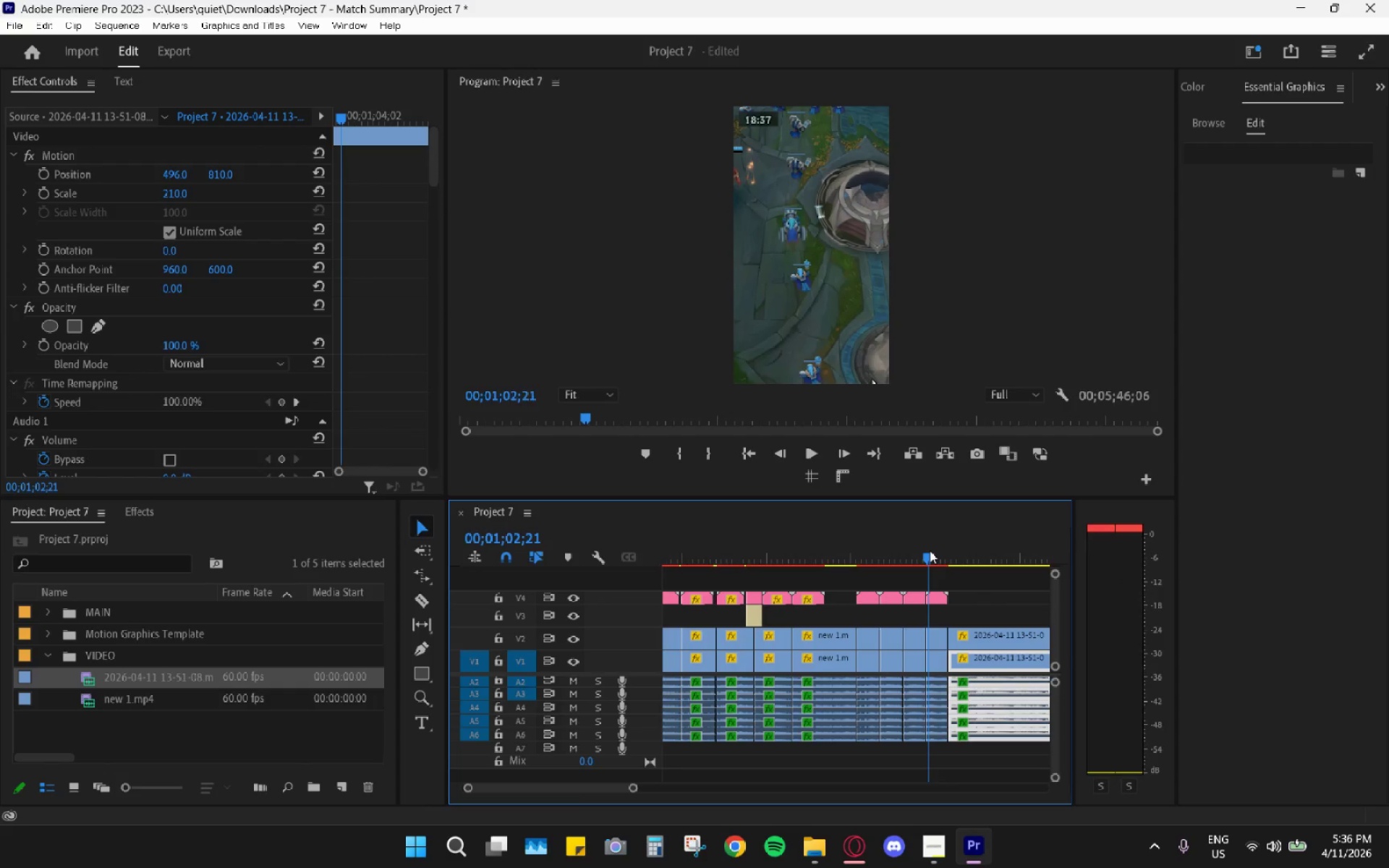 
key(Space)
 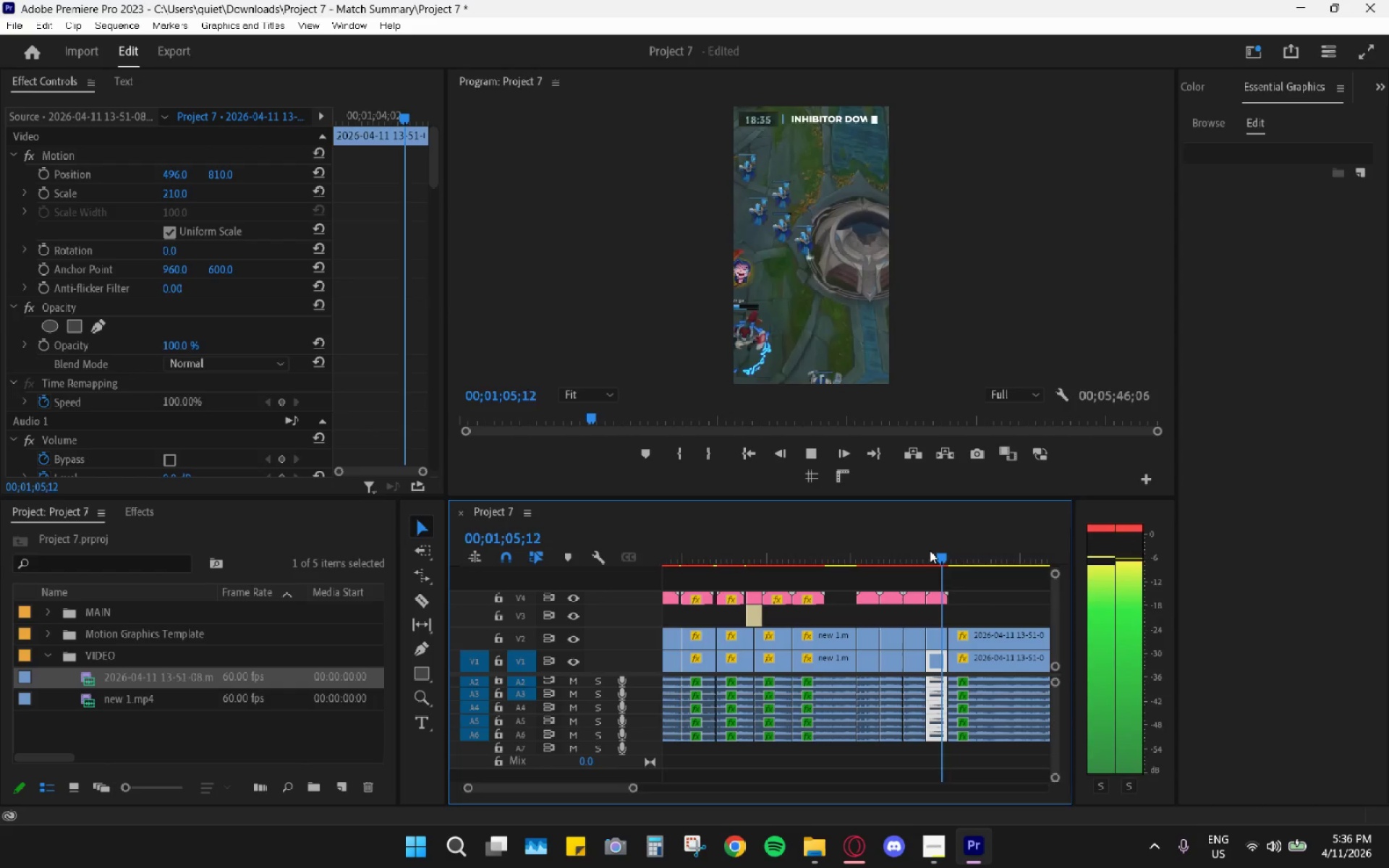 
key(Space)
 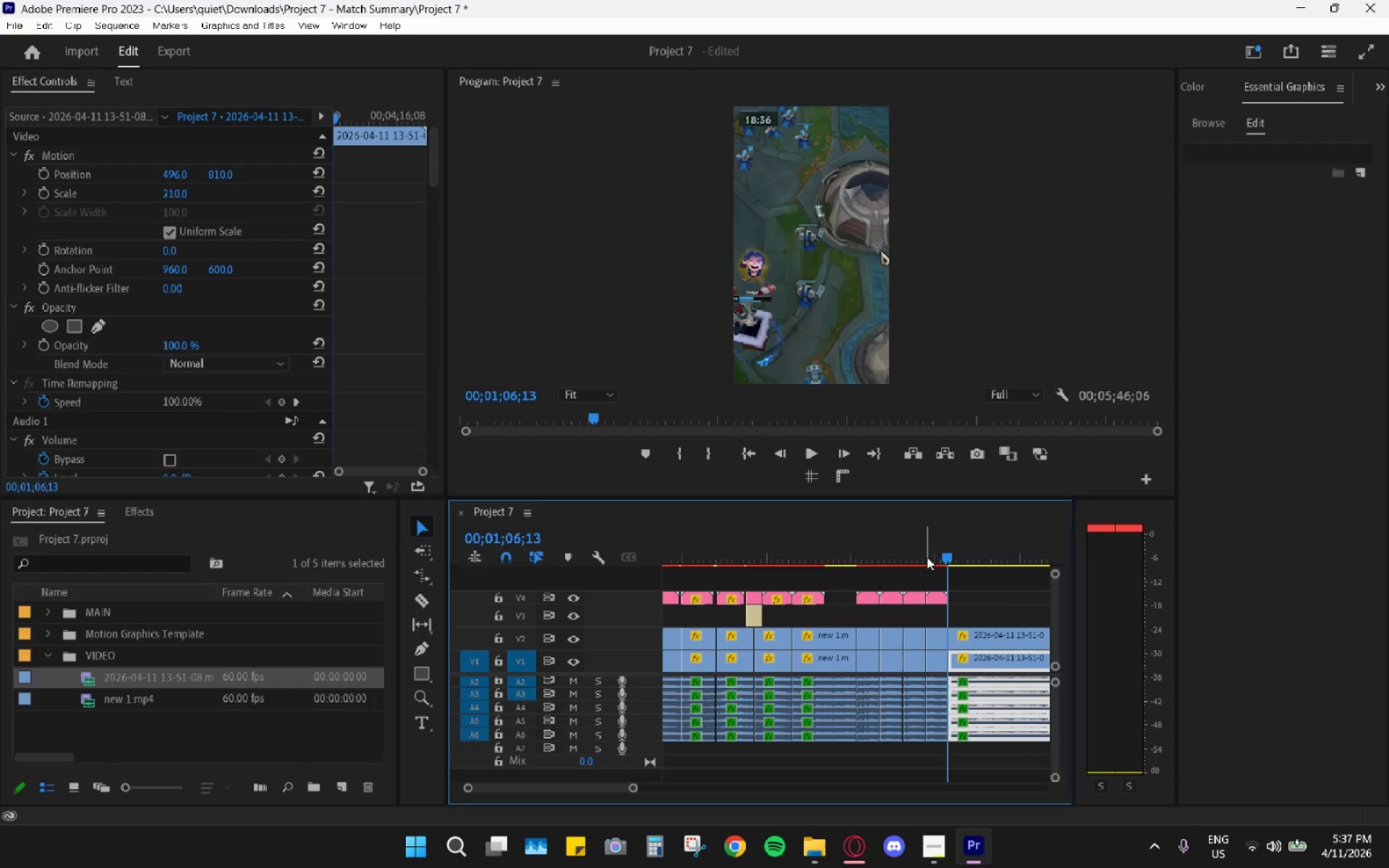 
left_click([934, 558])
 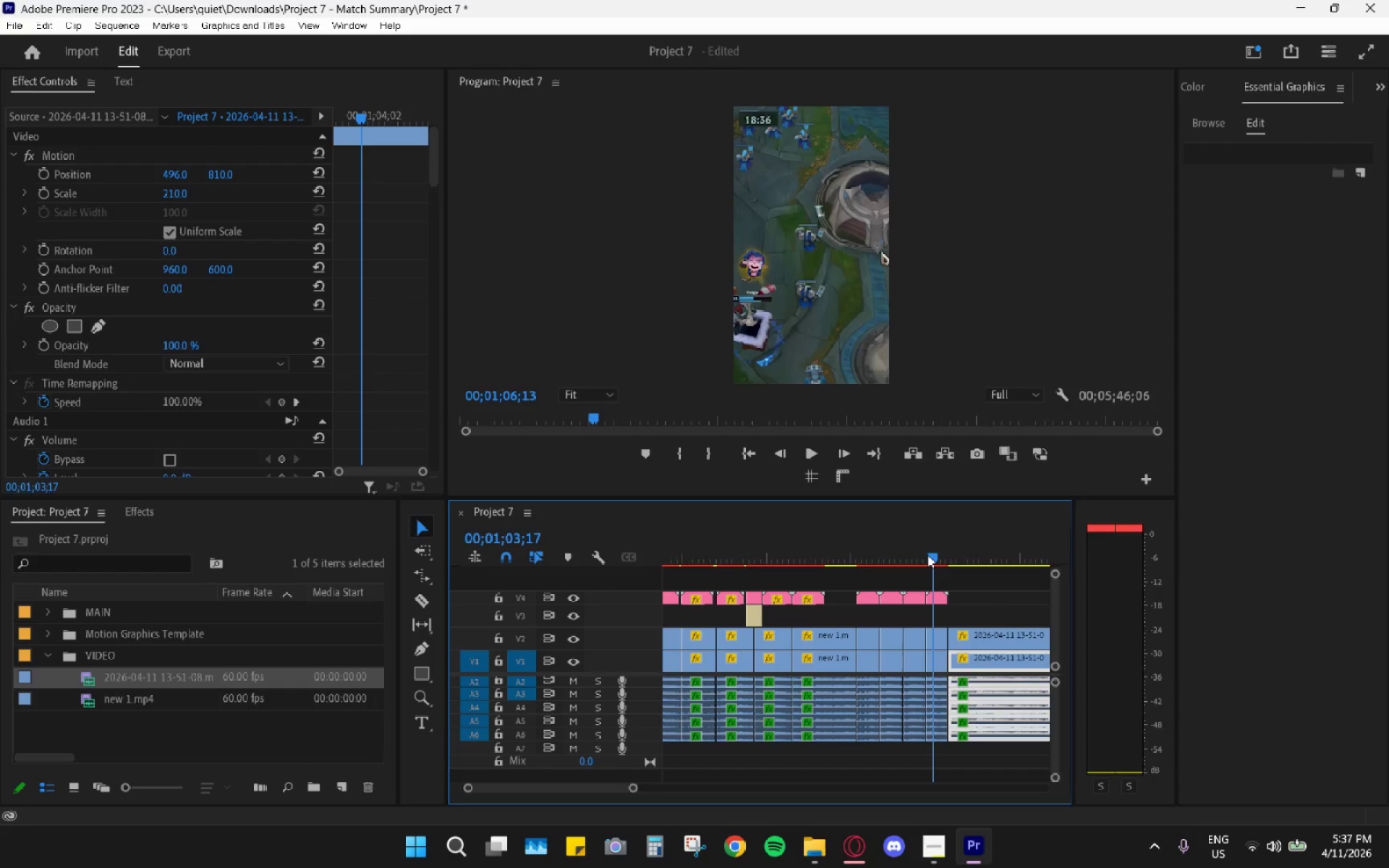 
left_click_drag(start_coordinate=[927, 554], to_coordinate=[917, 550])
 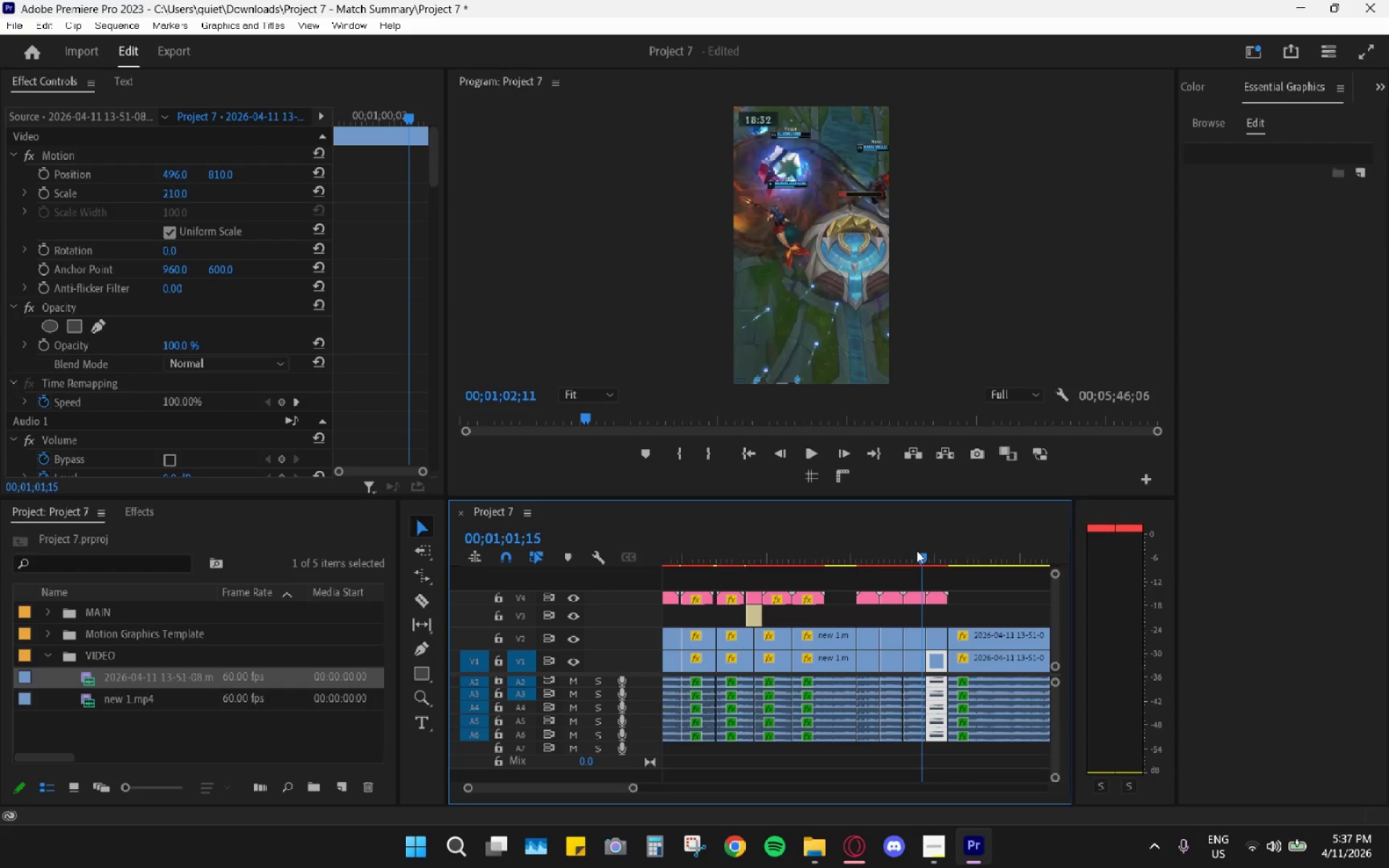 
key(Space)
 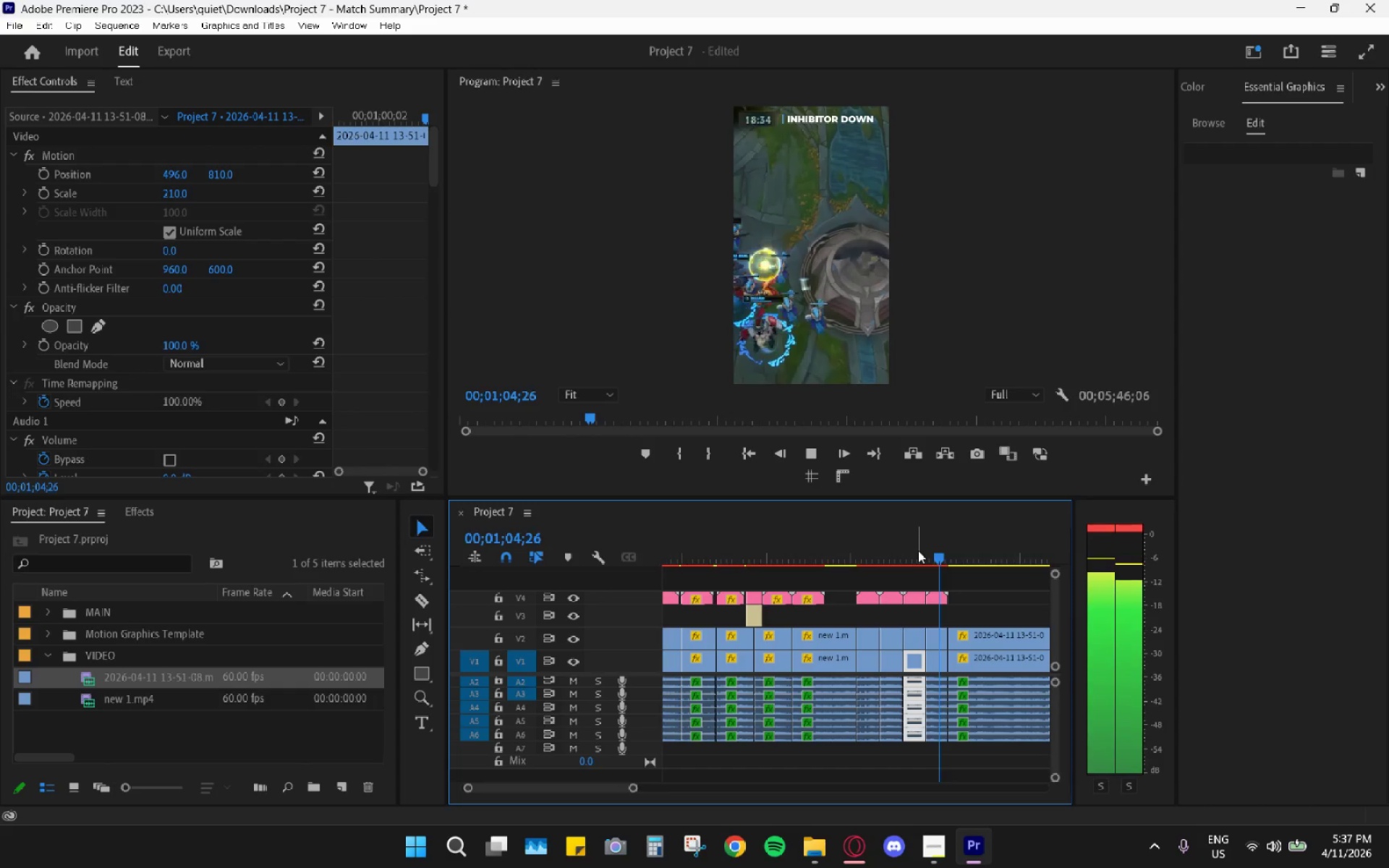 
wait(5.33)
 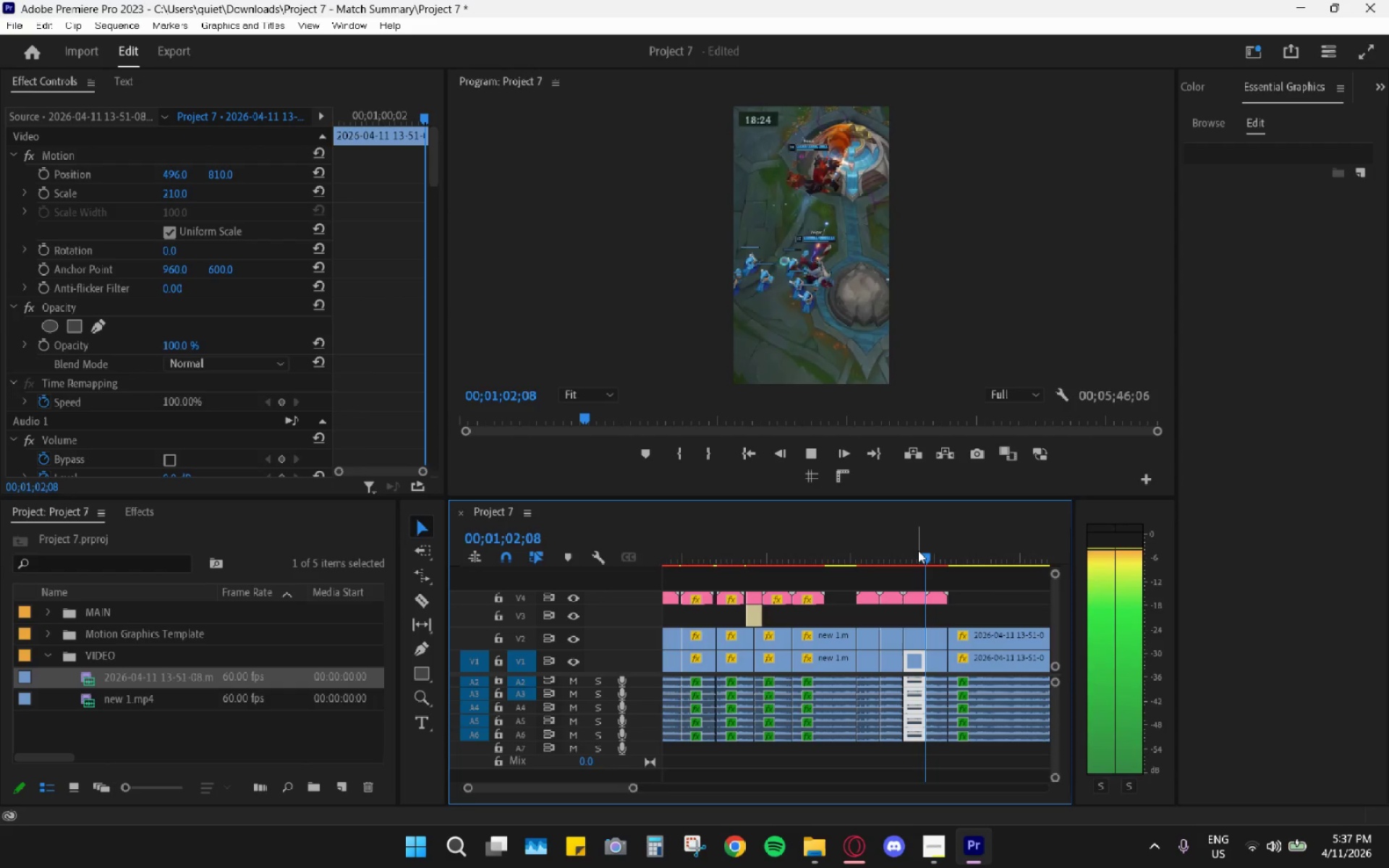 
key(Space)
 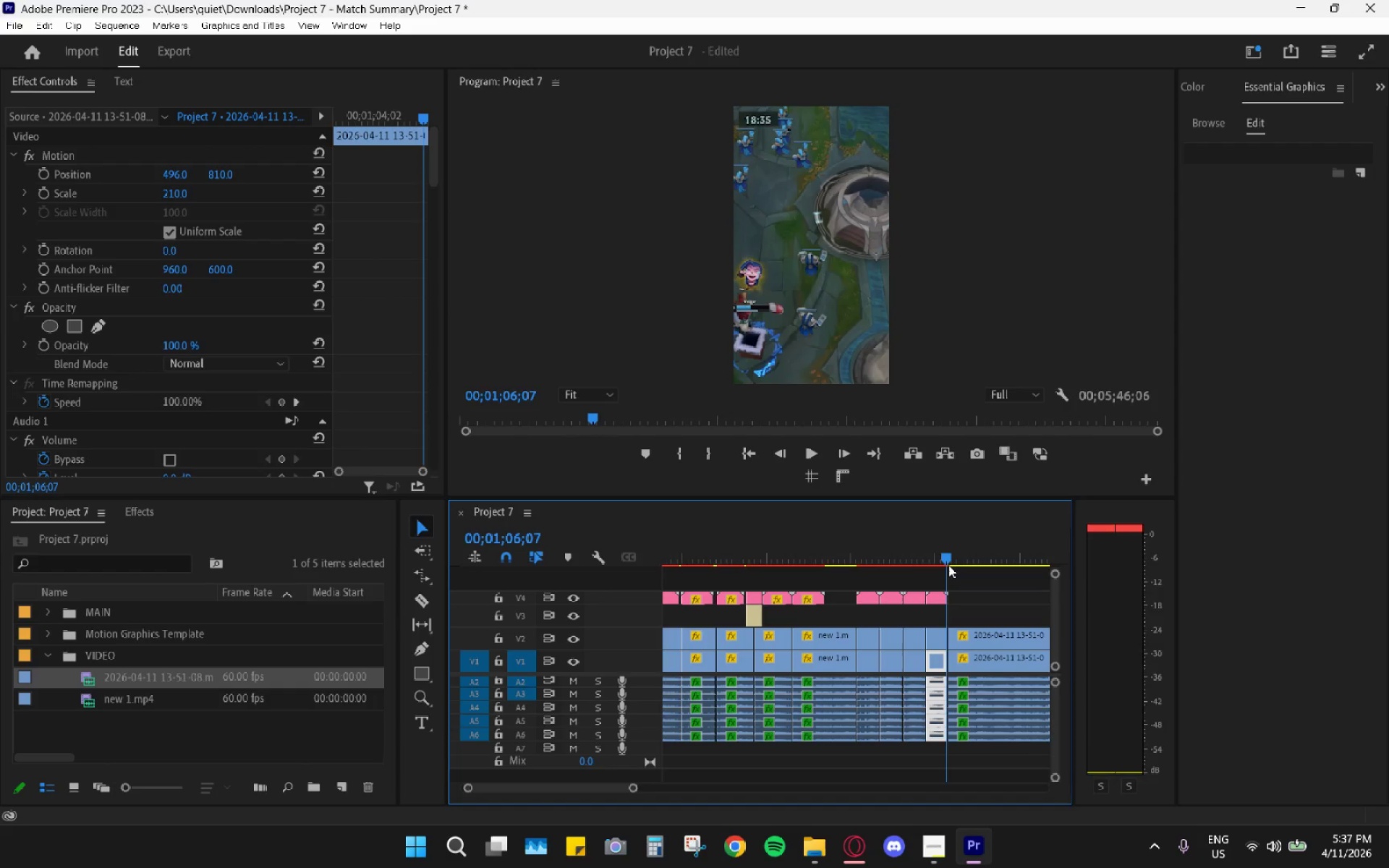 
key(Space)
 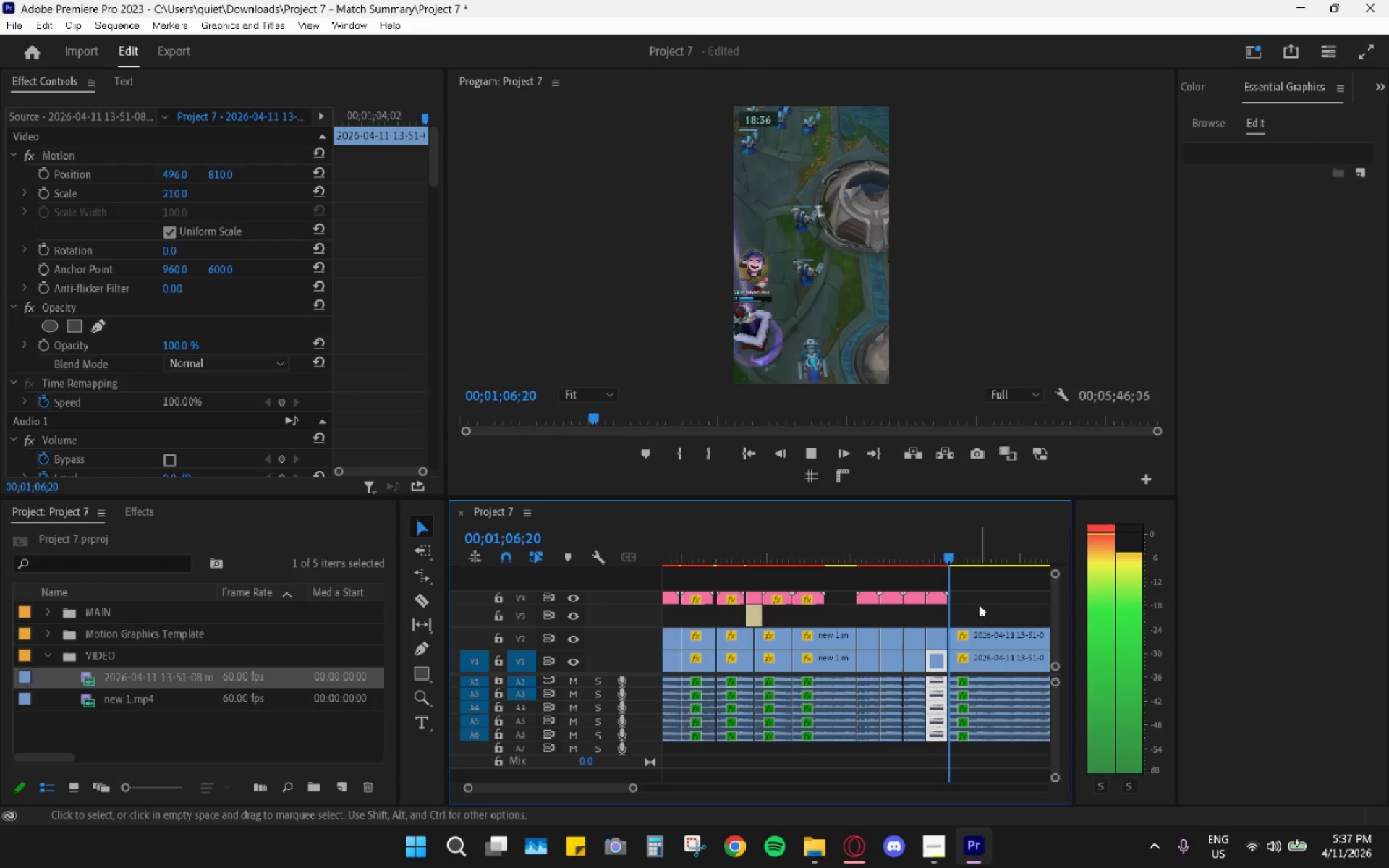 
key(Space)
 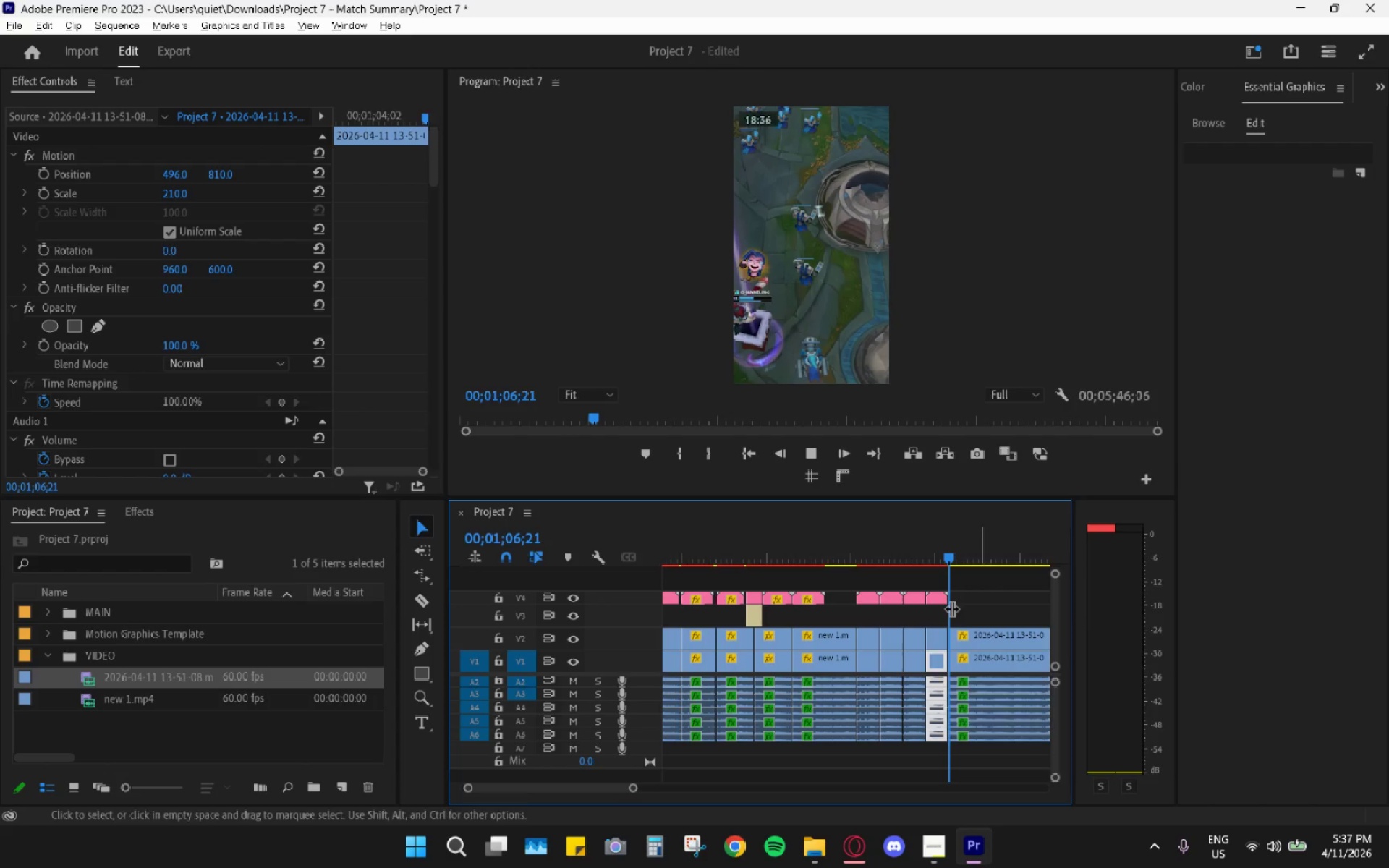 
hold_key(key=AltLeft, duration=0.8)
scroll: coordinate [948, 605], scroll_direction: up, amount: 11.0
 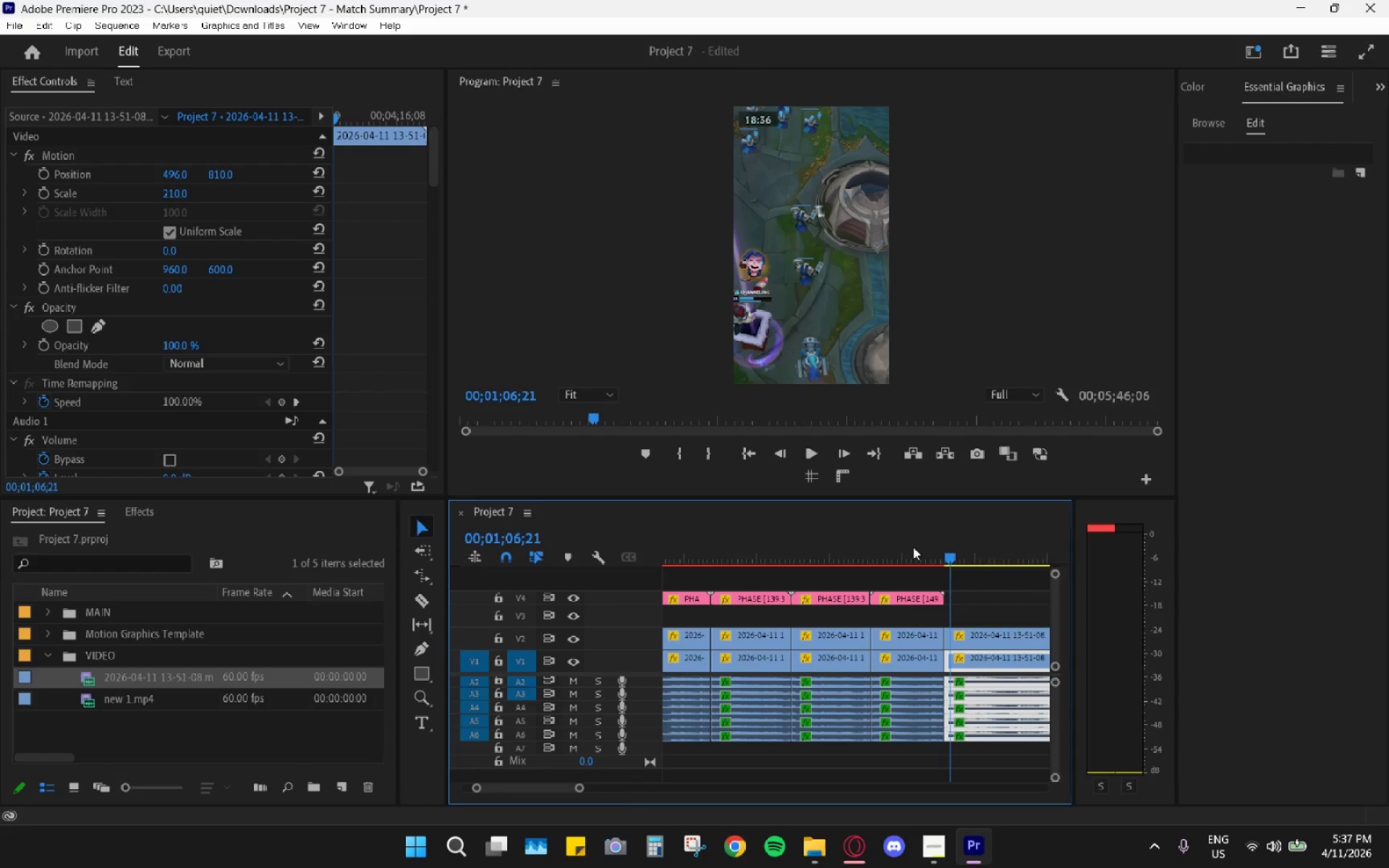 
left_click_drag(start_coordinate=[908, 544], to_coordinate=[895, 539])
 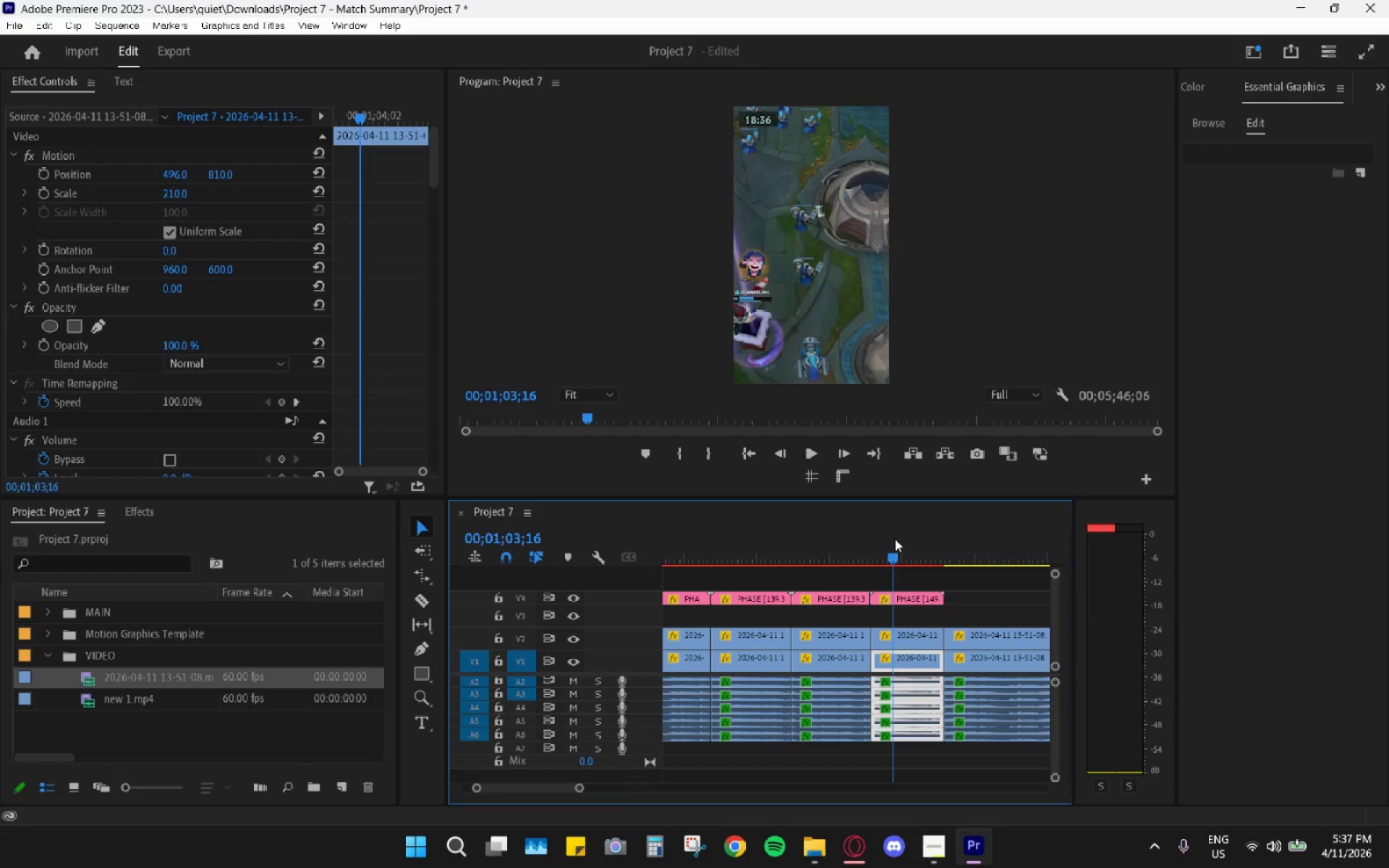 
key(Space)
 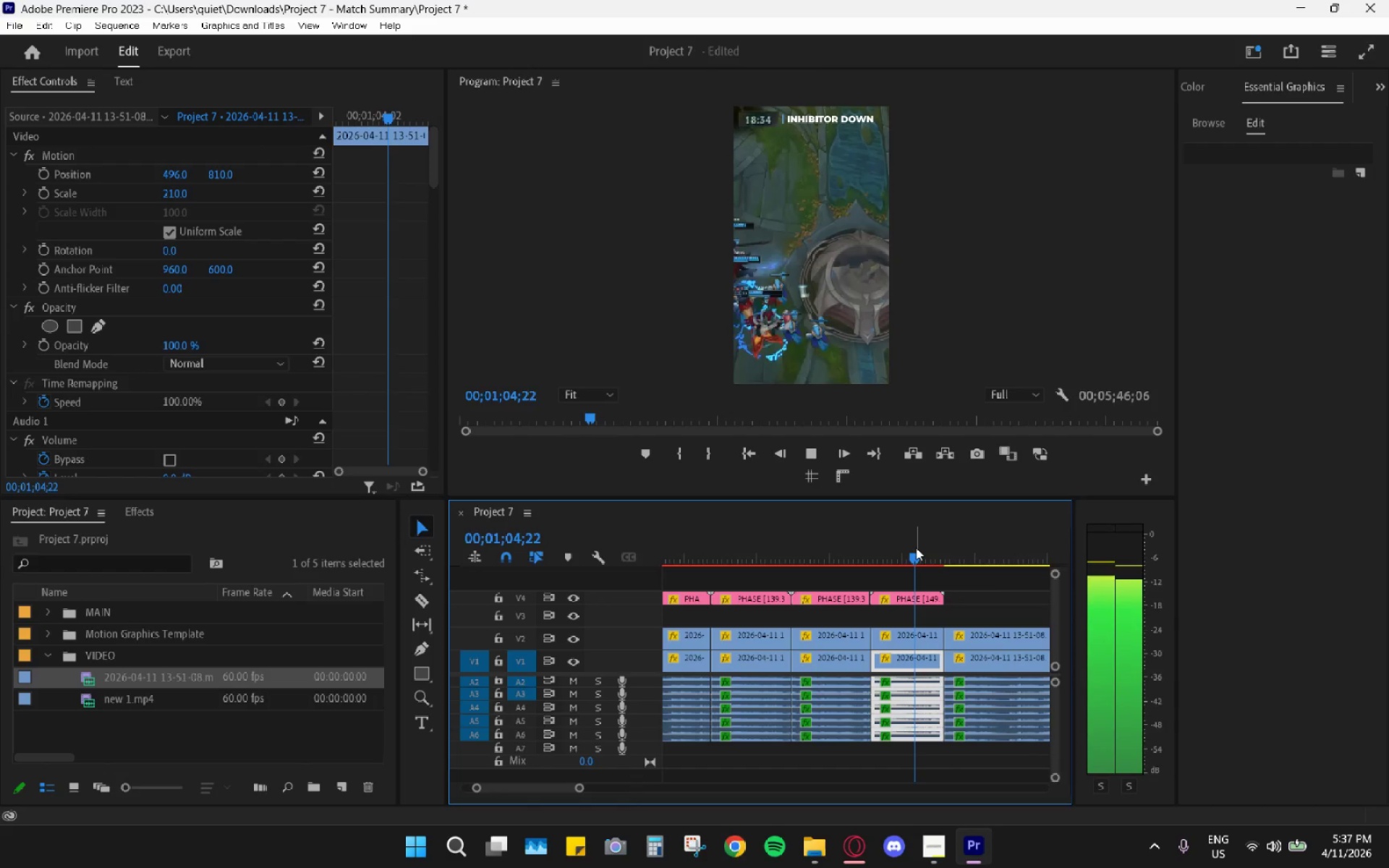 
key(Space)
 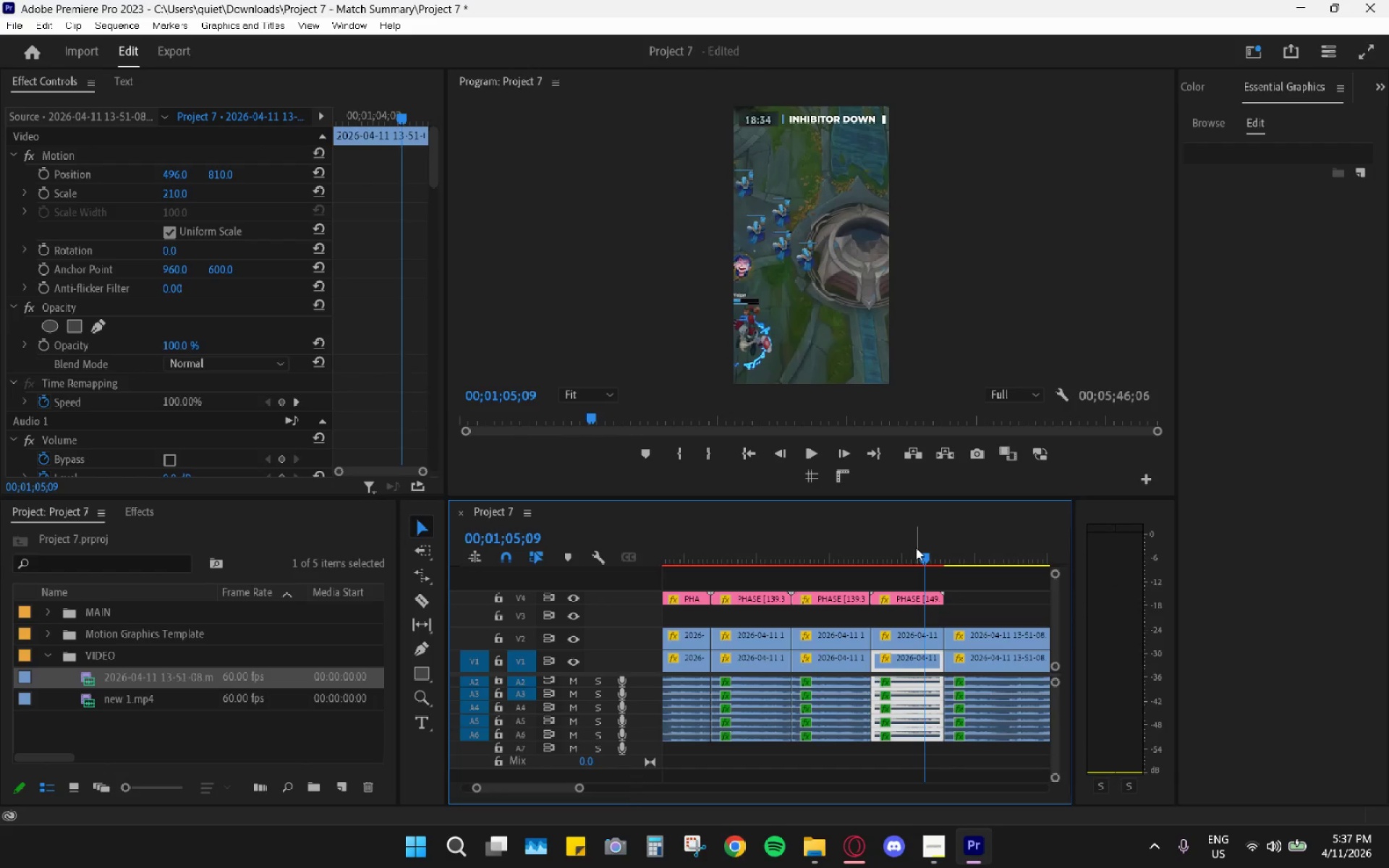 
key(Space)
 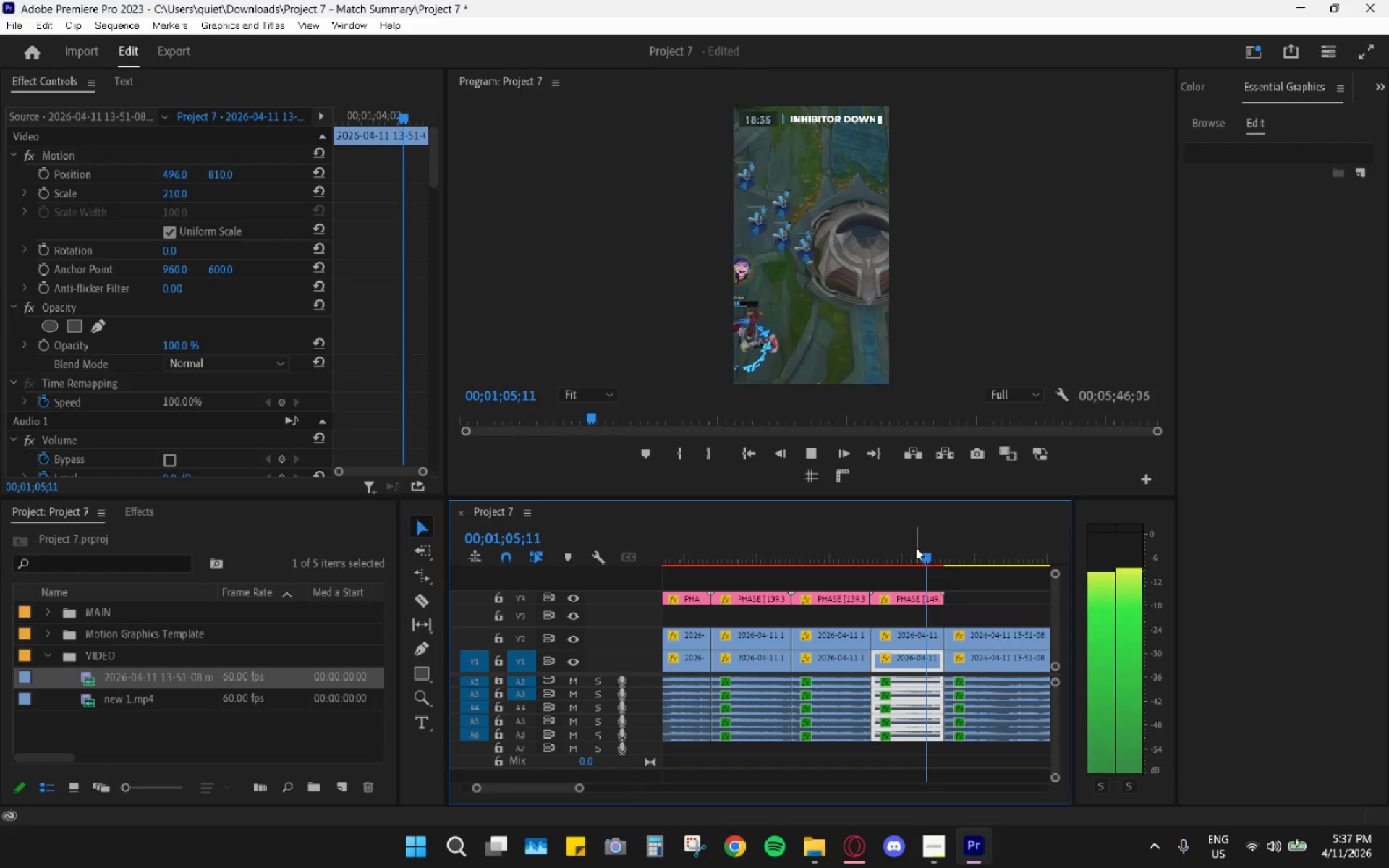 
key(Space)
 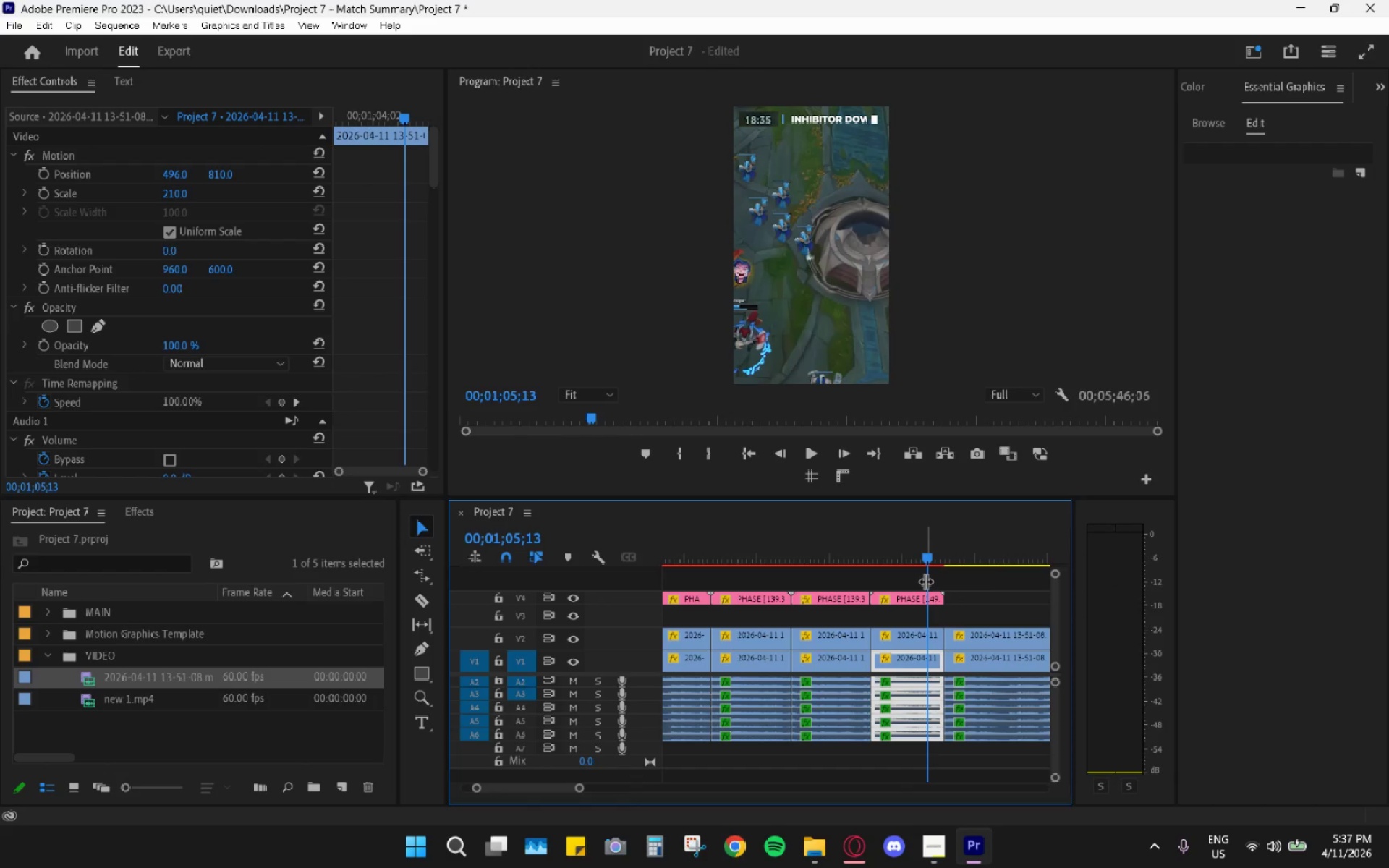 
key(Space)
 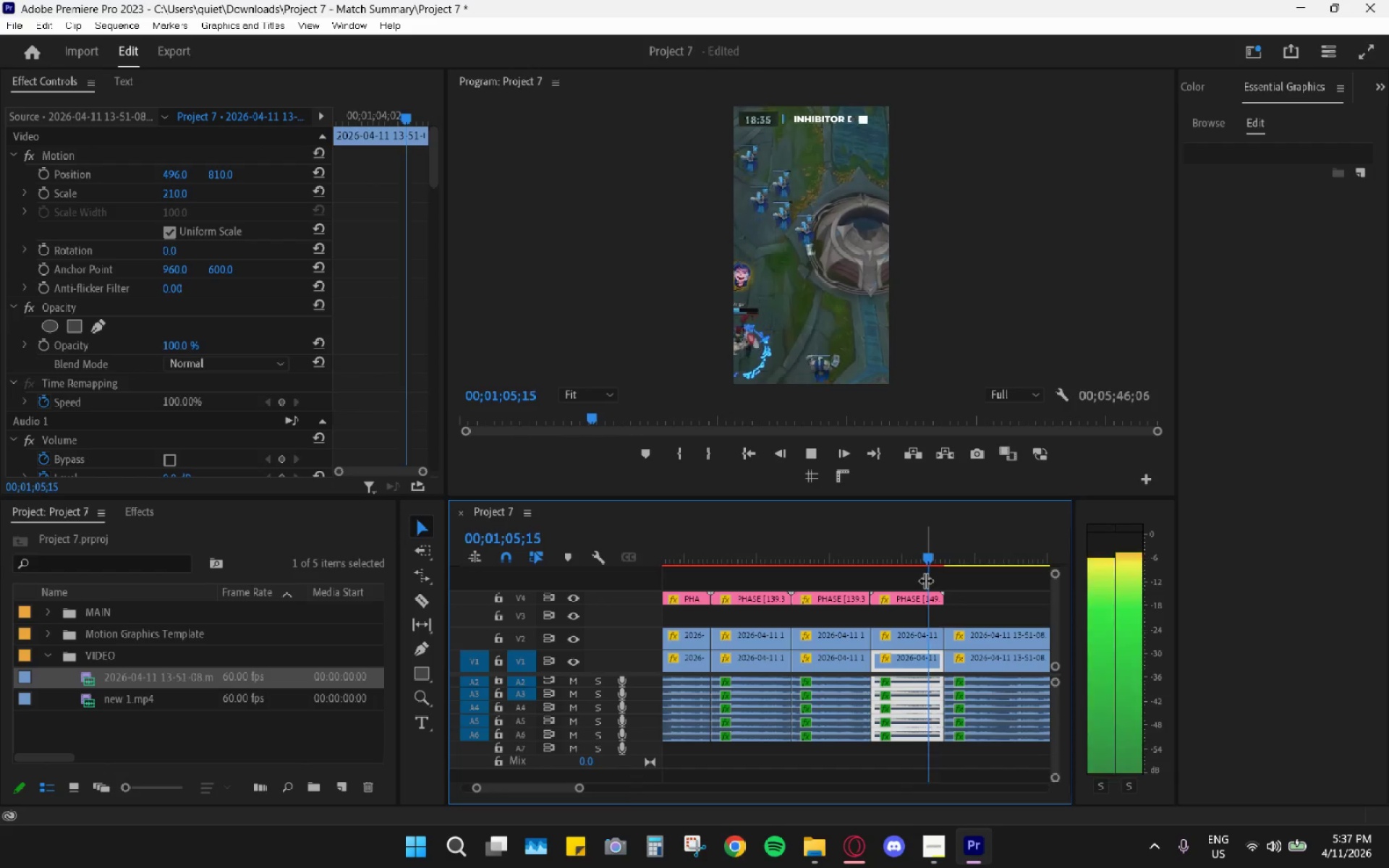 
key(Space)
 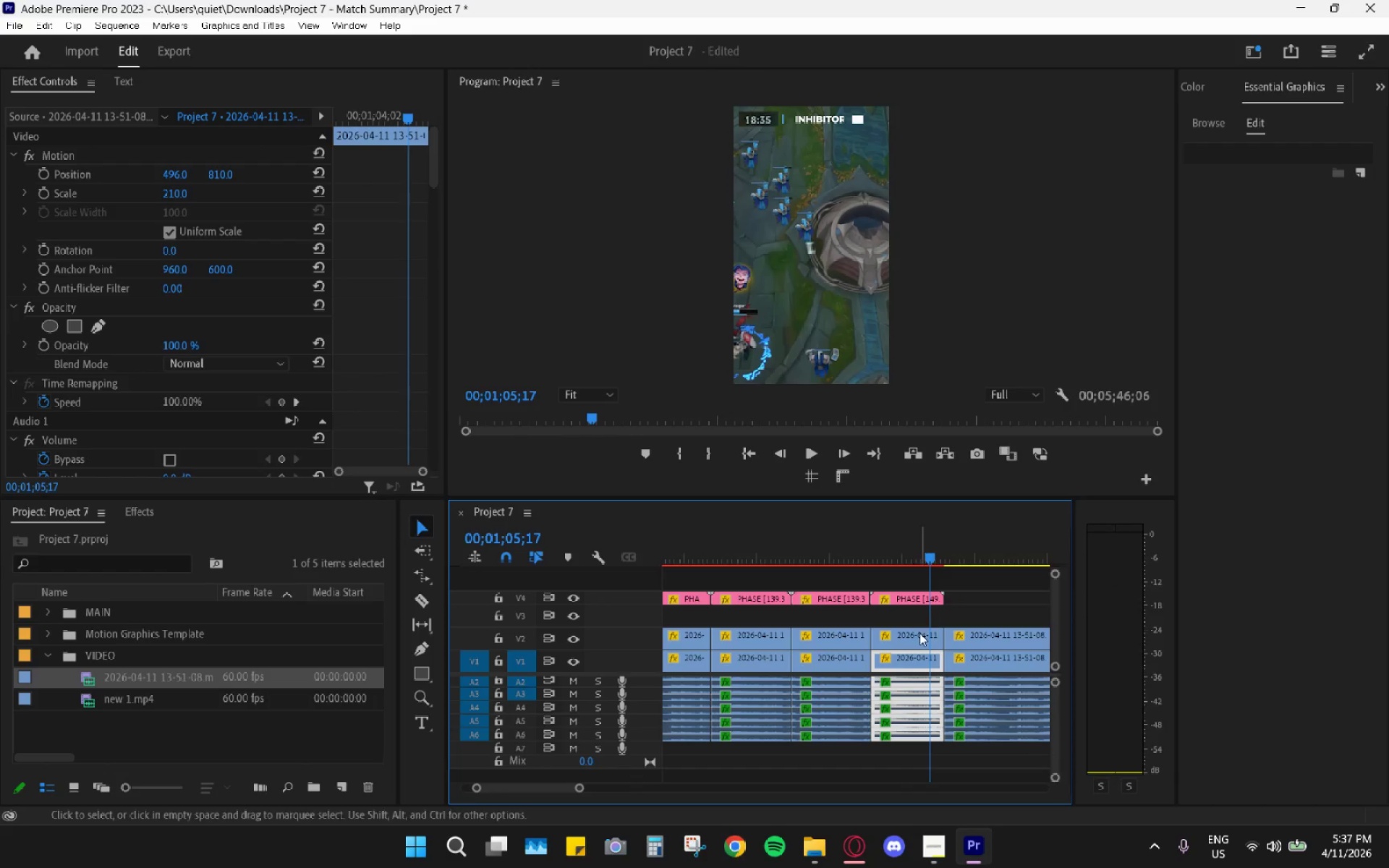 
key(Space)
 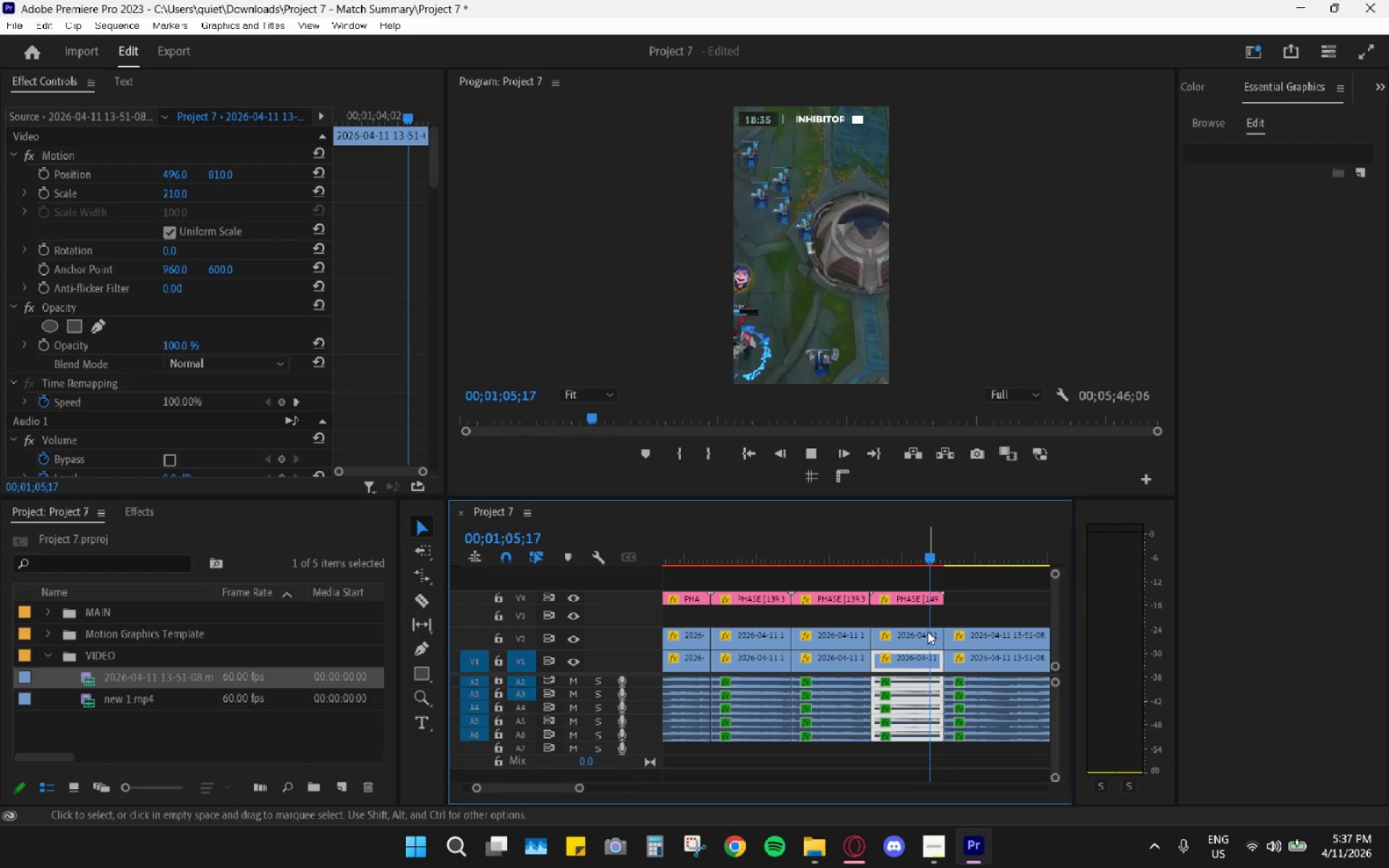 
key(Space)
 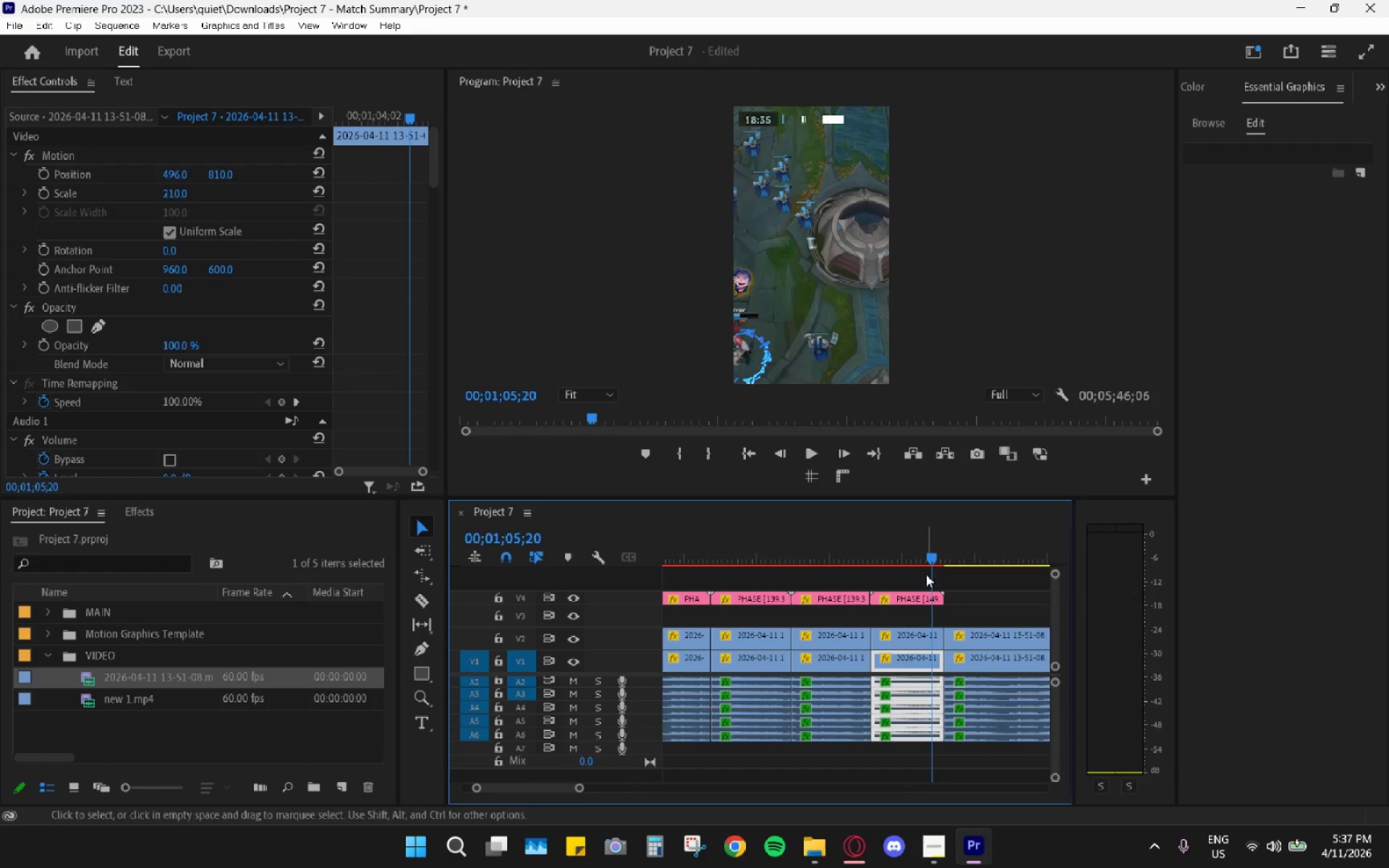 
hold_key(key=AltLeft, duration=0.41)
 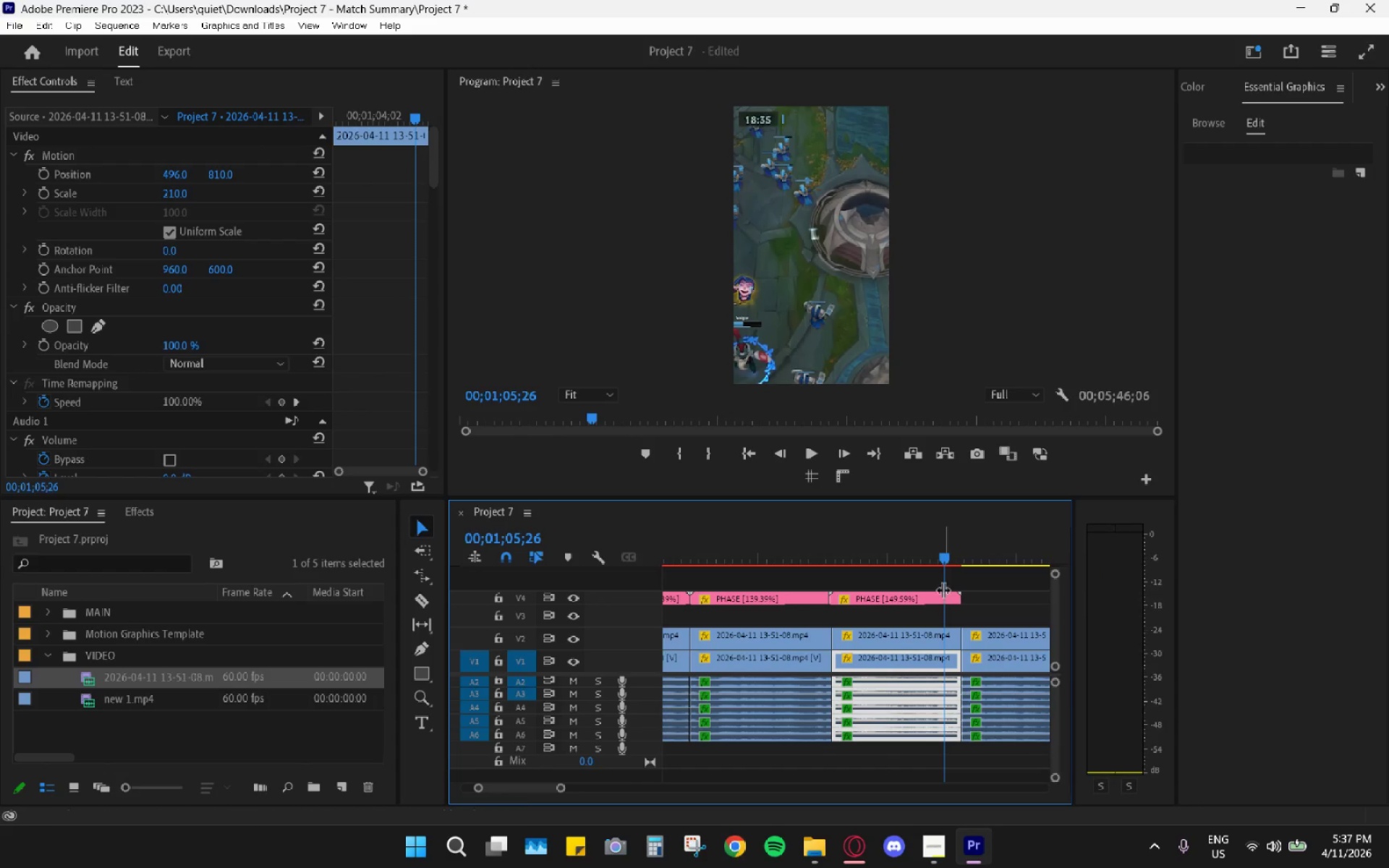 
key(Space)
 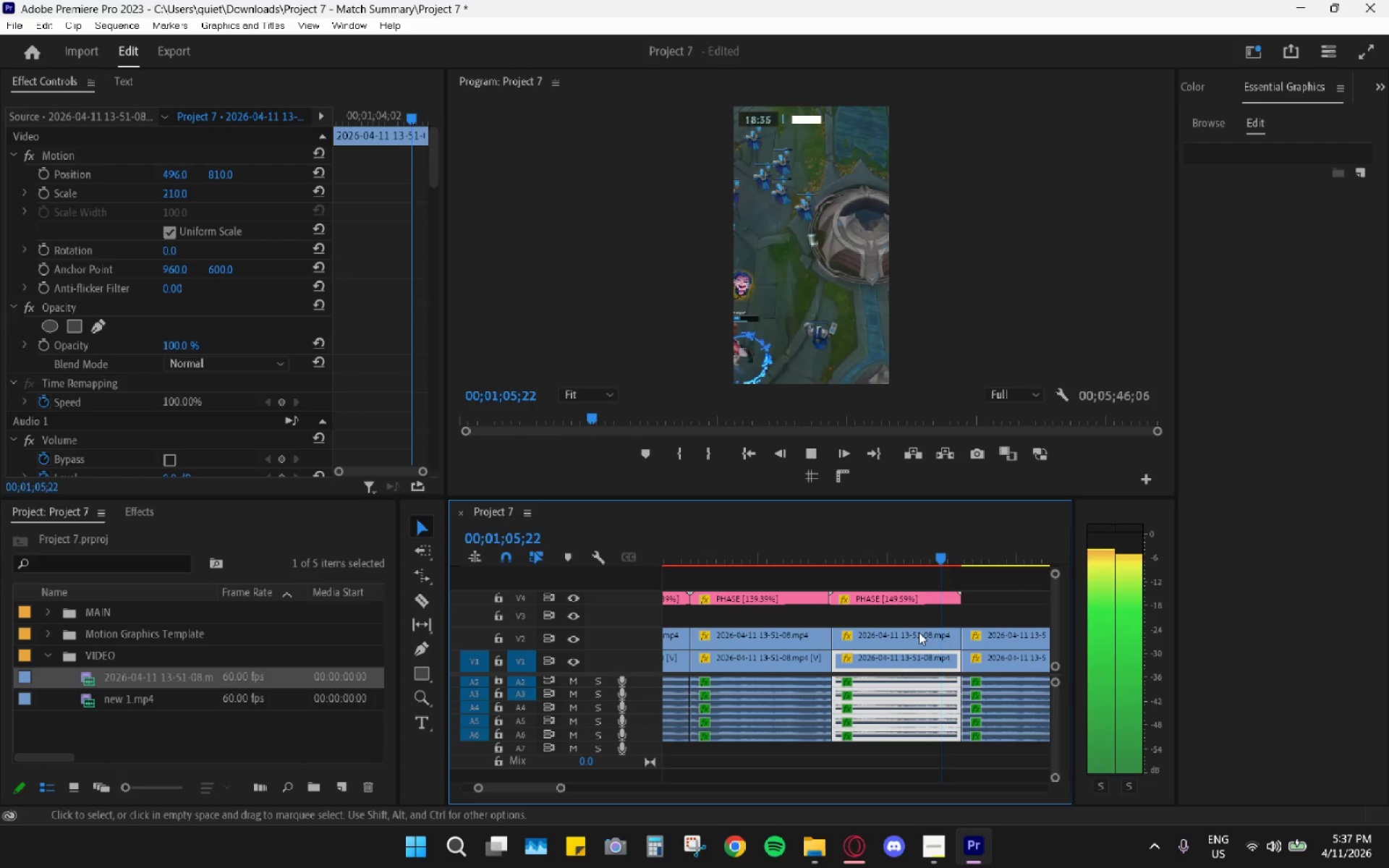 
key(Space)
 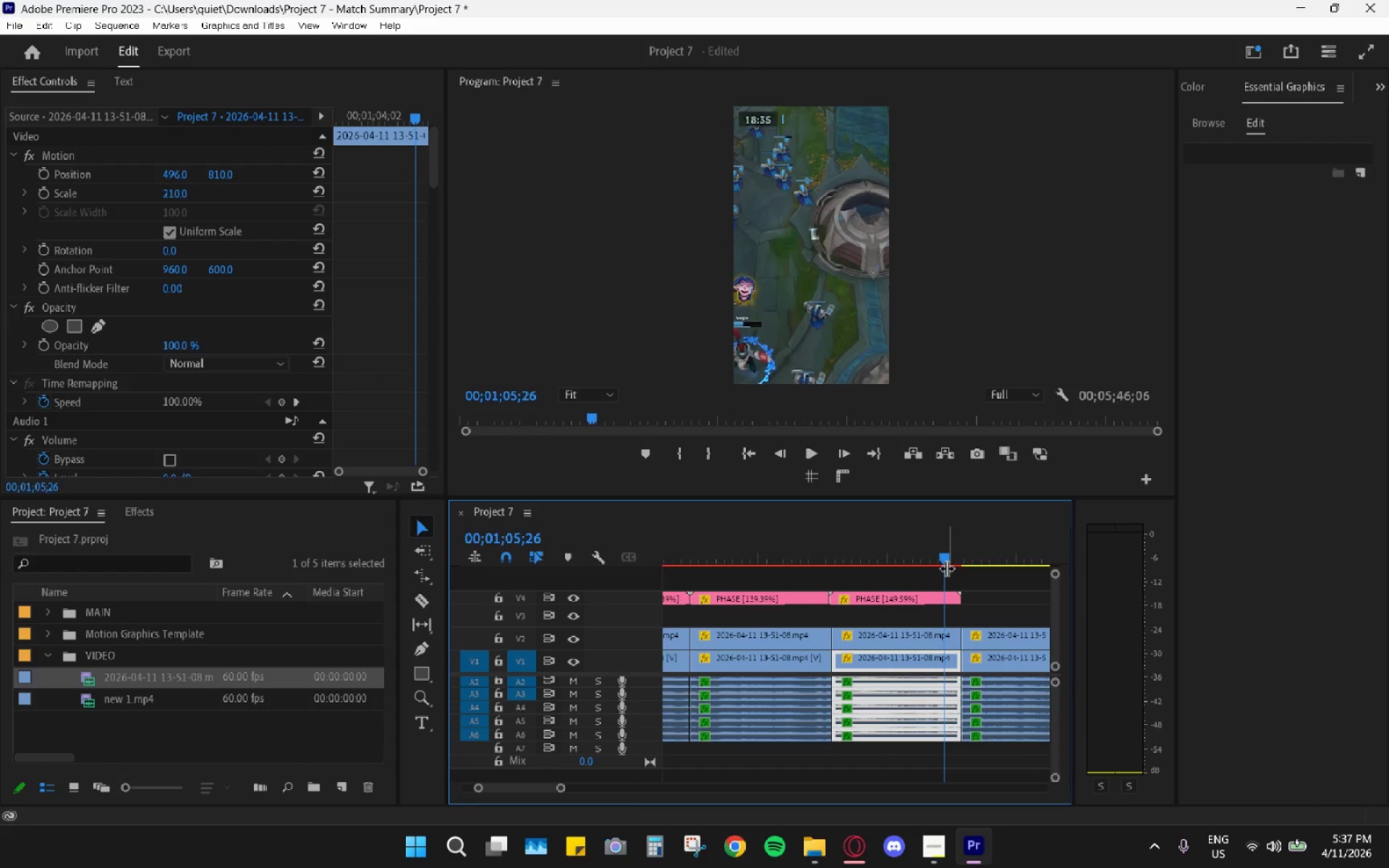 
scroll: coordinate [922, 634], scroll_direction: up, amount: 5.0
 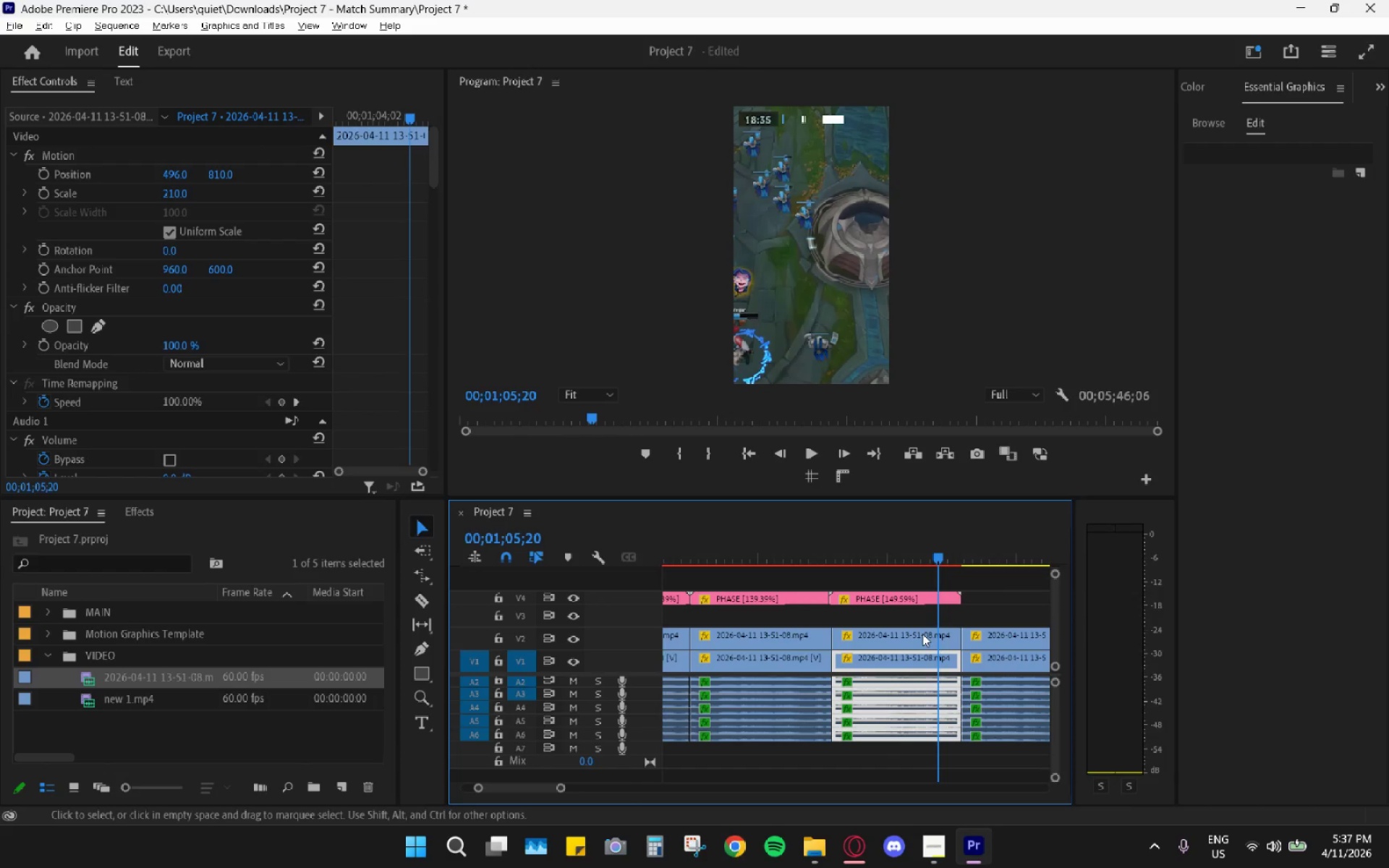 
left_click_drag(start_coordinate=[943, 560], to_coordinate=[937, 558])
 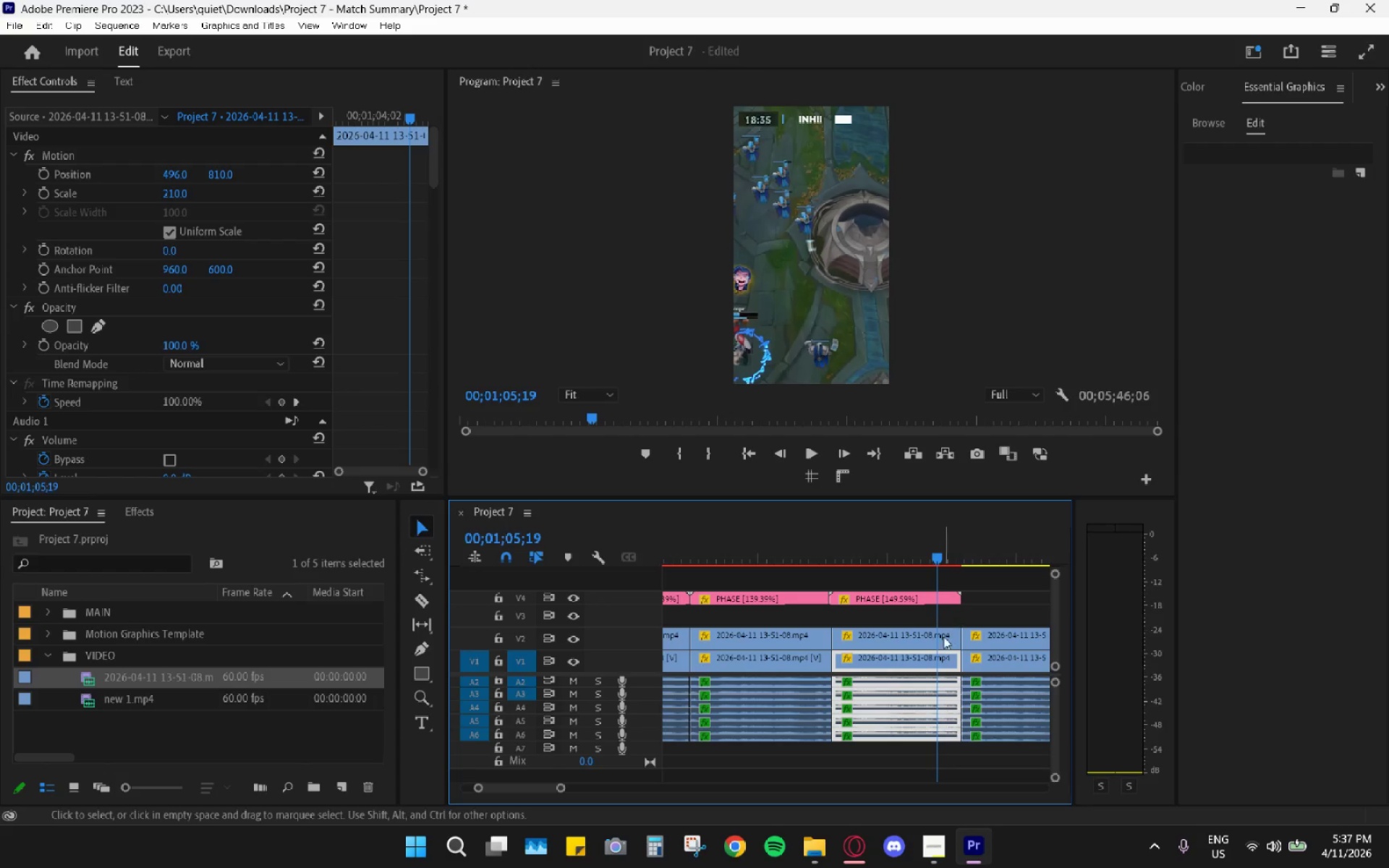 
key(C)
 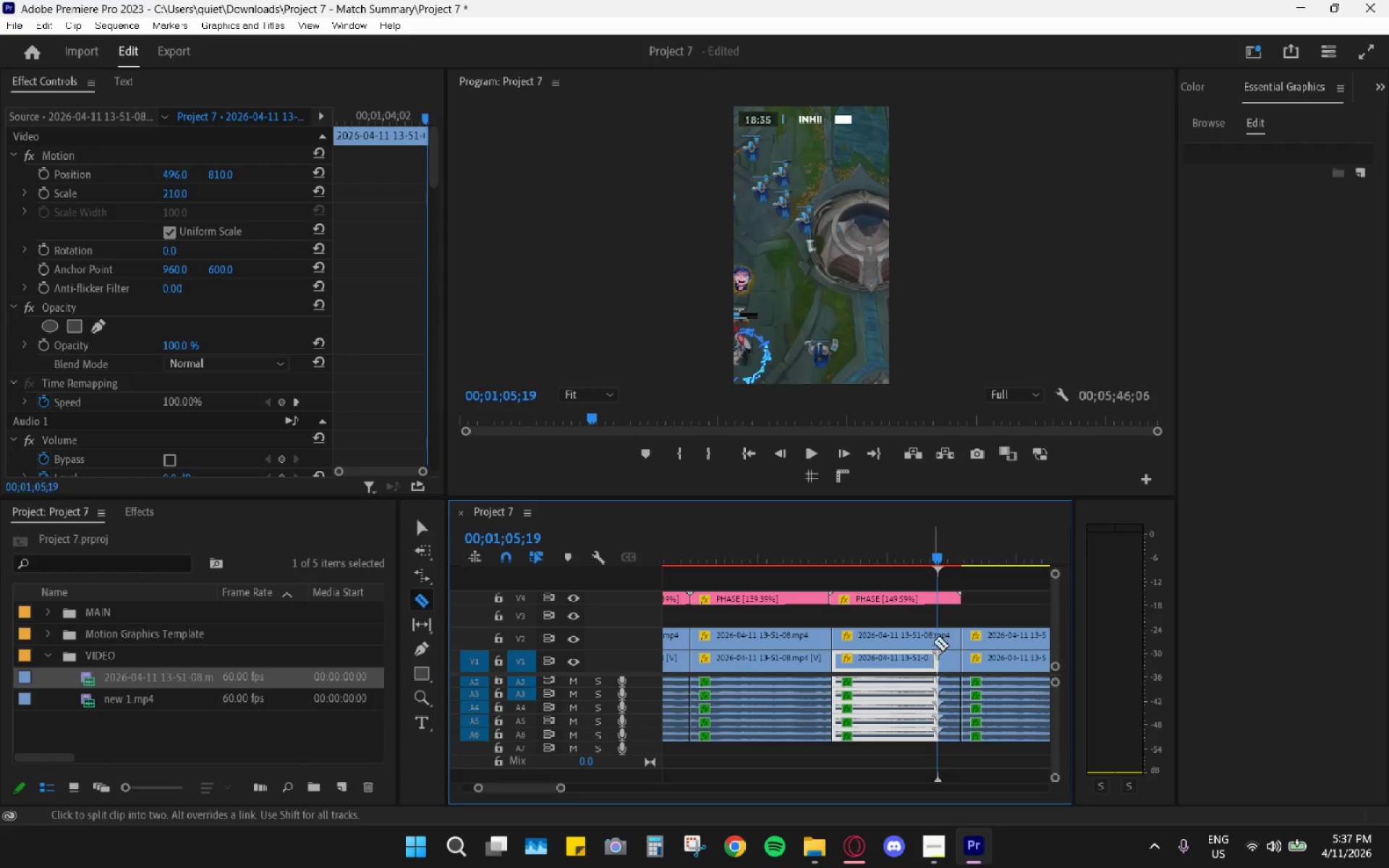 
double_click([933, 637])
 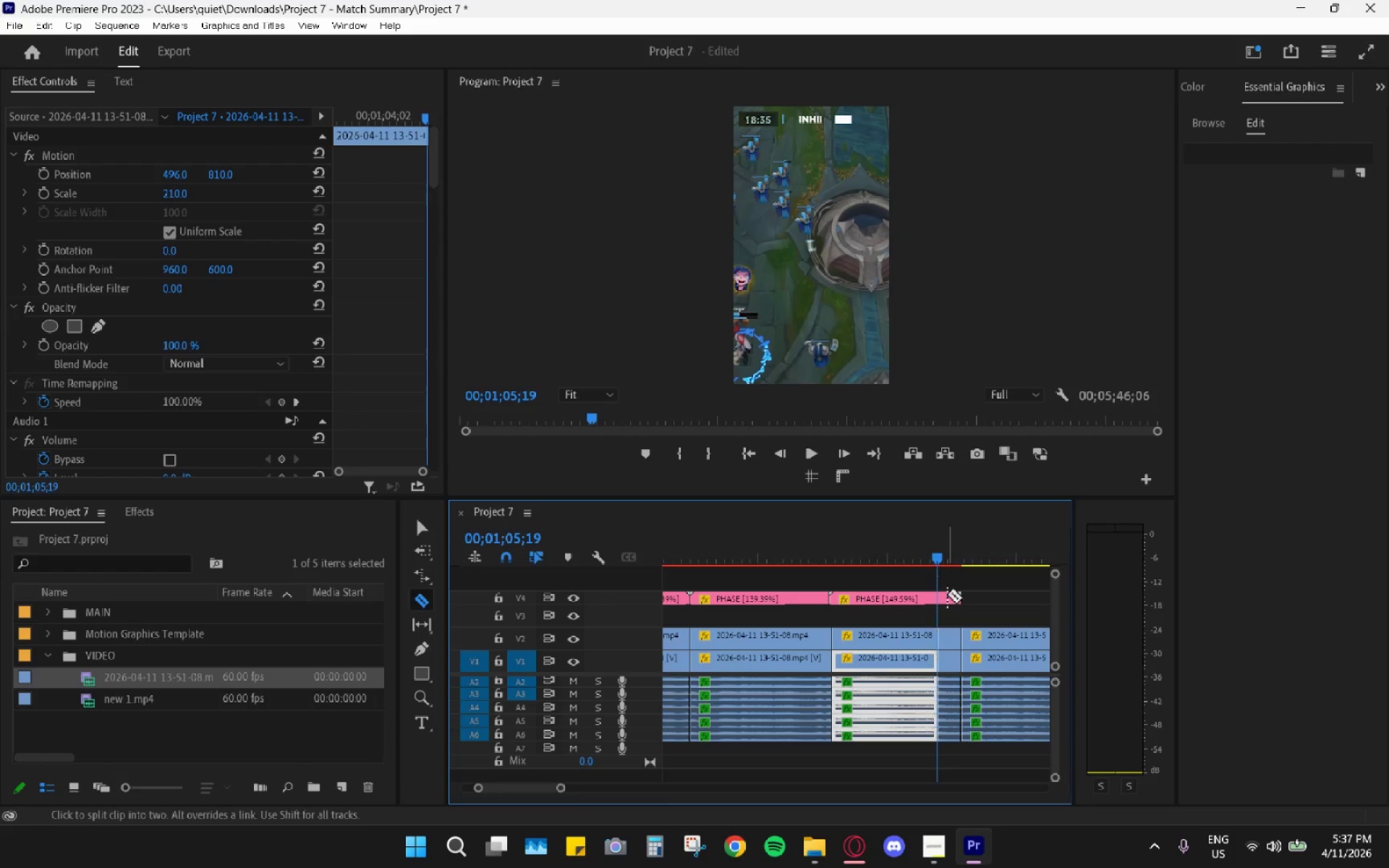 
type(vhr )
 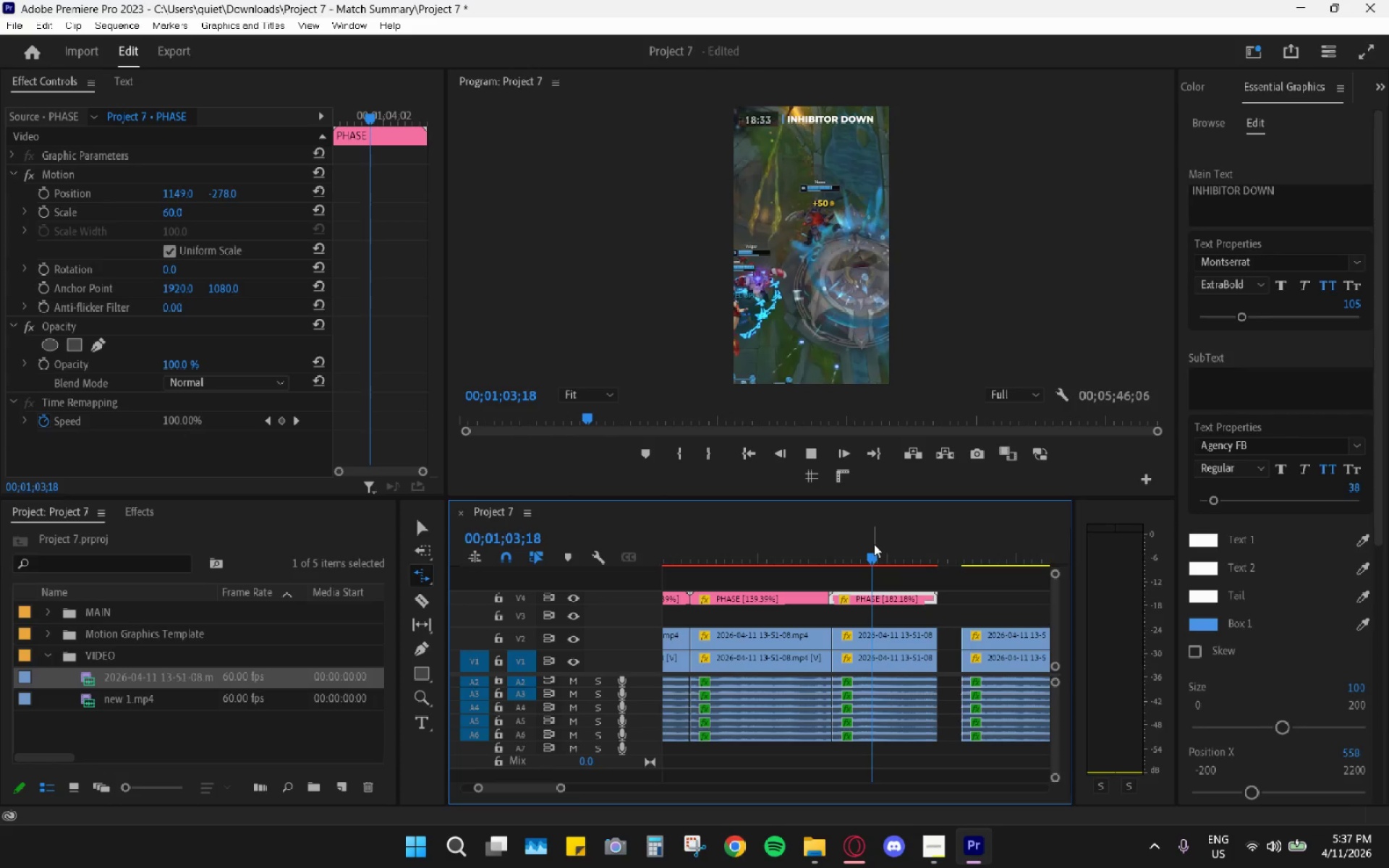 
left_click_drag(start_coordinate=[956, 610], to_coordinate=[938, 763])
 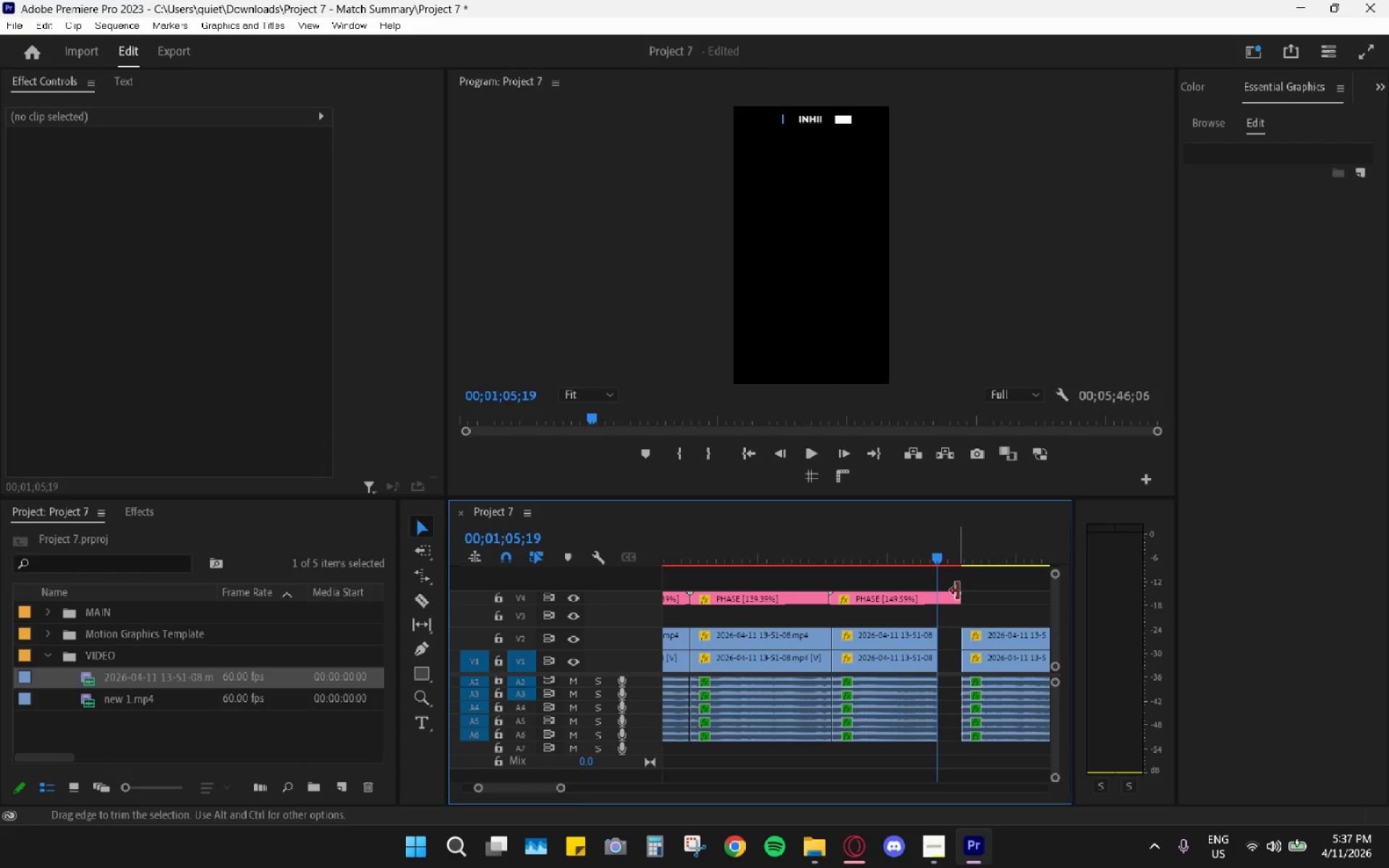 
left_click_drag(start_coordinate=[958, 591], to_coordinate=[933, 587])
 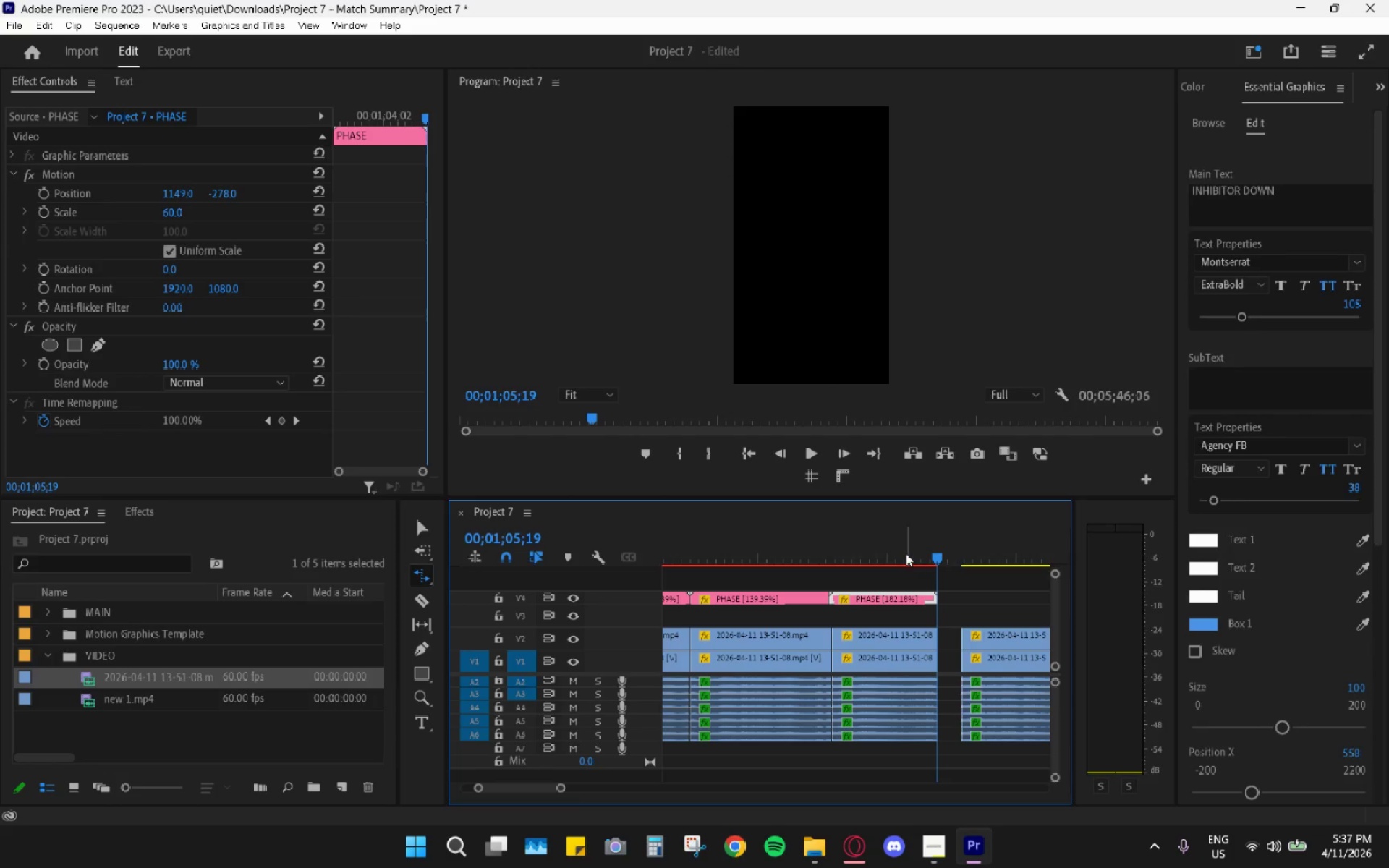 
left_click_drag(start_coordinate=[878, 545], to_coordinate=[874, 544])
 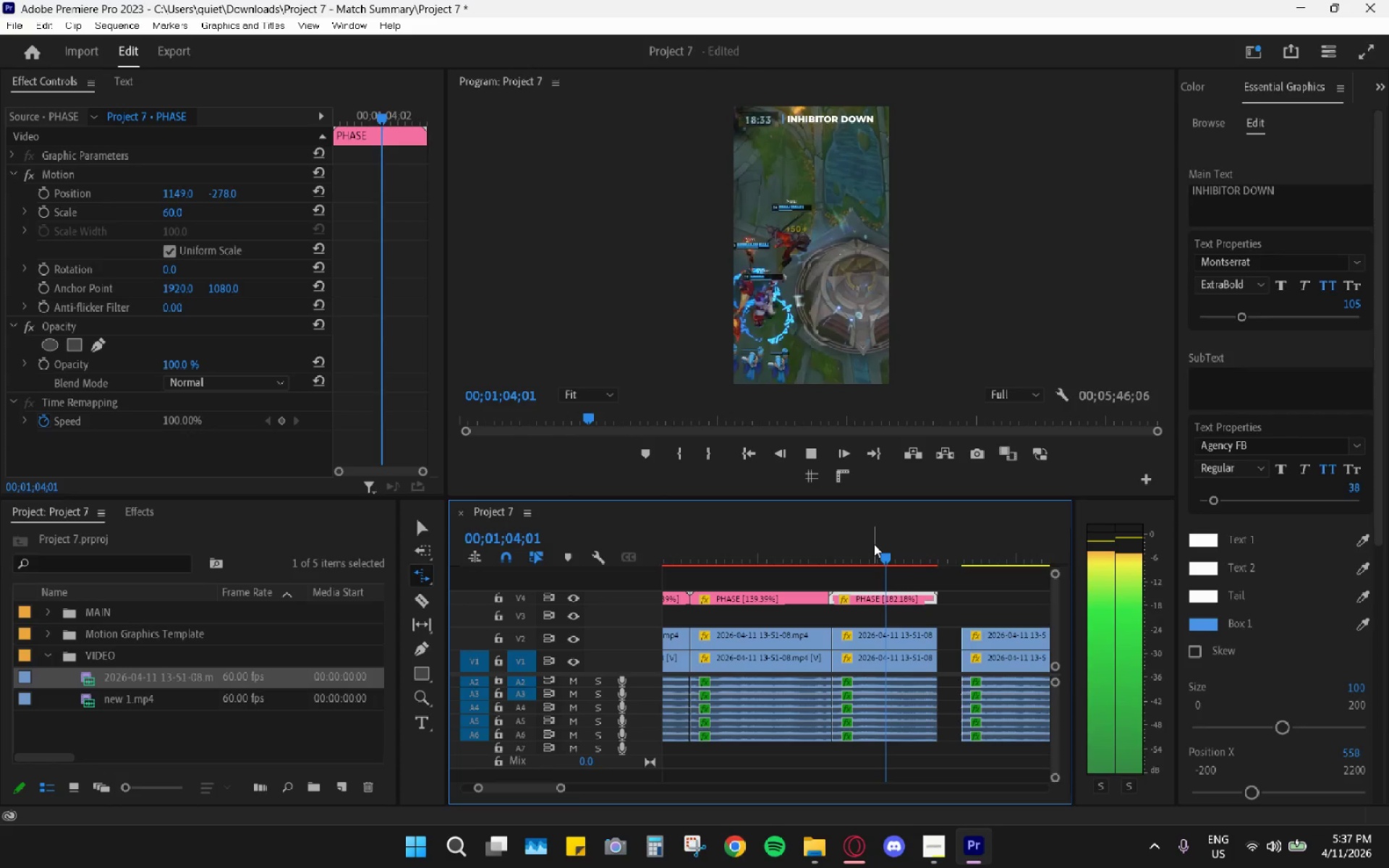 
left_click_drag(start_coordinate=[874, 544], to_coordinate=[833, 544])
 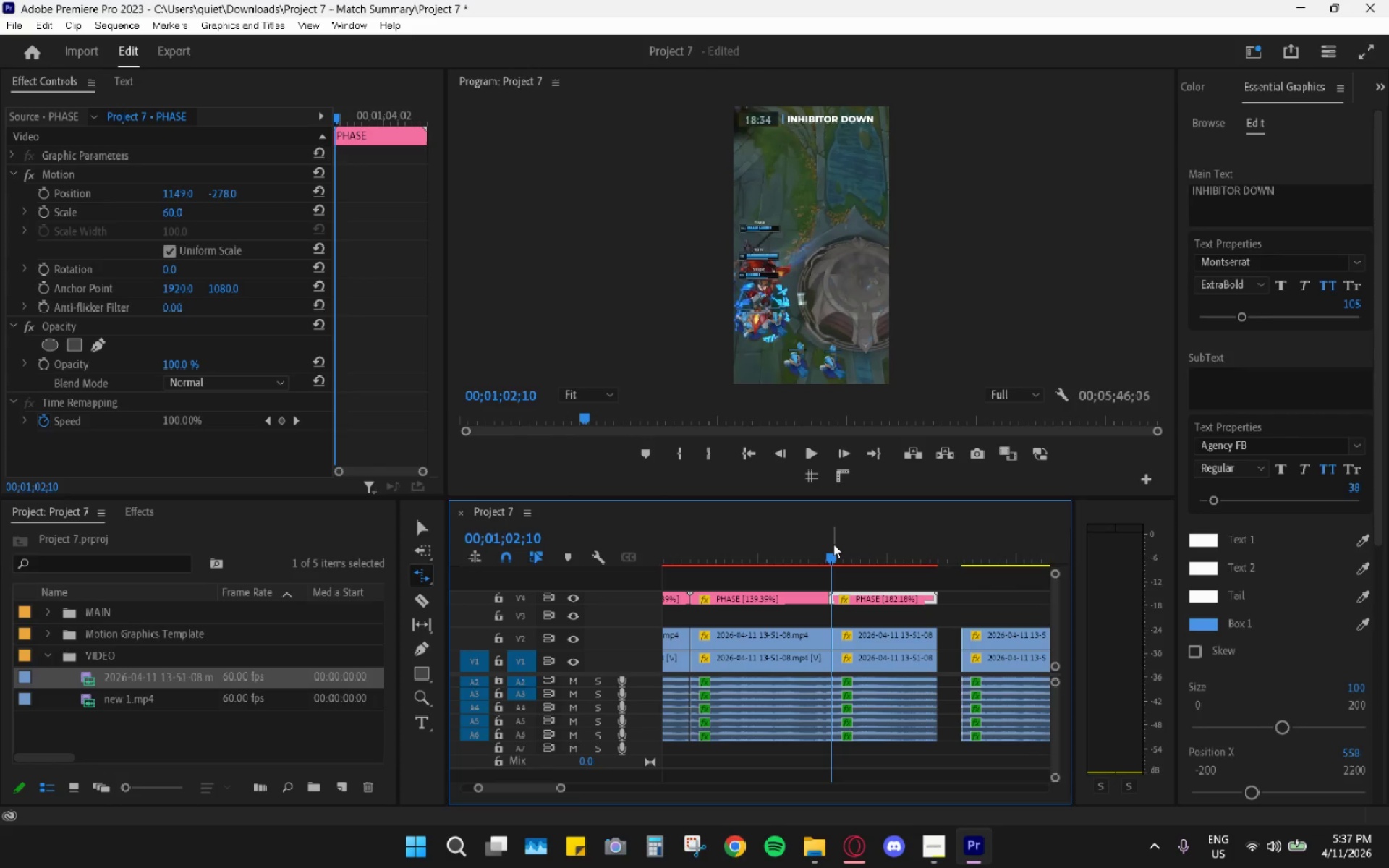 
key(Space)
 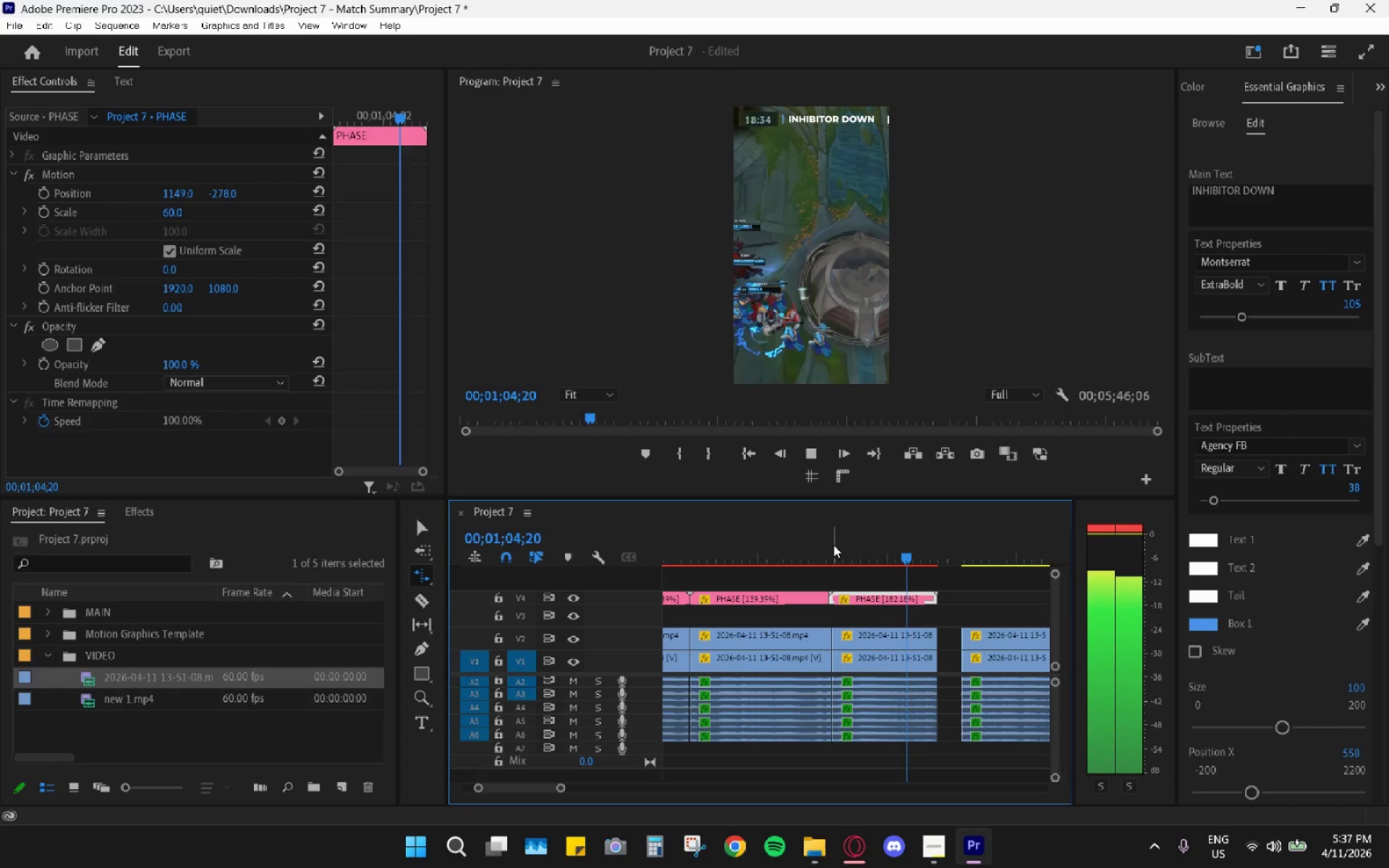 
key(Space)
 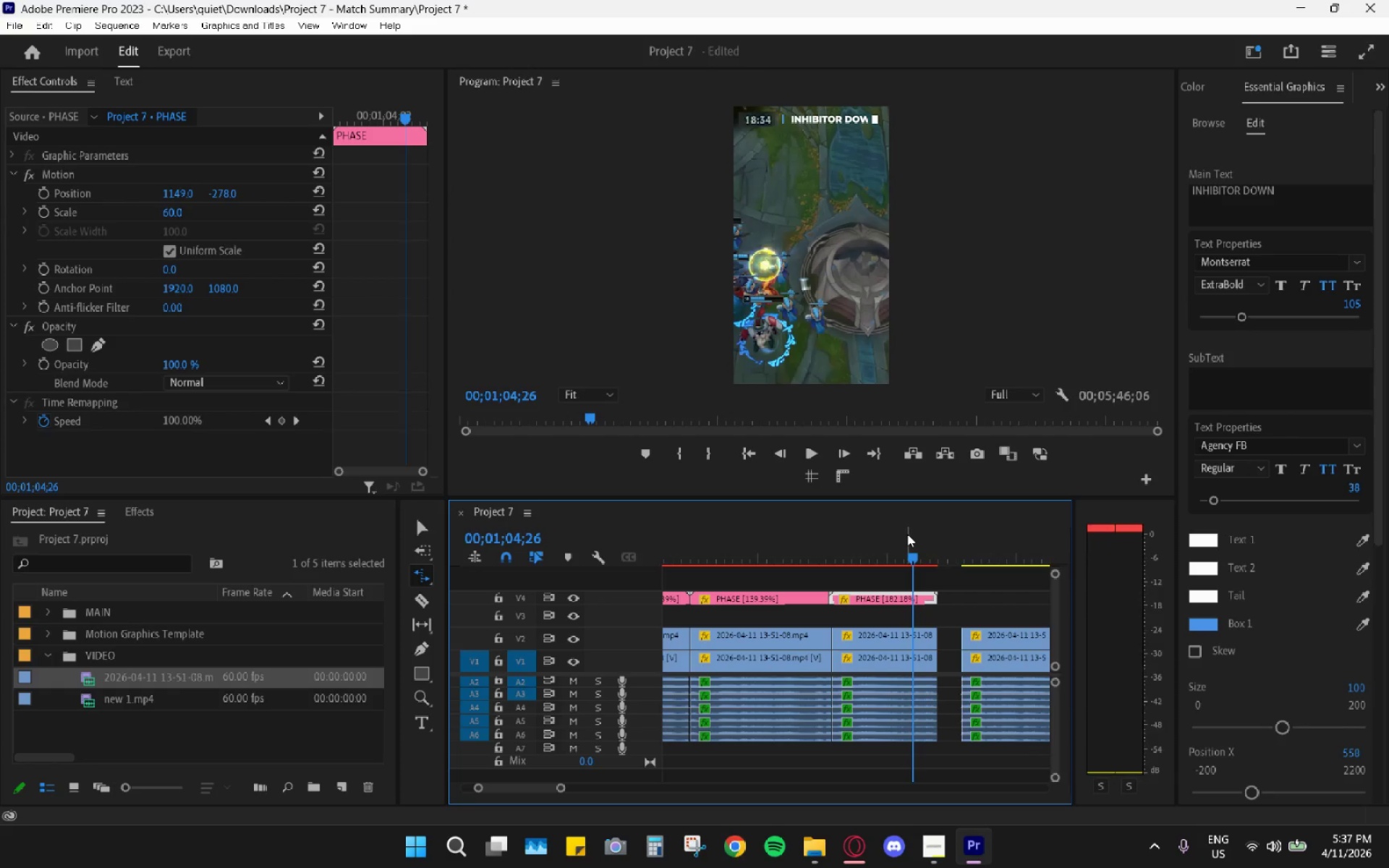 
key(Space)
 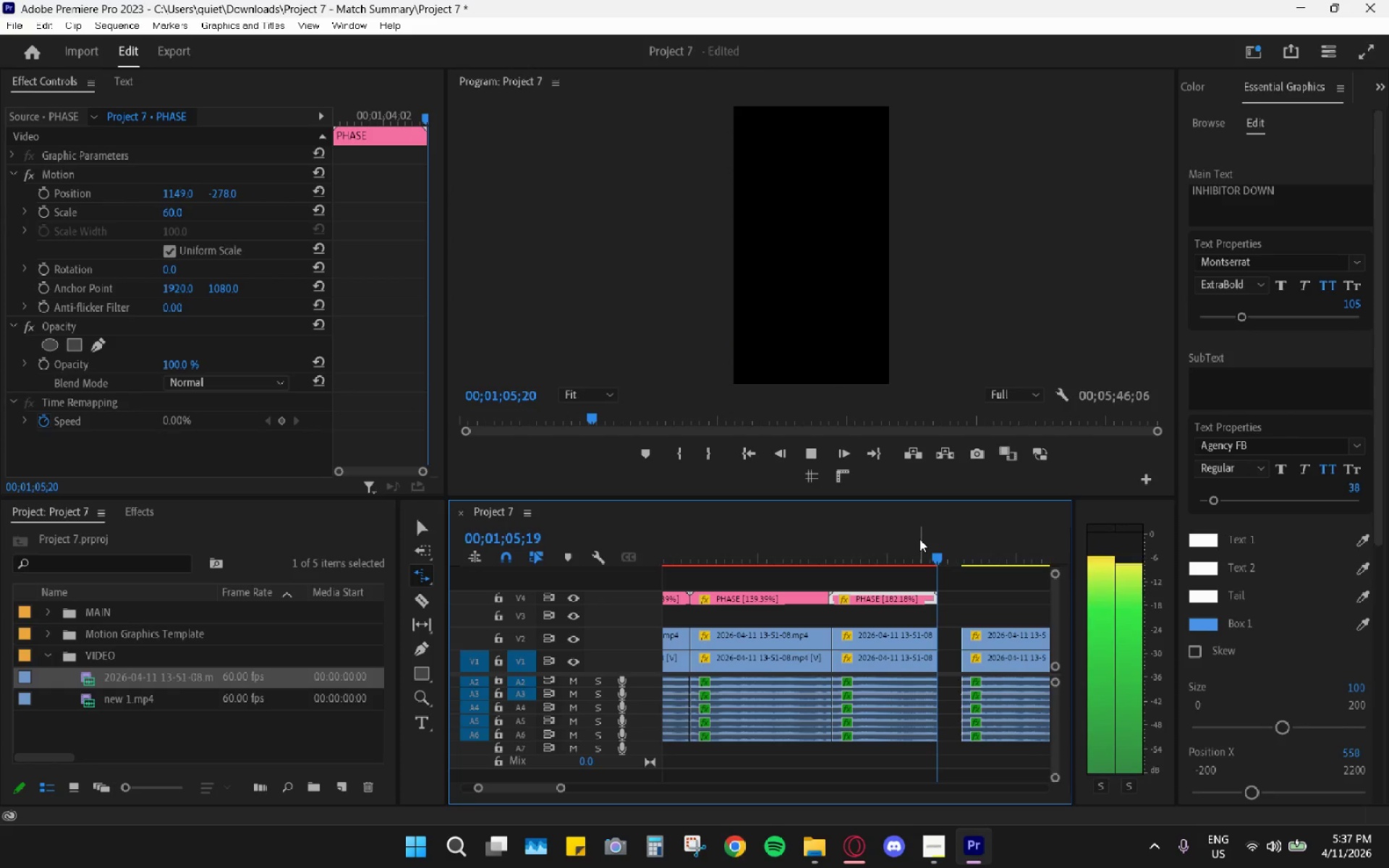 
key(Space)
 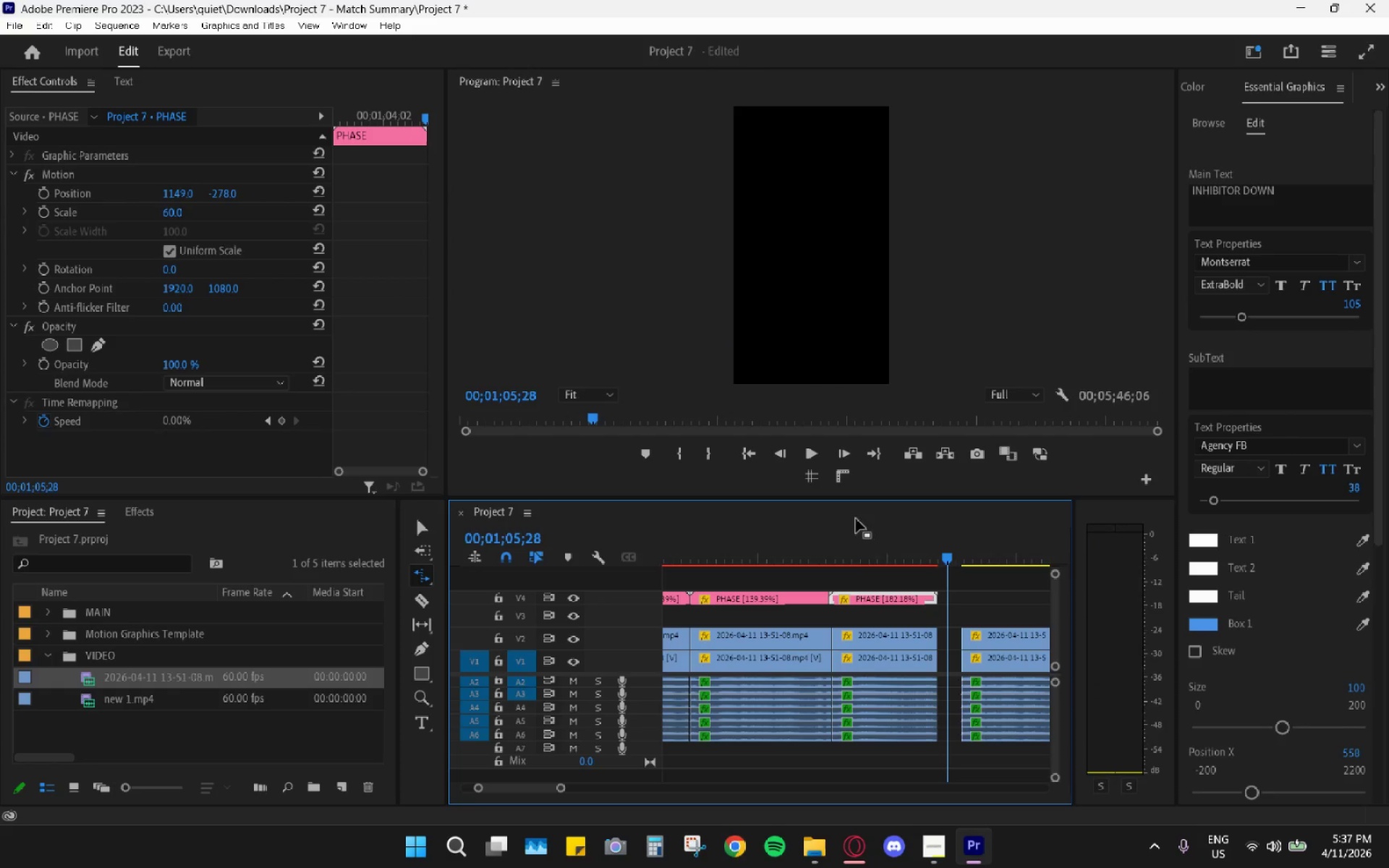 
left_click_drag(start_coordinate=[860, 555], to_coordinate=[855, 553])
 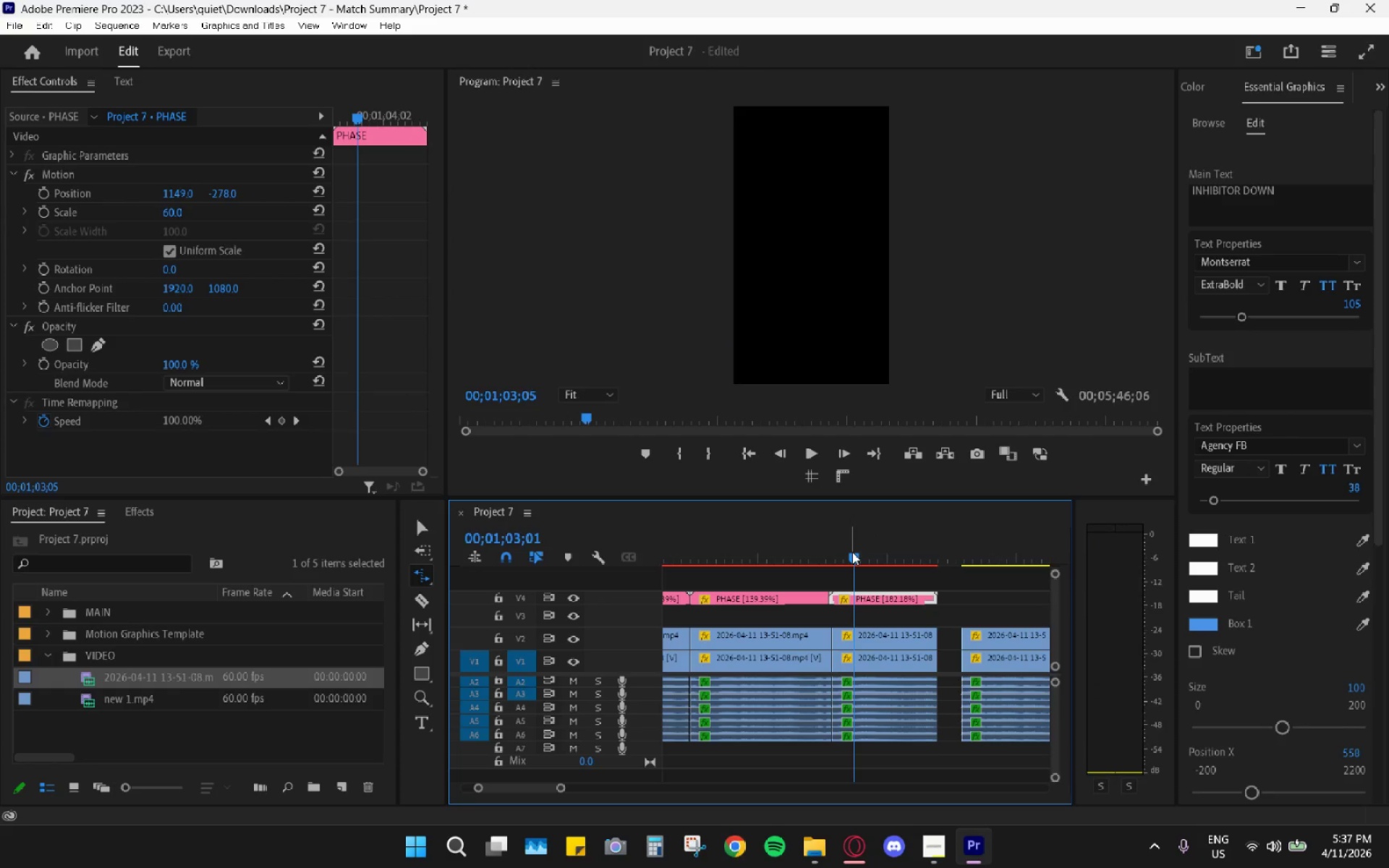 
key(Space)
 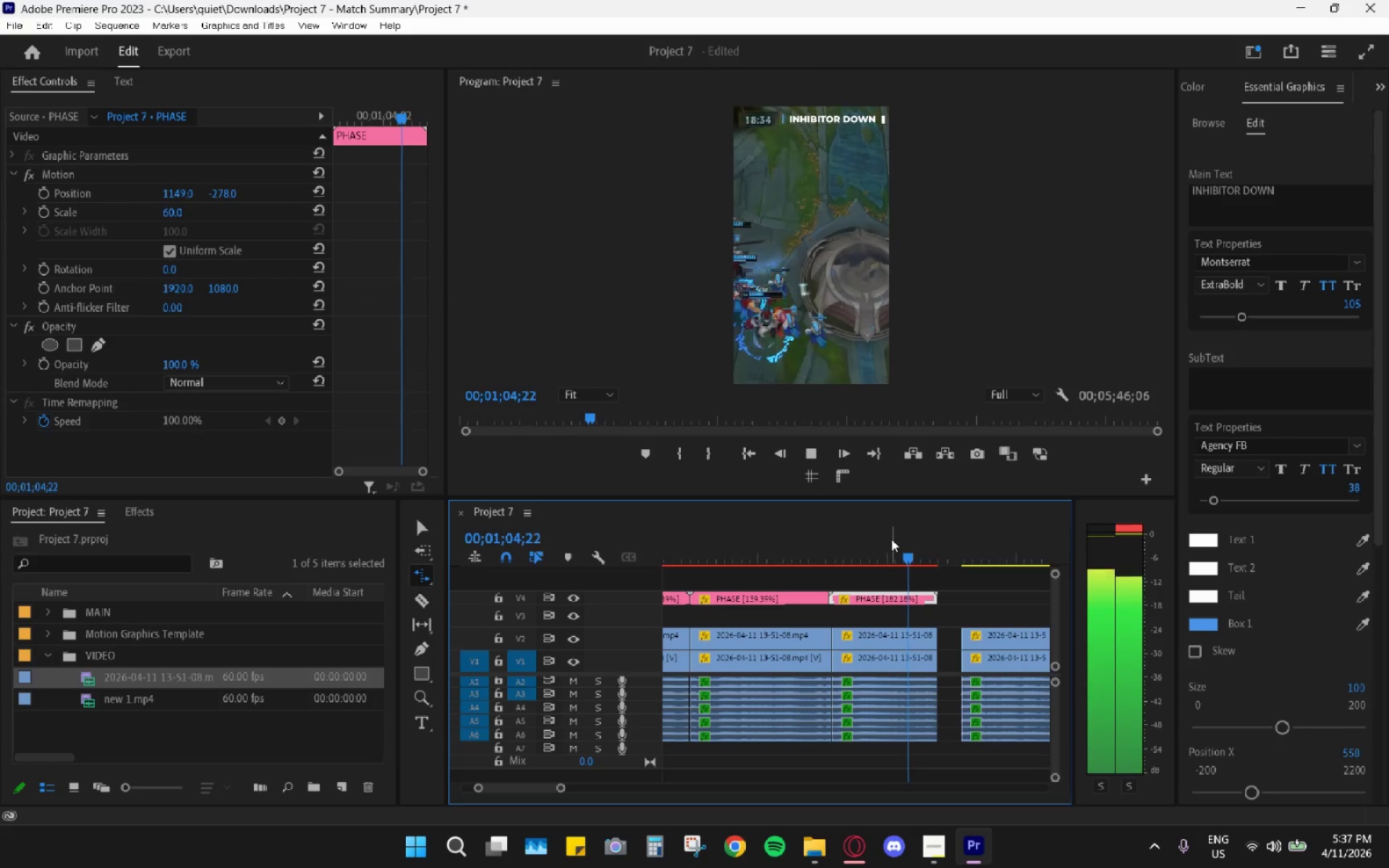 
key(Space)
 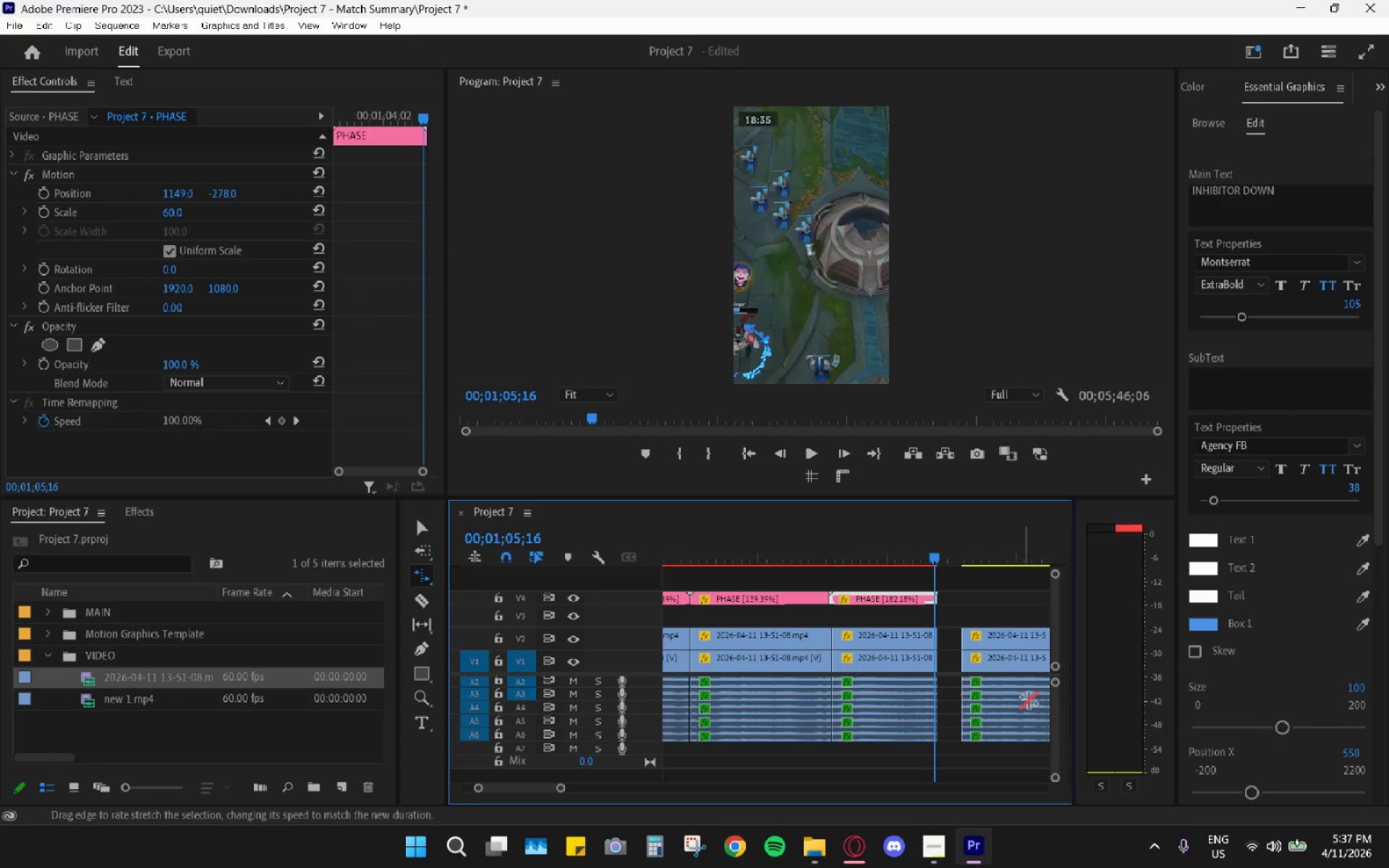 
hold_key(key=AltLeft, duration=0.69)
scroll: coordinate [967, 620], scroll_direction: down, amount: 15.0
 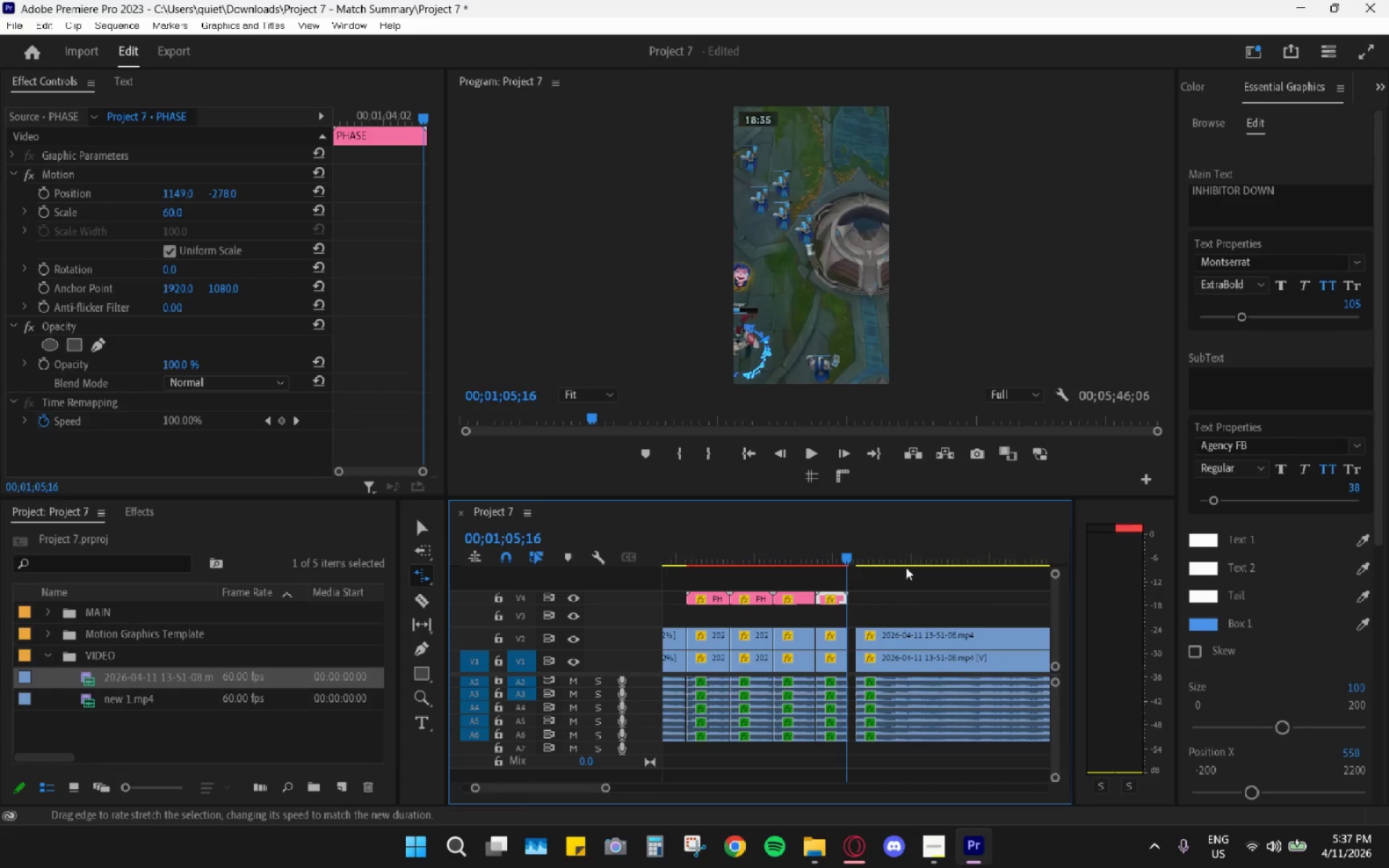 
left_click_drag(start_coordinate=[857, 546], to_coordinate=[938, 557])
 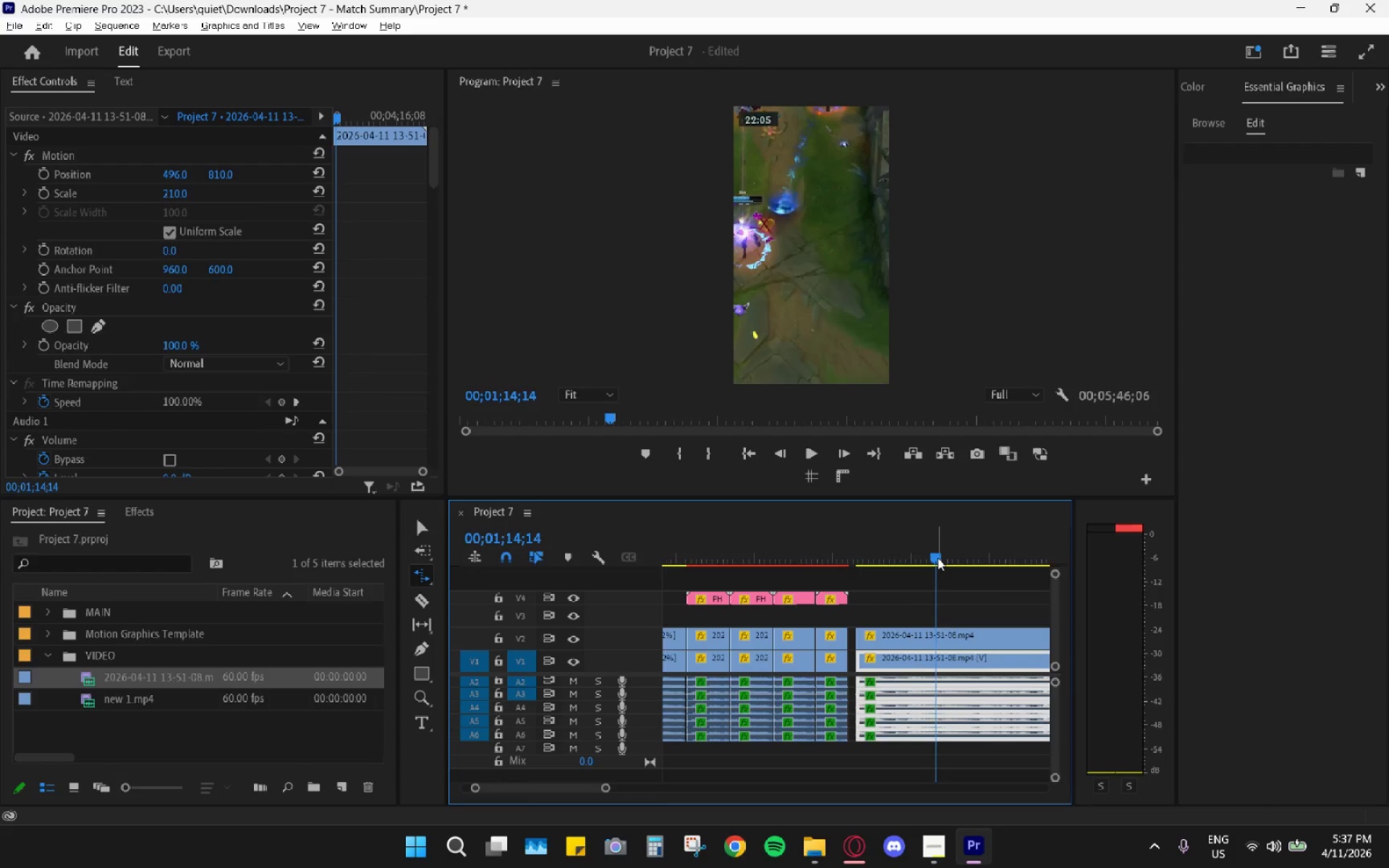 
hold_key(key=AltLeft, duration=1.05)
scroll: coordinate [900, 595], scroll_direction: down, amount: 13.0
 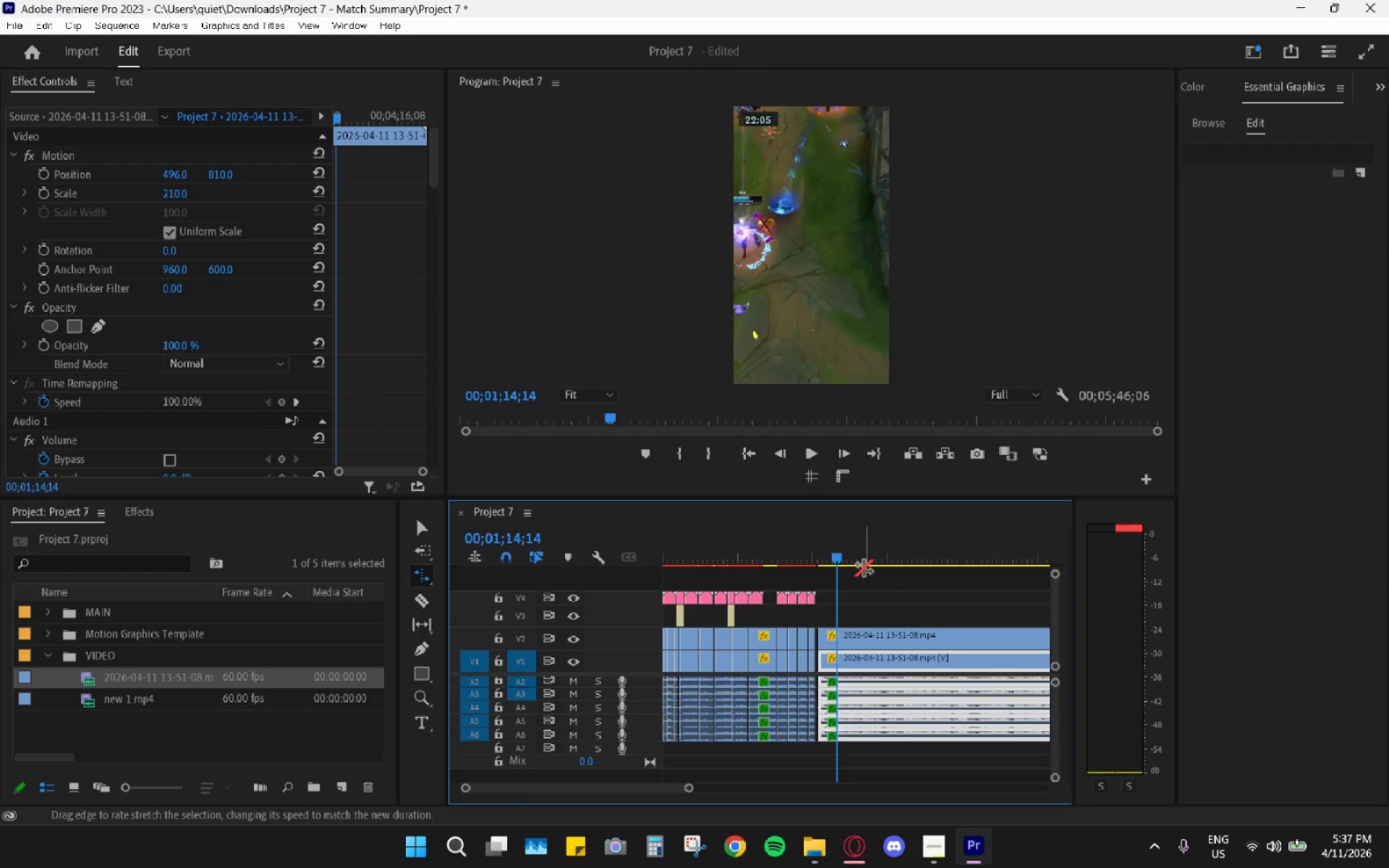 
left_click_drag(start_coordinate=[862, 560], to_coordinate=[974, 582])
 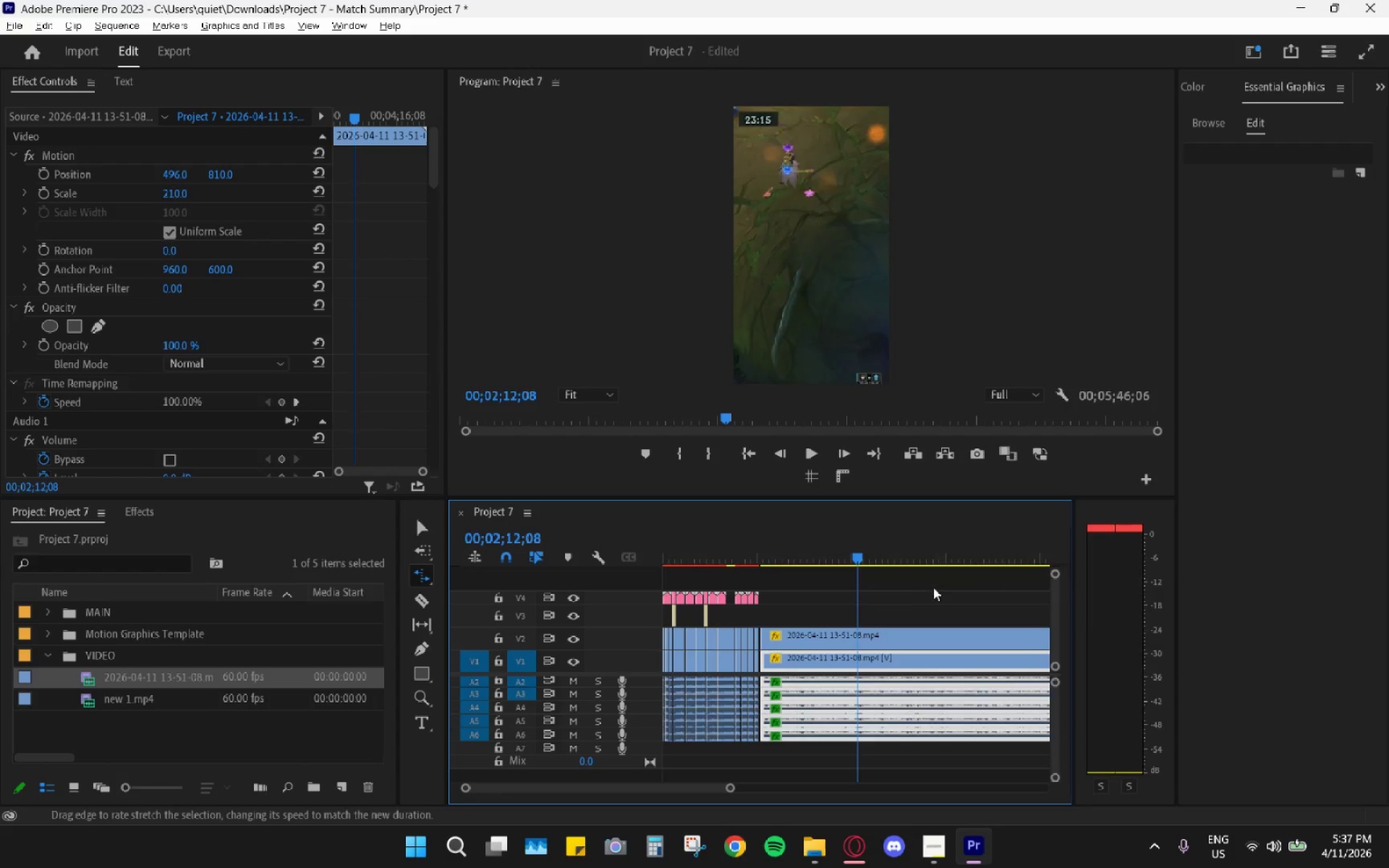 
scroll: coordinate [933, 574], scroll_direction: down, amount: 1.0
 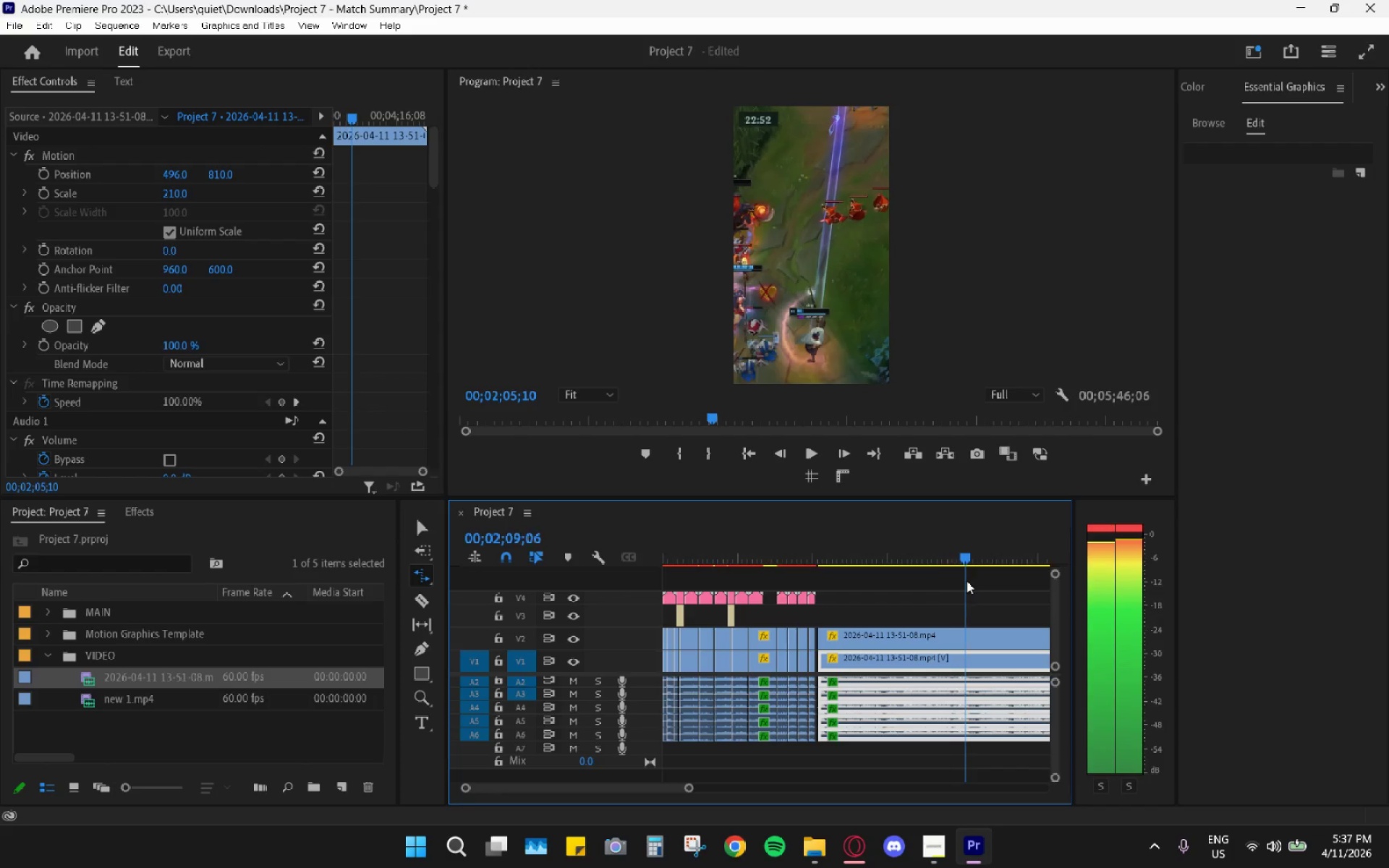 
hold_key(key=AltLeft, duration=0.77)
scroll: coordinate [915, 579], scroll_direction: down, amount: 8.0
 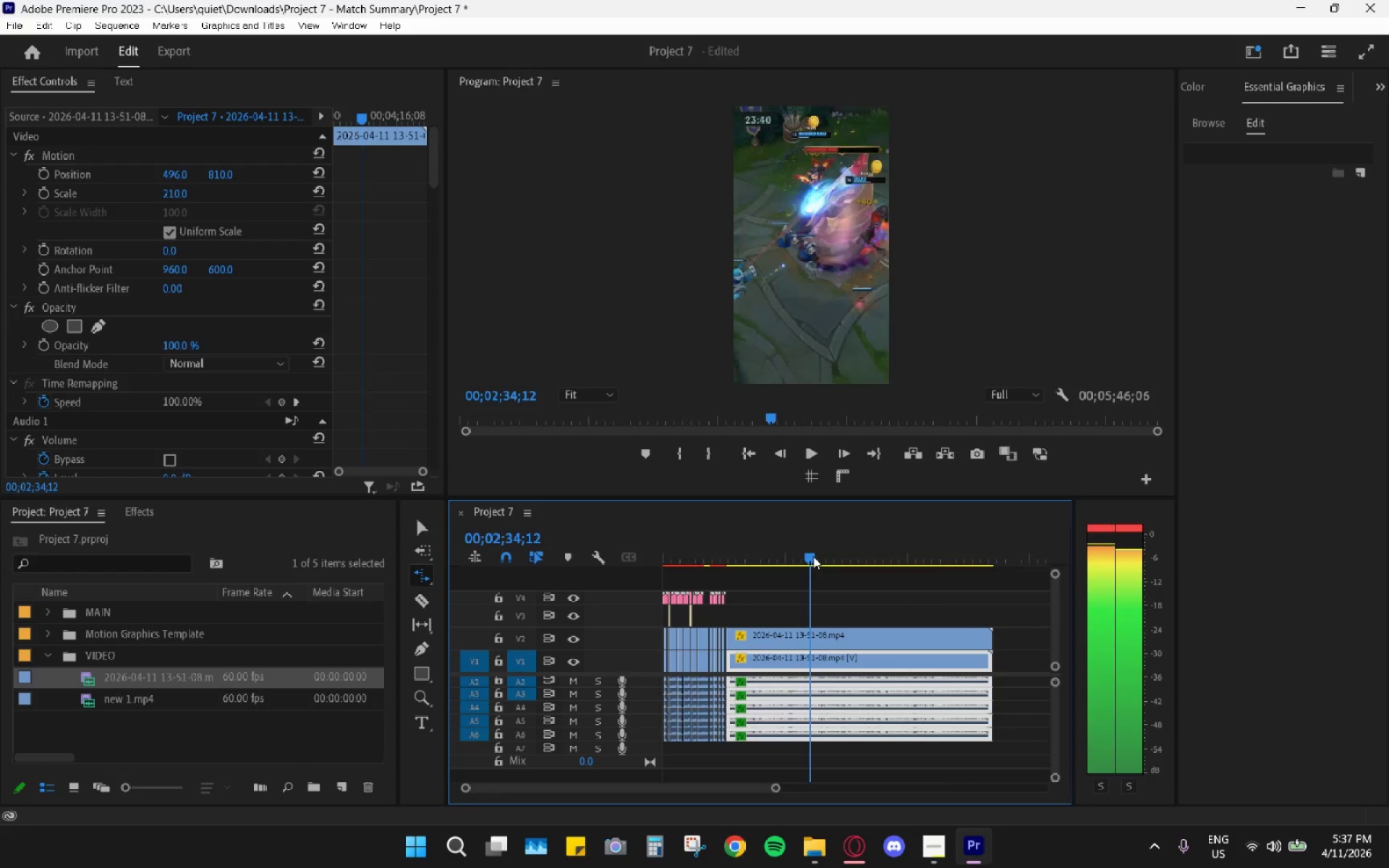 
key(Space)
 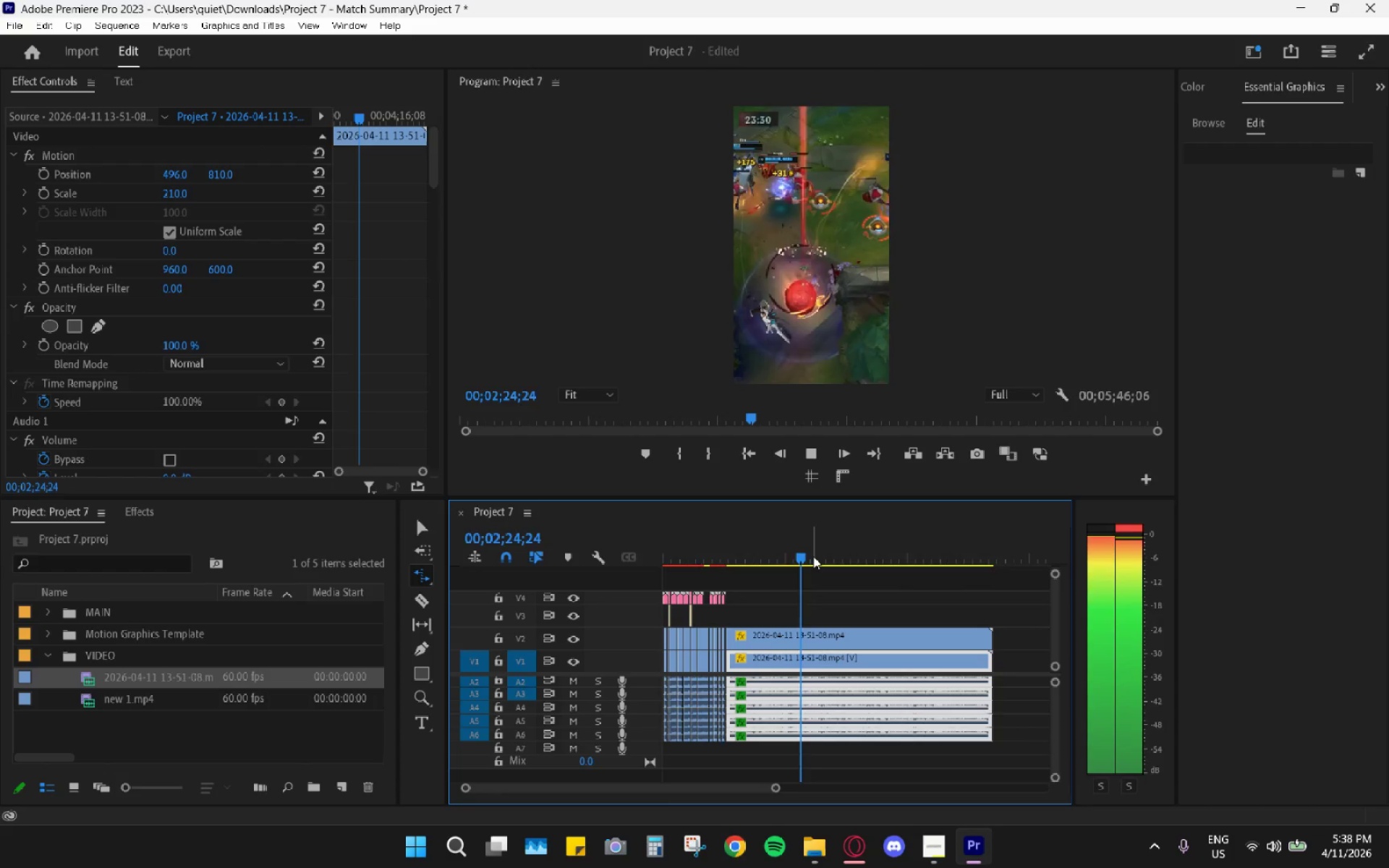 
key(Space)
 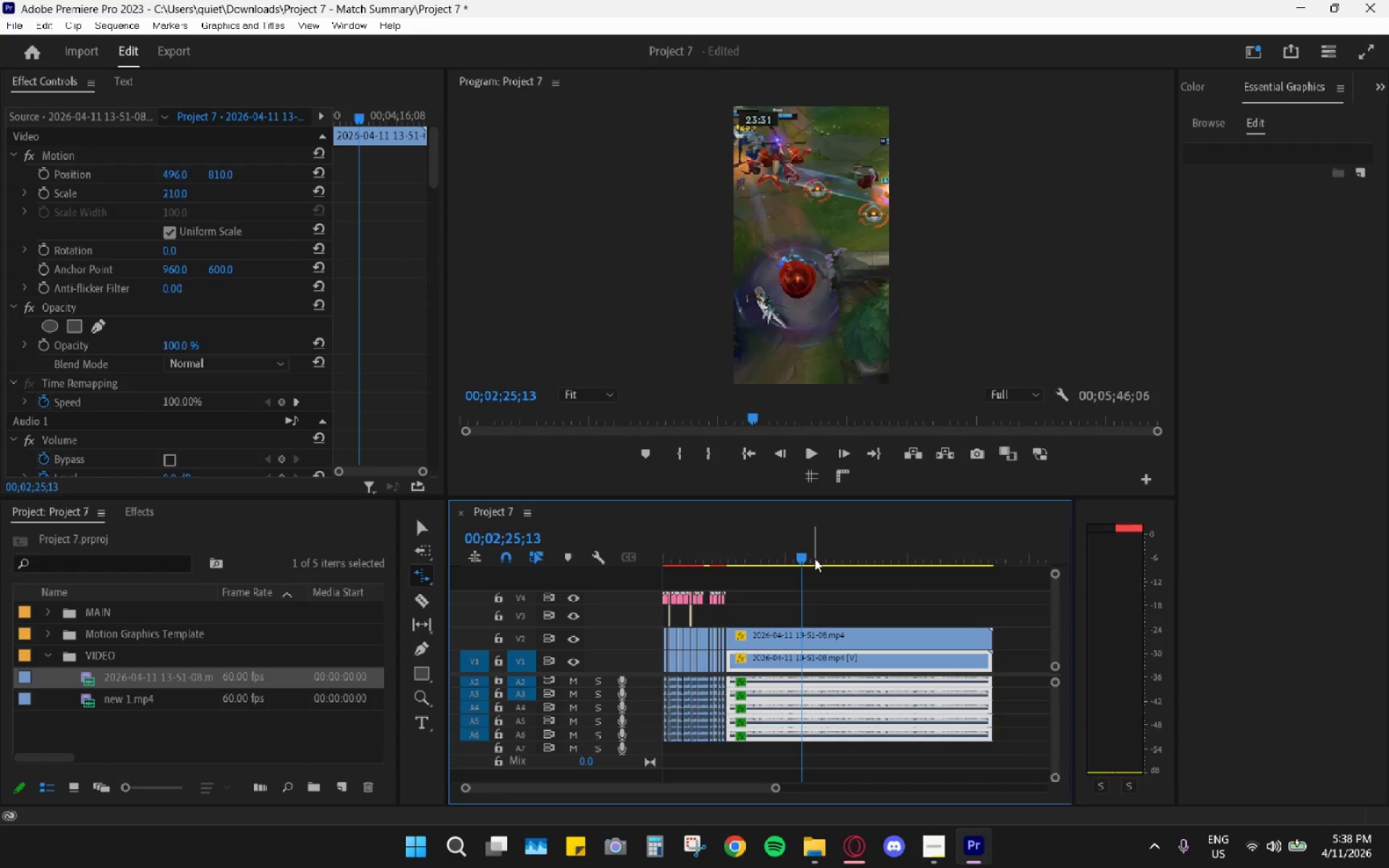 
left_click_drag(start_coordinate=[817, 559], to_coordinate=[831, 563])
 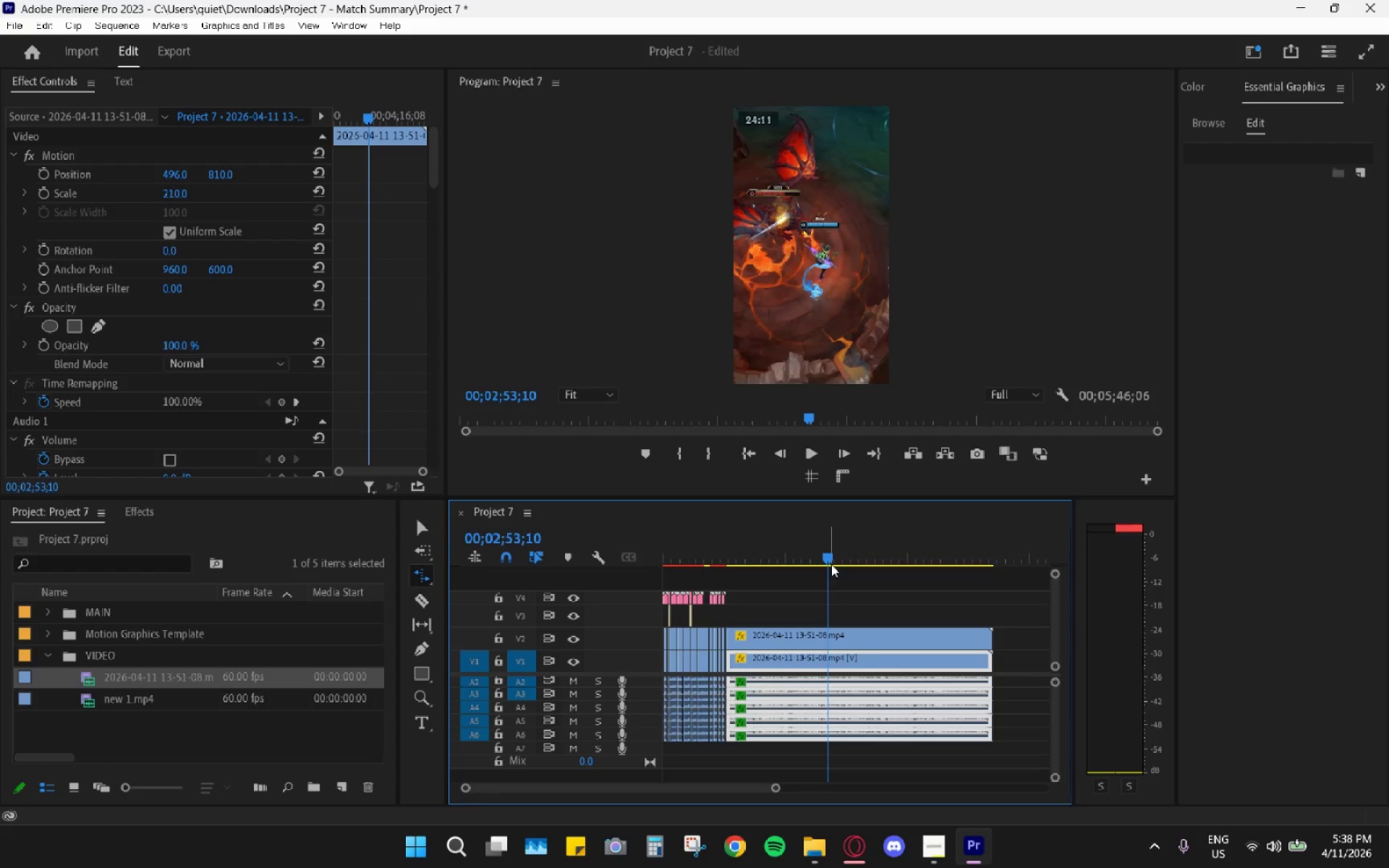 
key(Space)
 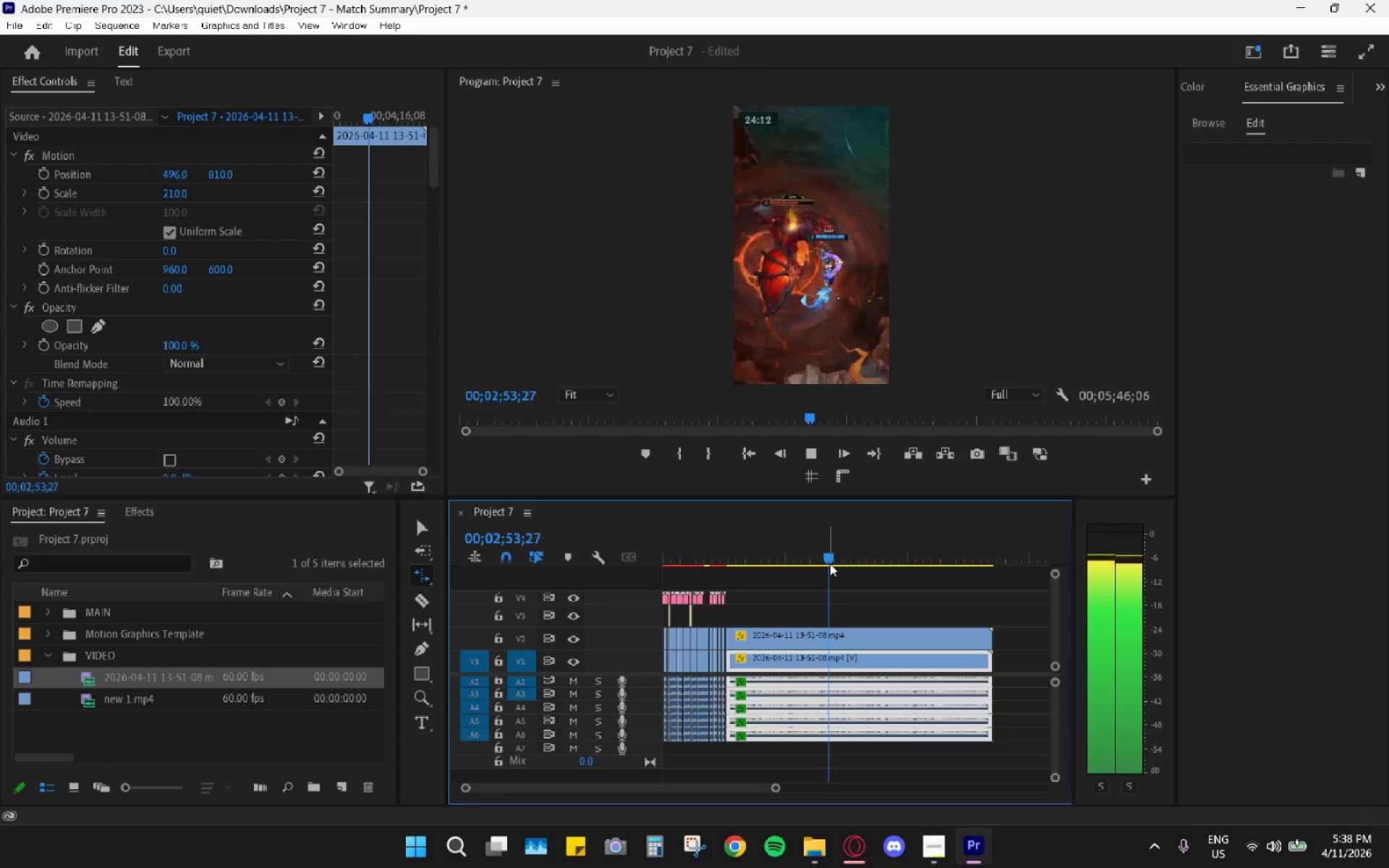 
key(Space)
 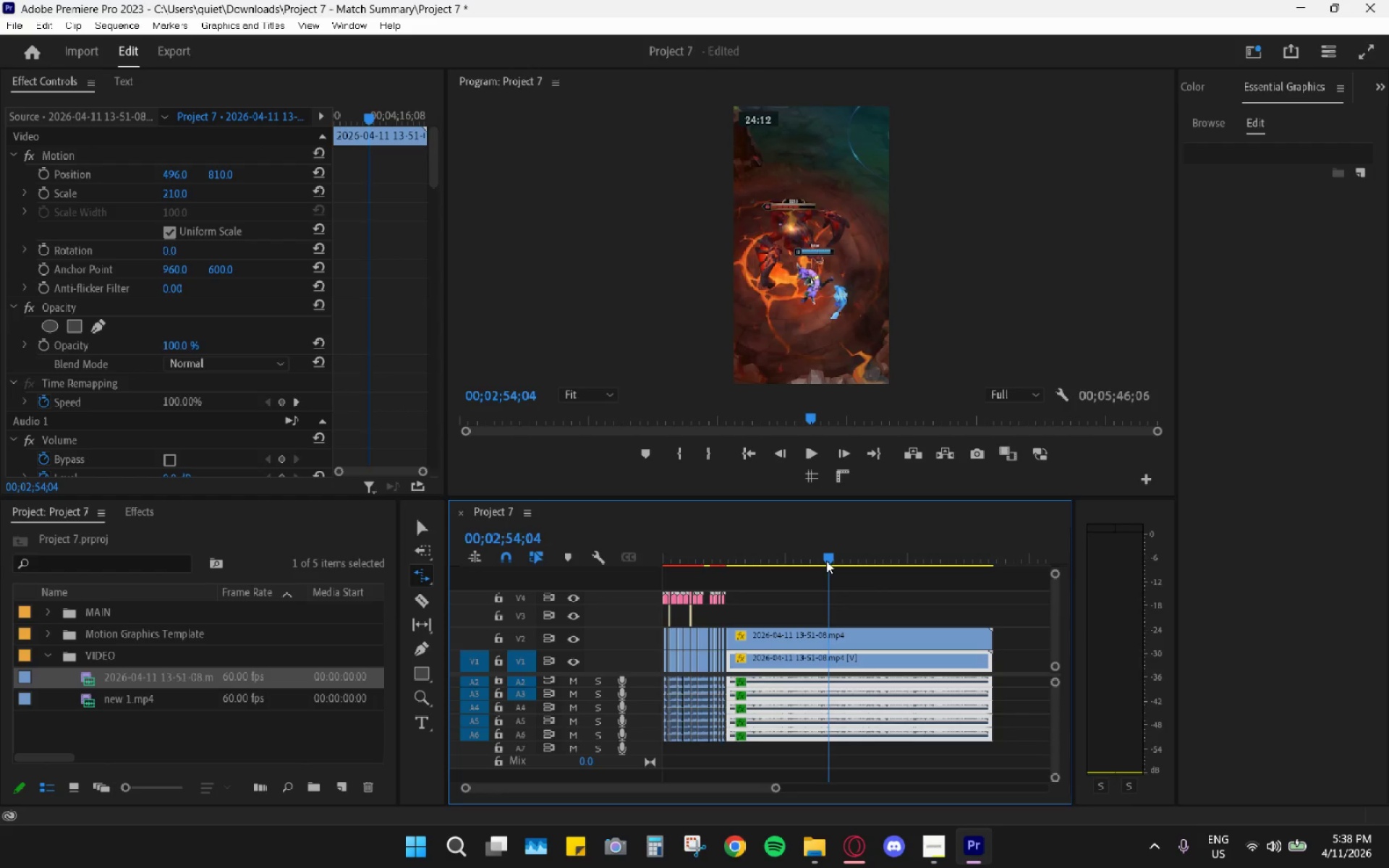 
left_click_drag(start_coordinate=[824, 561], to_coordinate=[819, 559])
 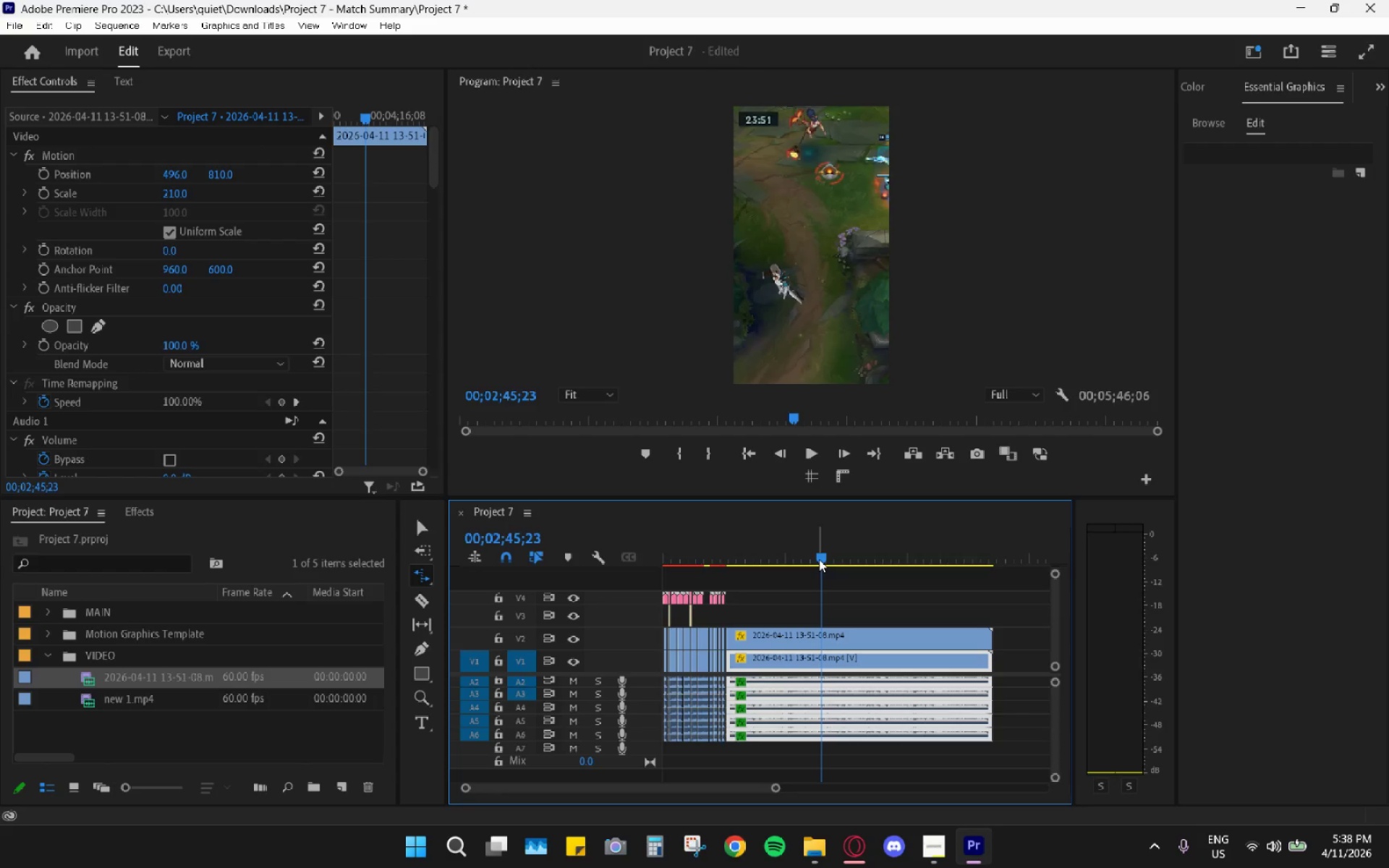 
key(Space)
 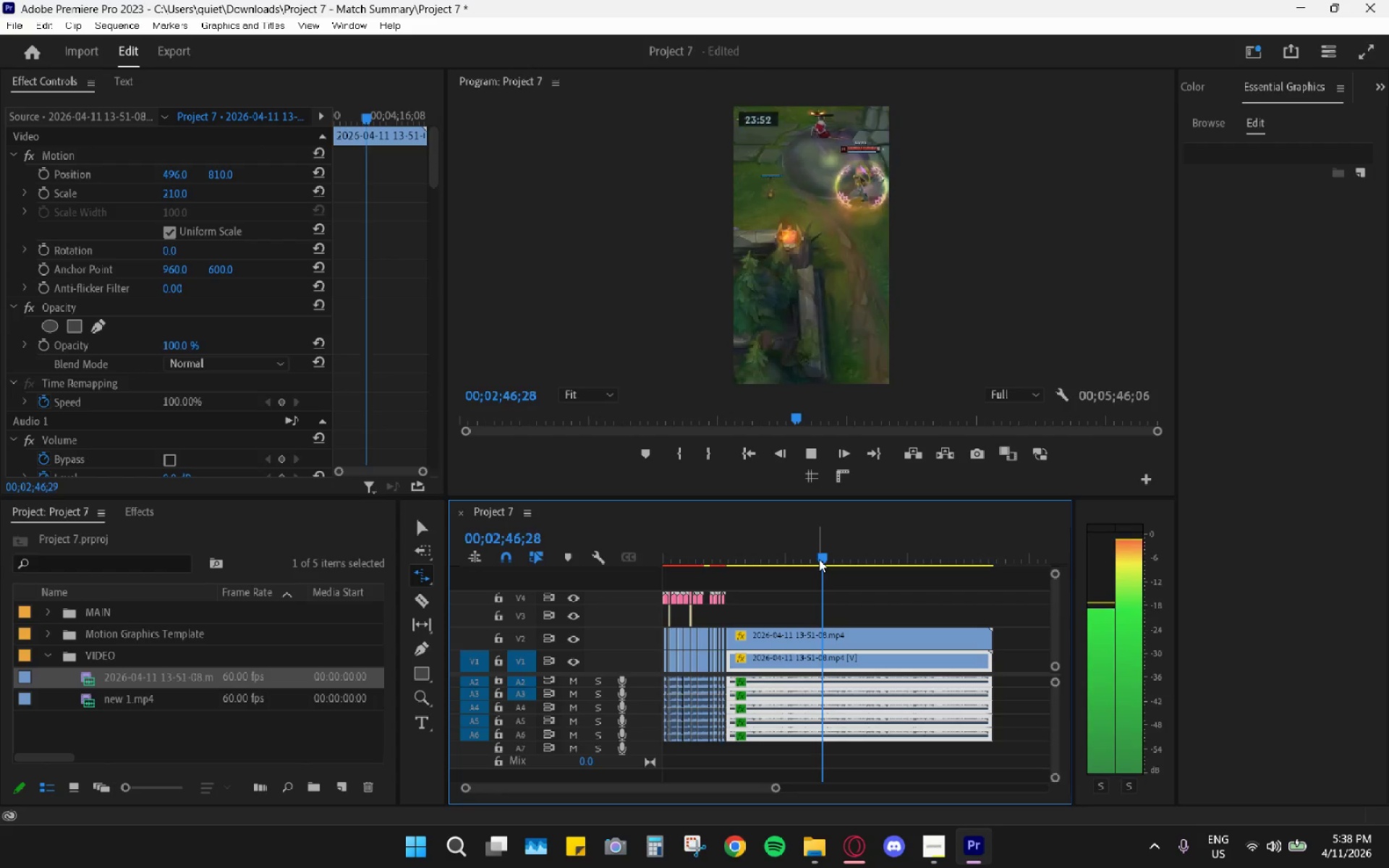 
key(Space)
 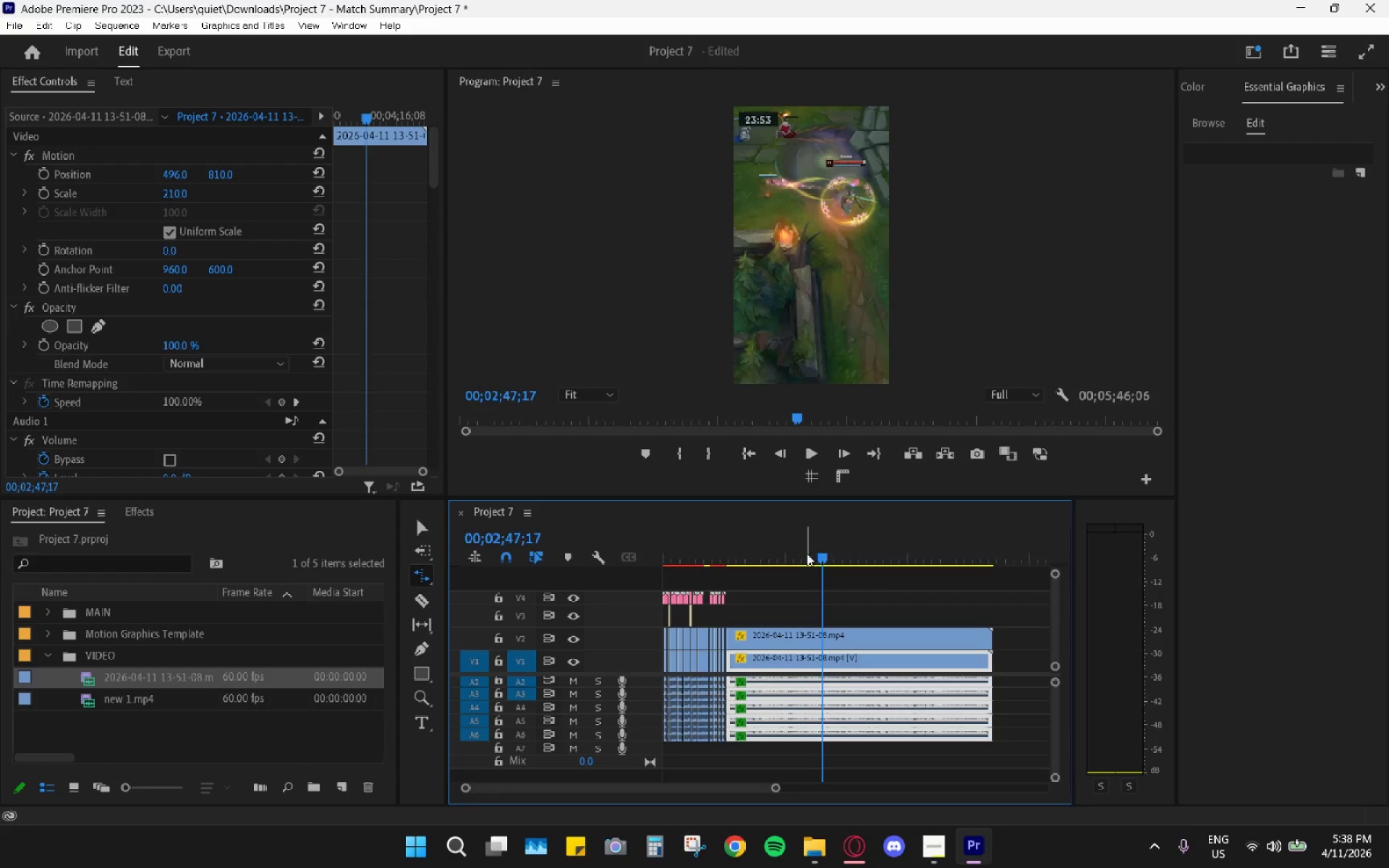 
left_click_drag(start_coordinate=[805, 553], to_coordinate=[788, 546])
 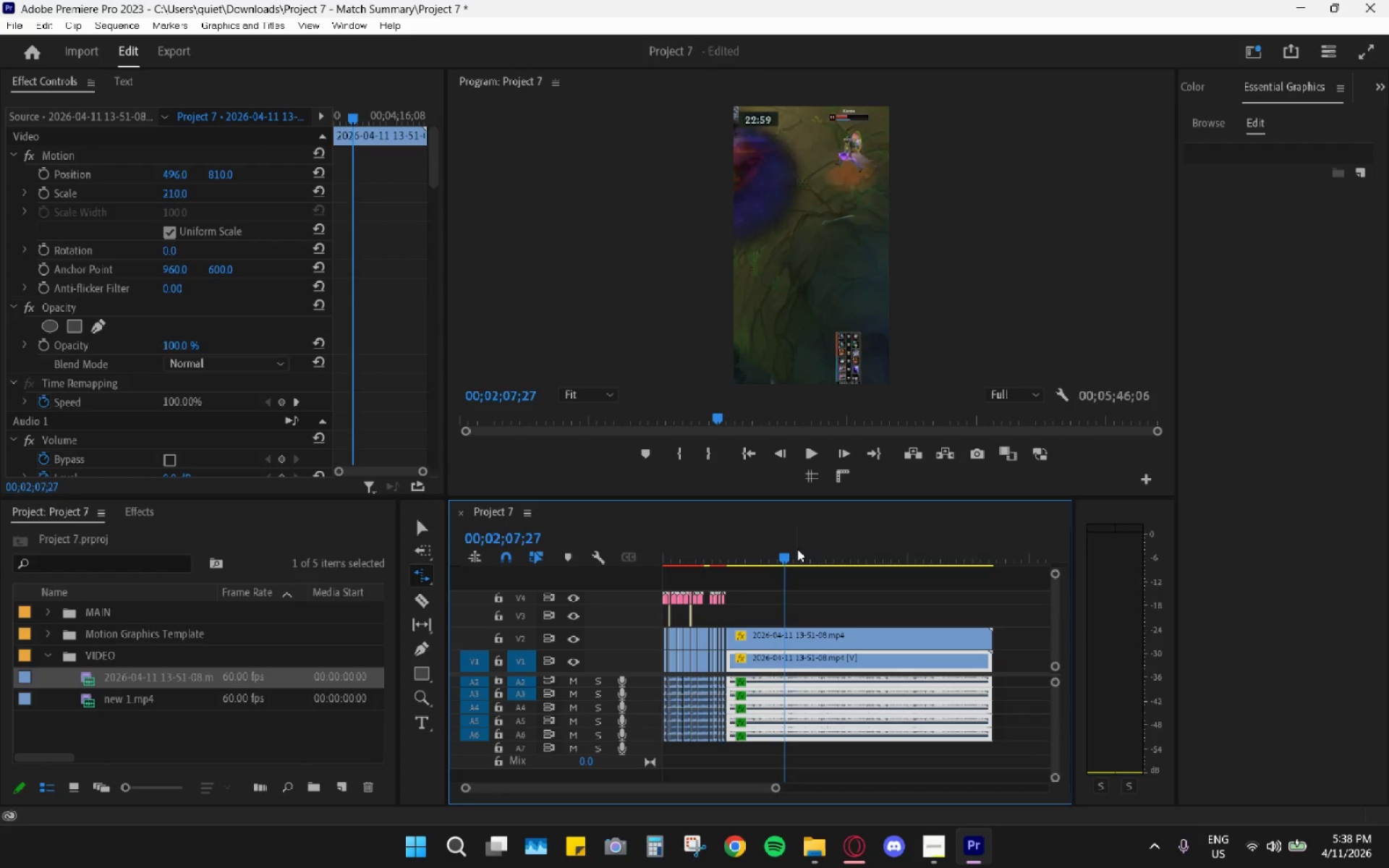 
left_click_drag(start_coordinate=[802, 550], to_coordinate=[833, 551])
 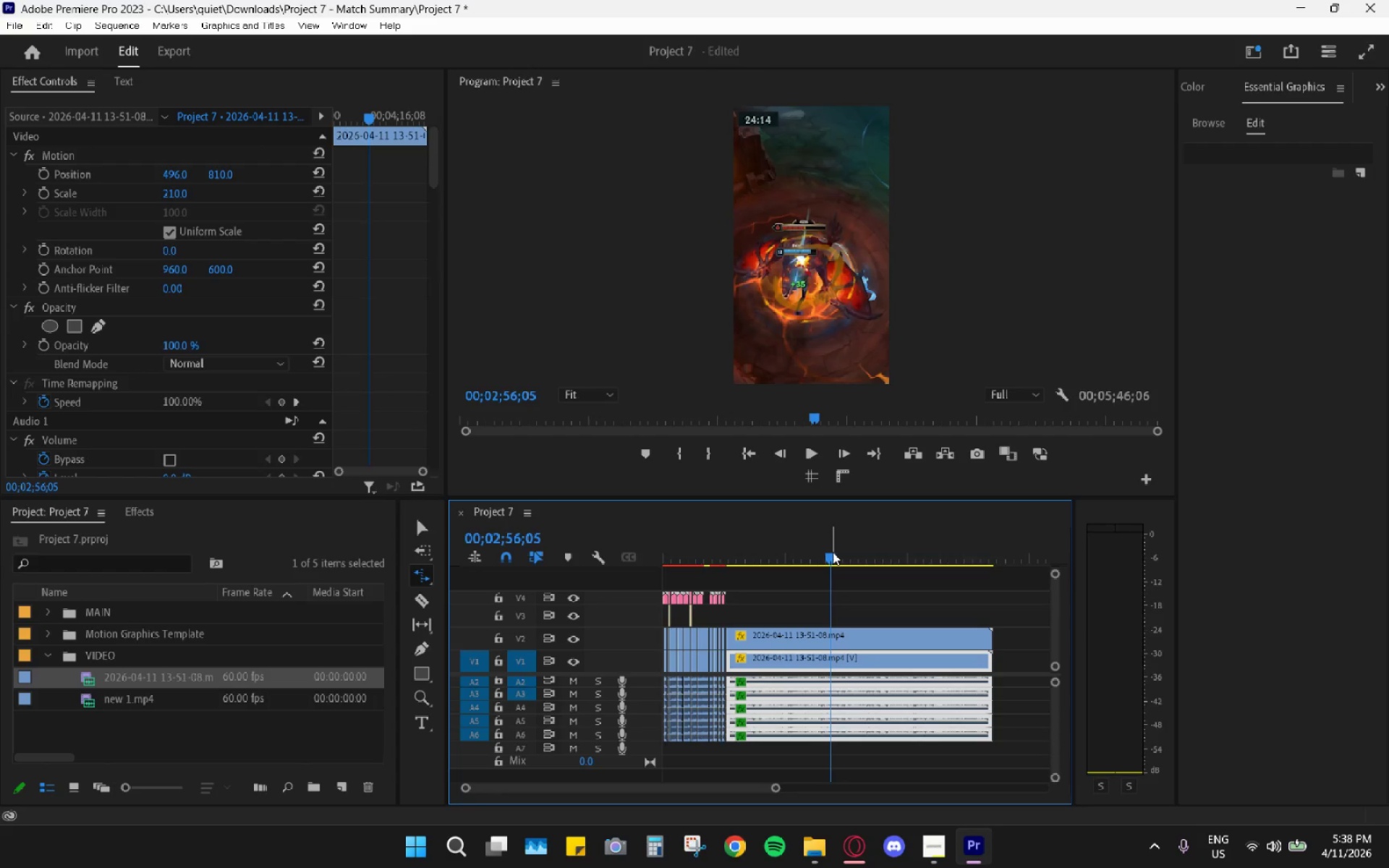 
key(Space)
 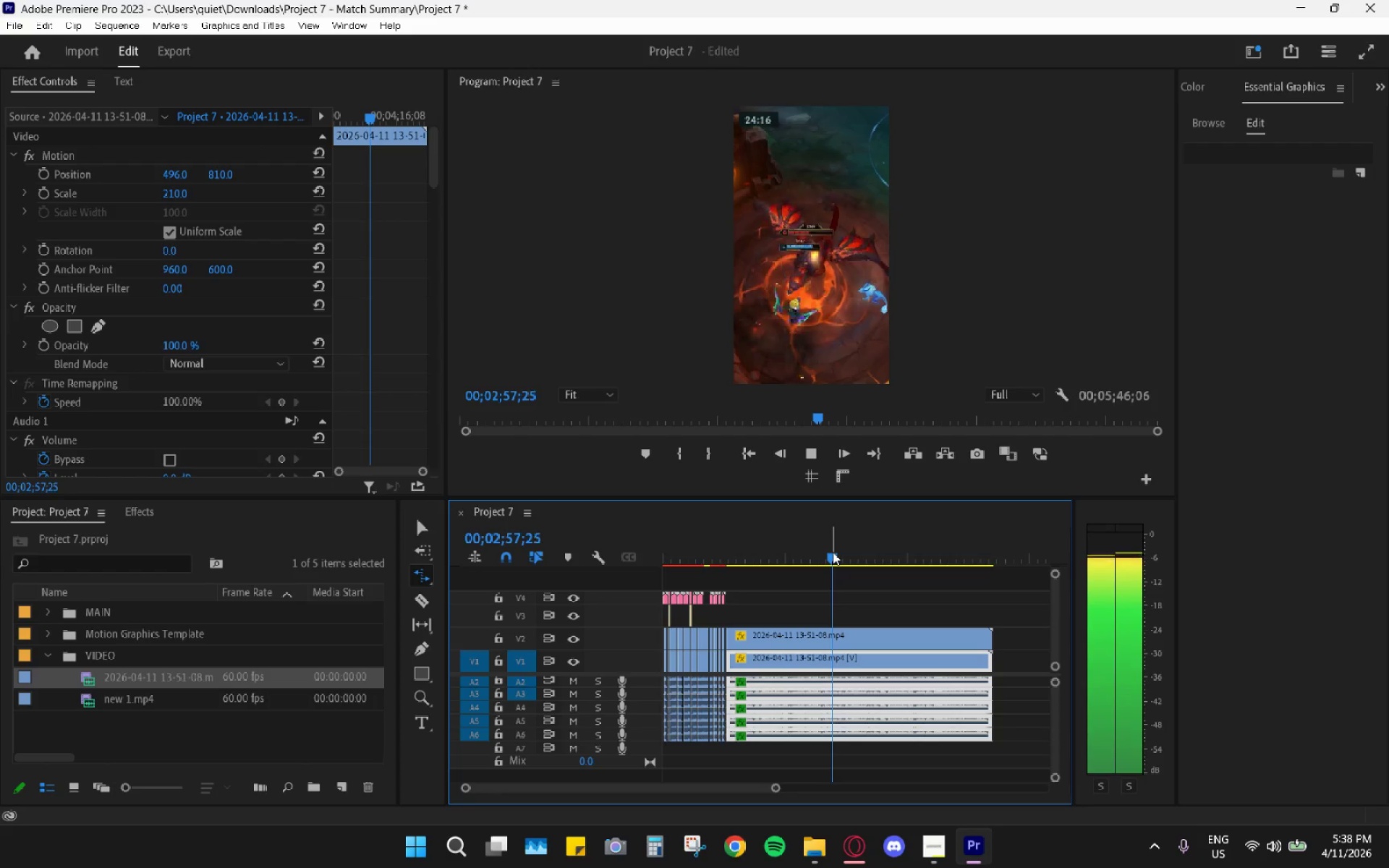 
key(Space)
 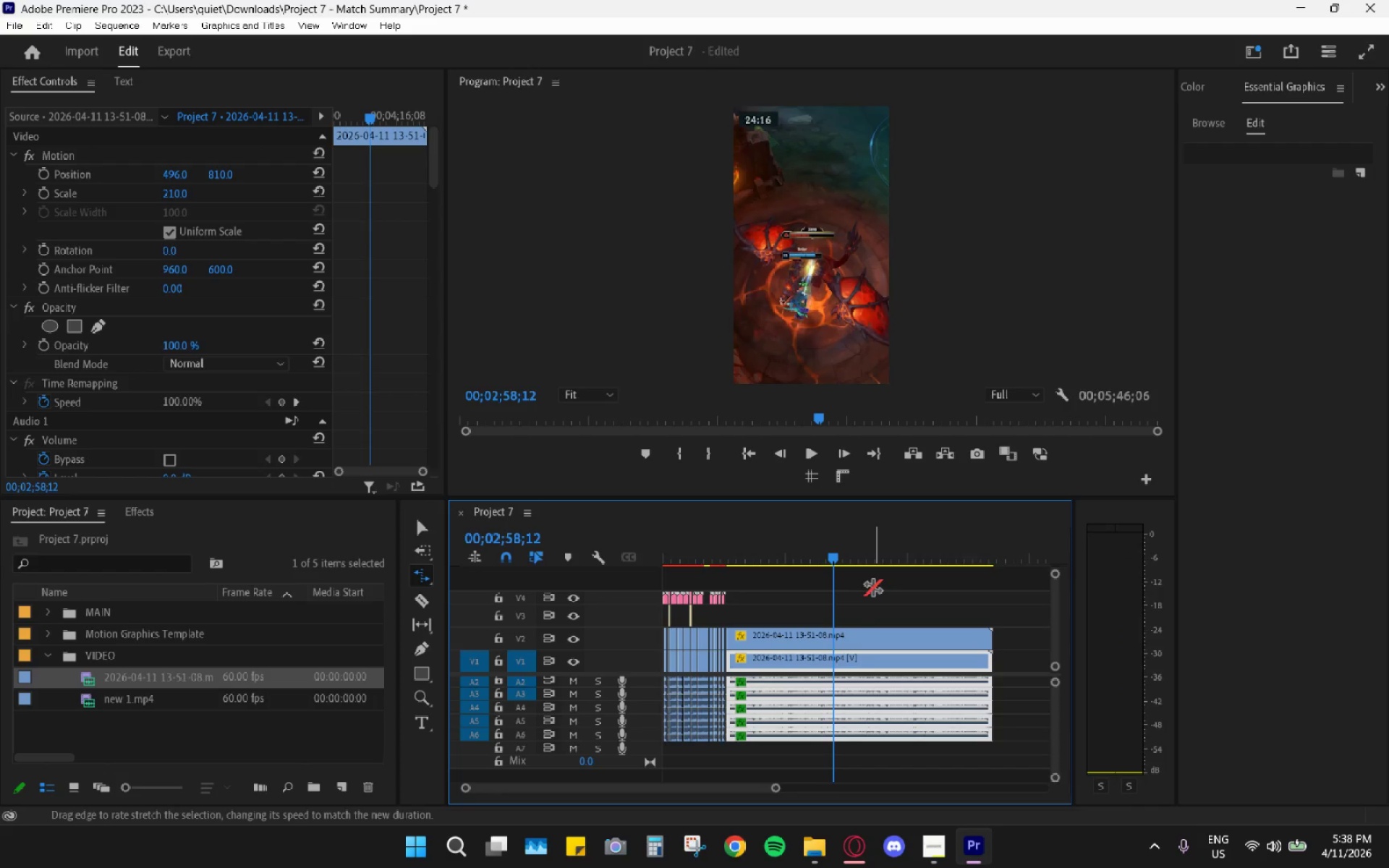 
key(C)
 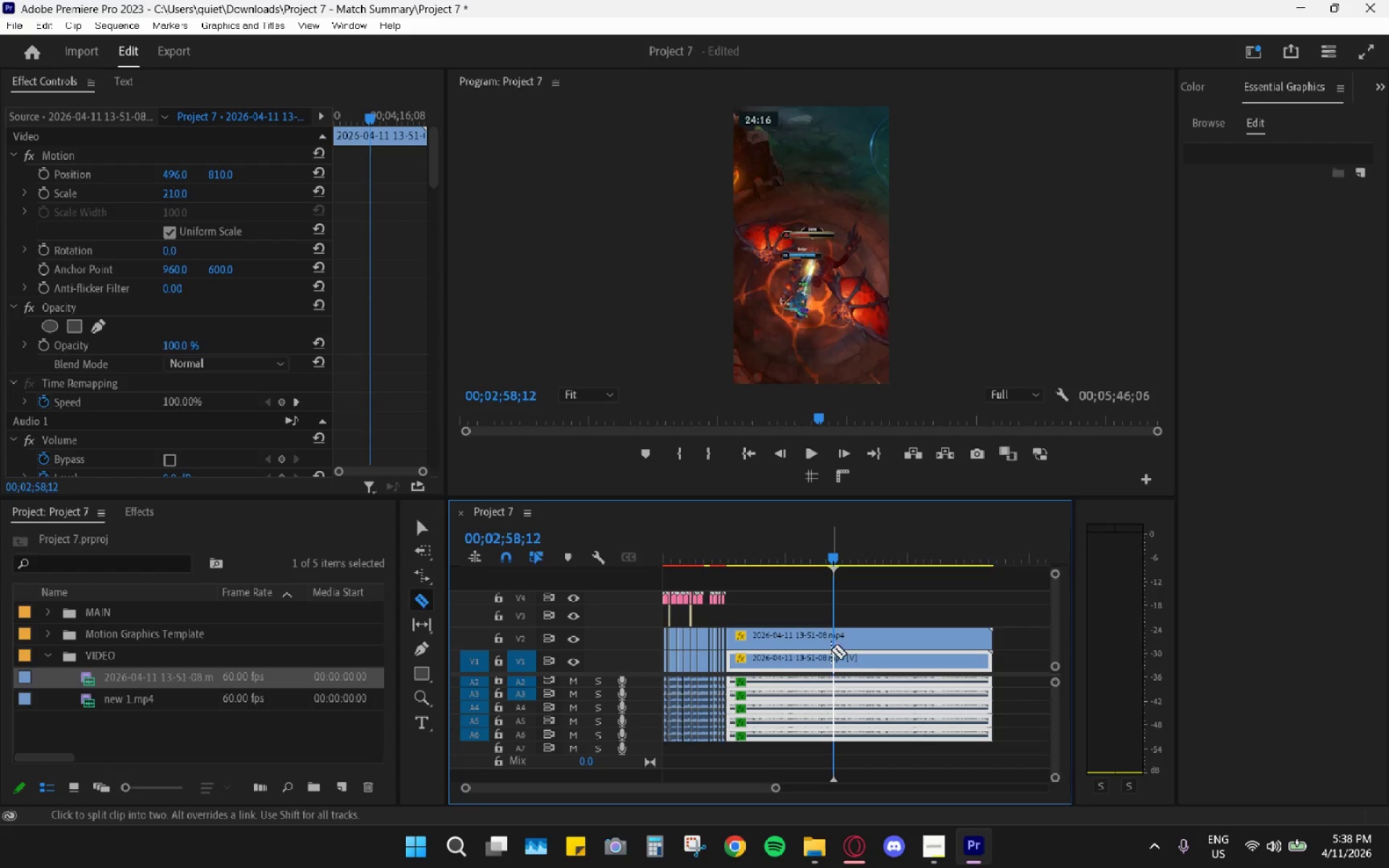 
left_click_drag(start_coordinate=[831, 634], to_coordinate=[835, 637])
 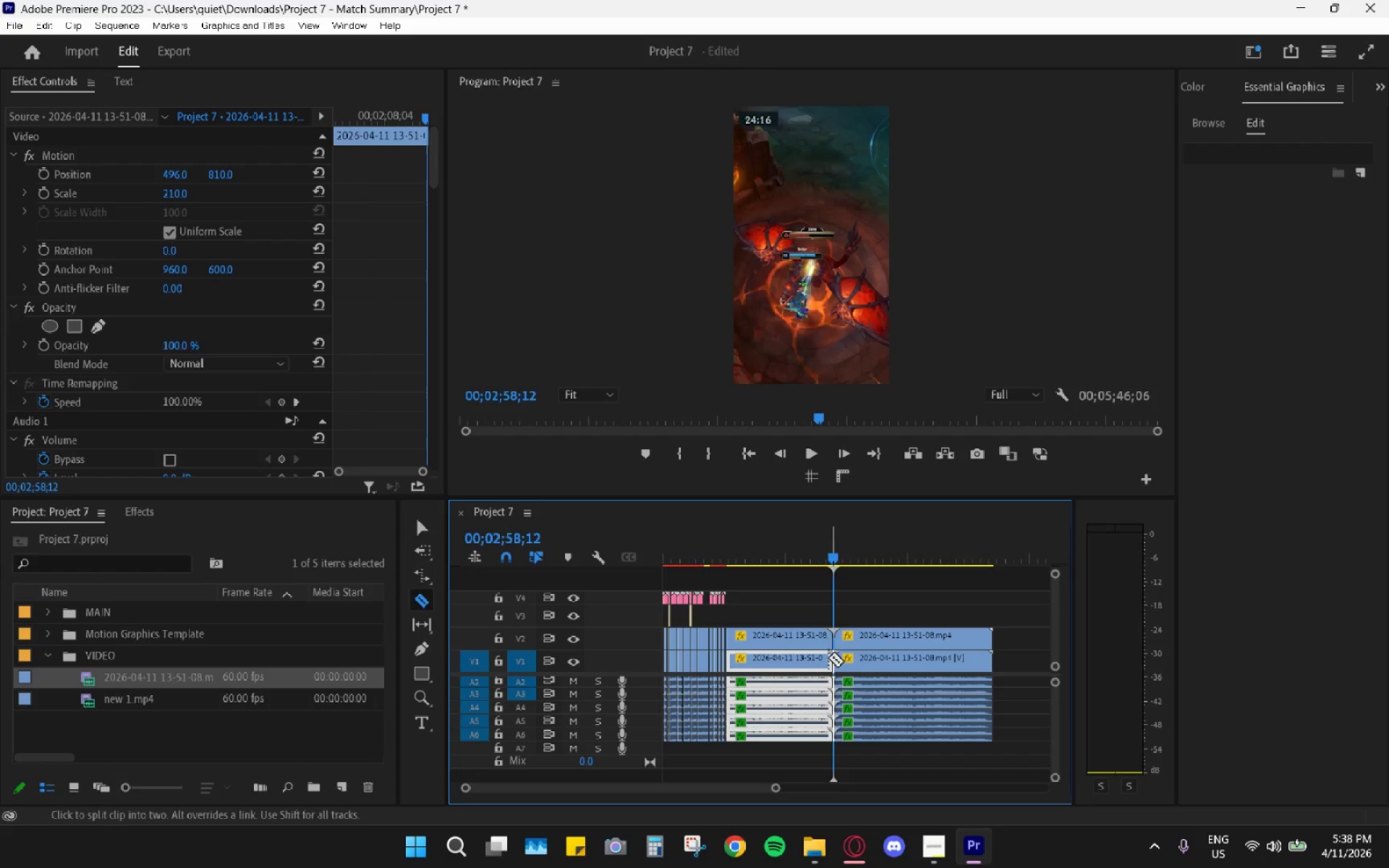 
type(vhh)
 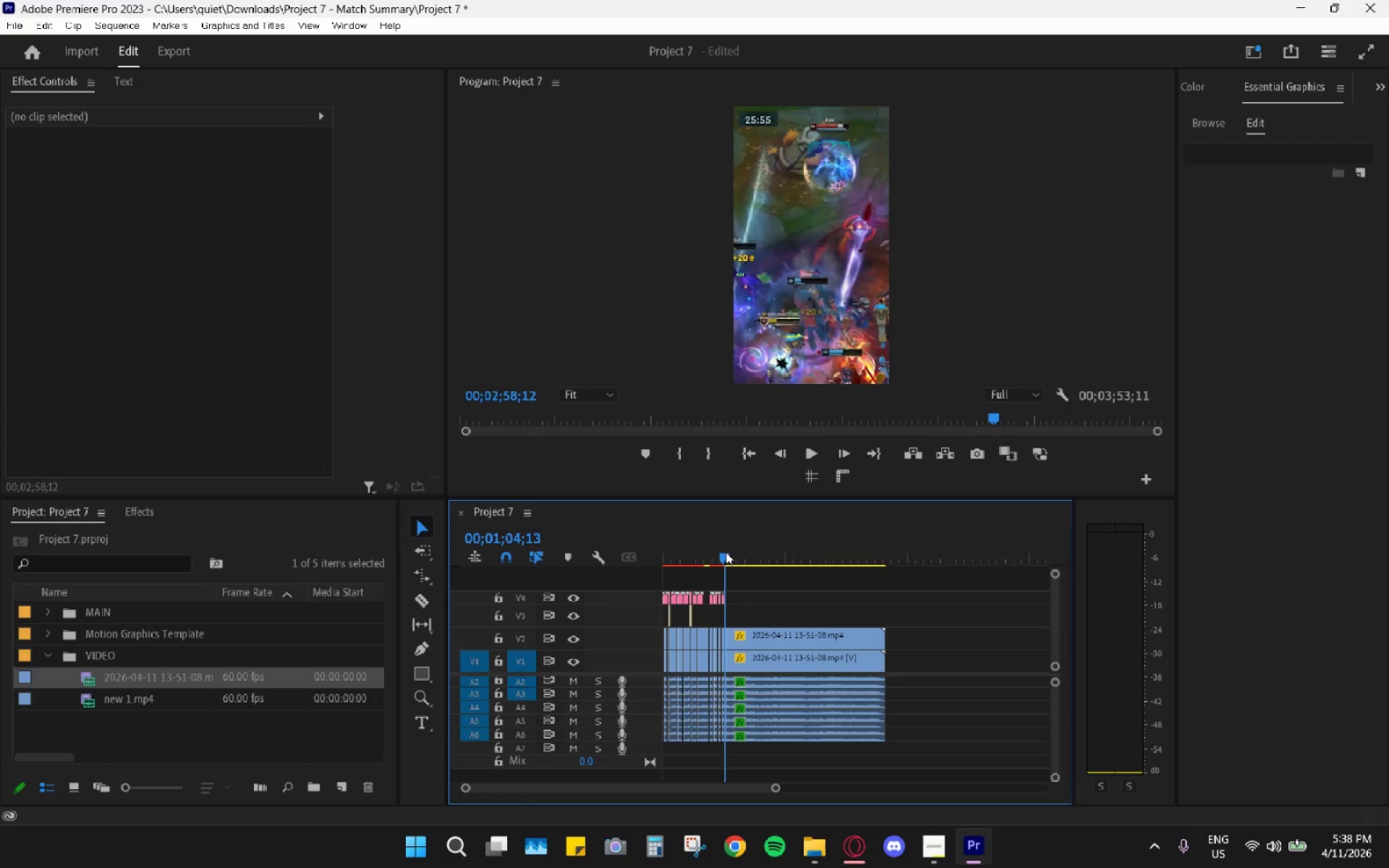 
left_click_drag(start_coordinate=[812, 611], to_coordinate=[818, 760])
 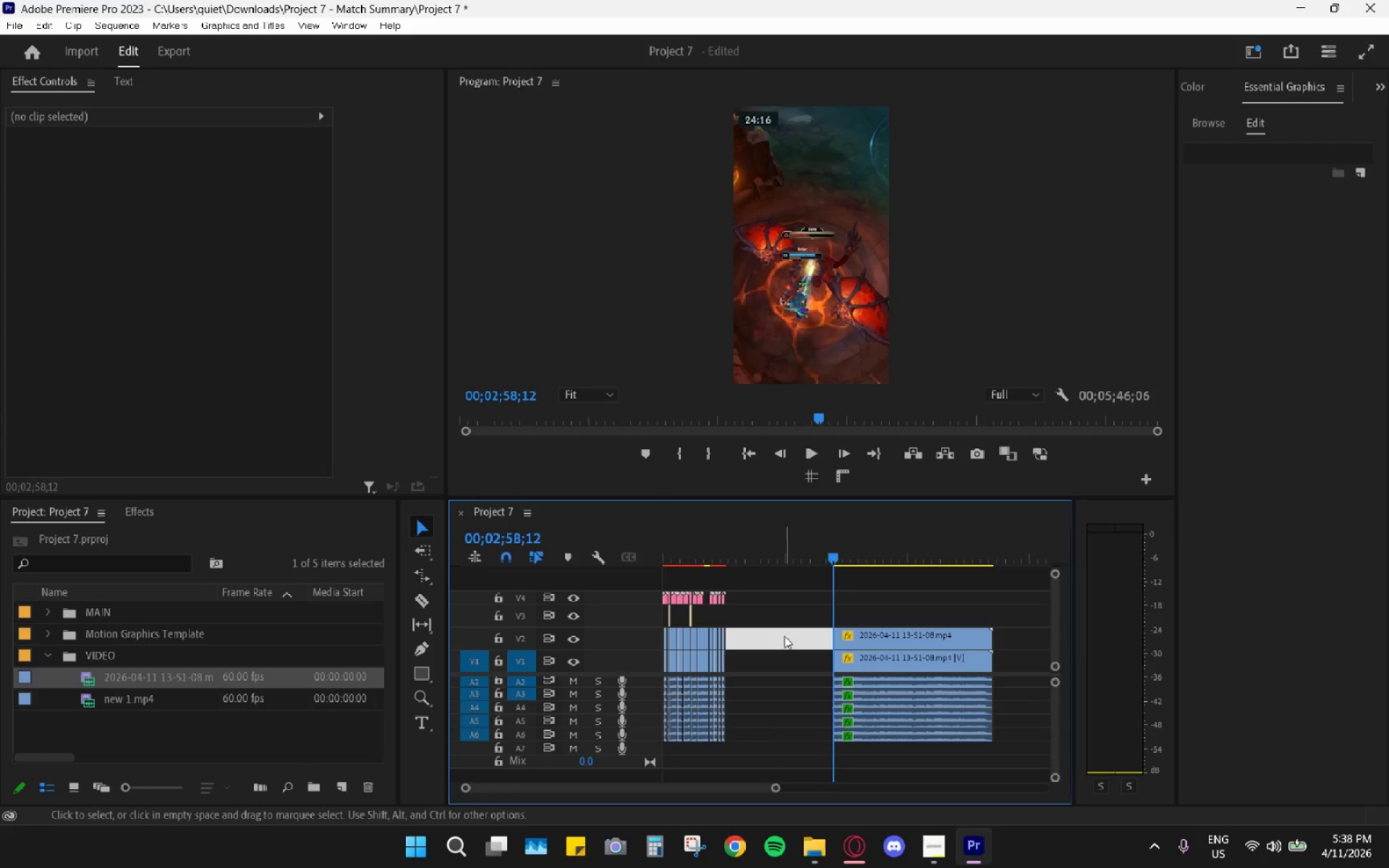 
left_click([726, 552])
 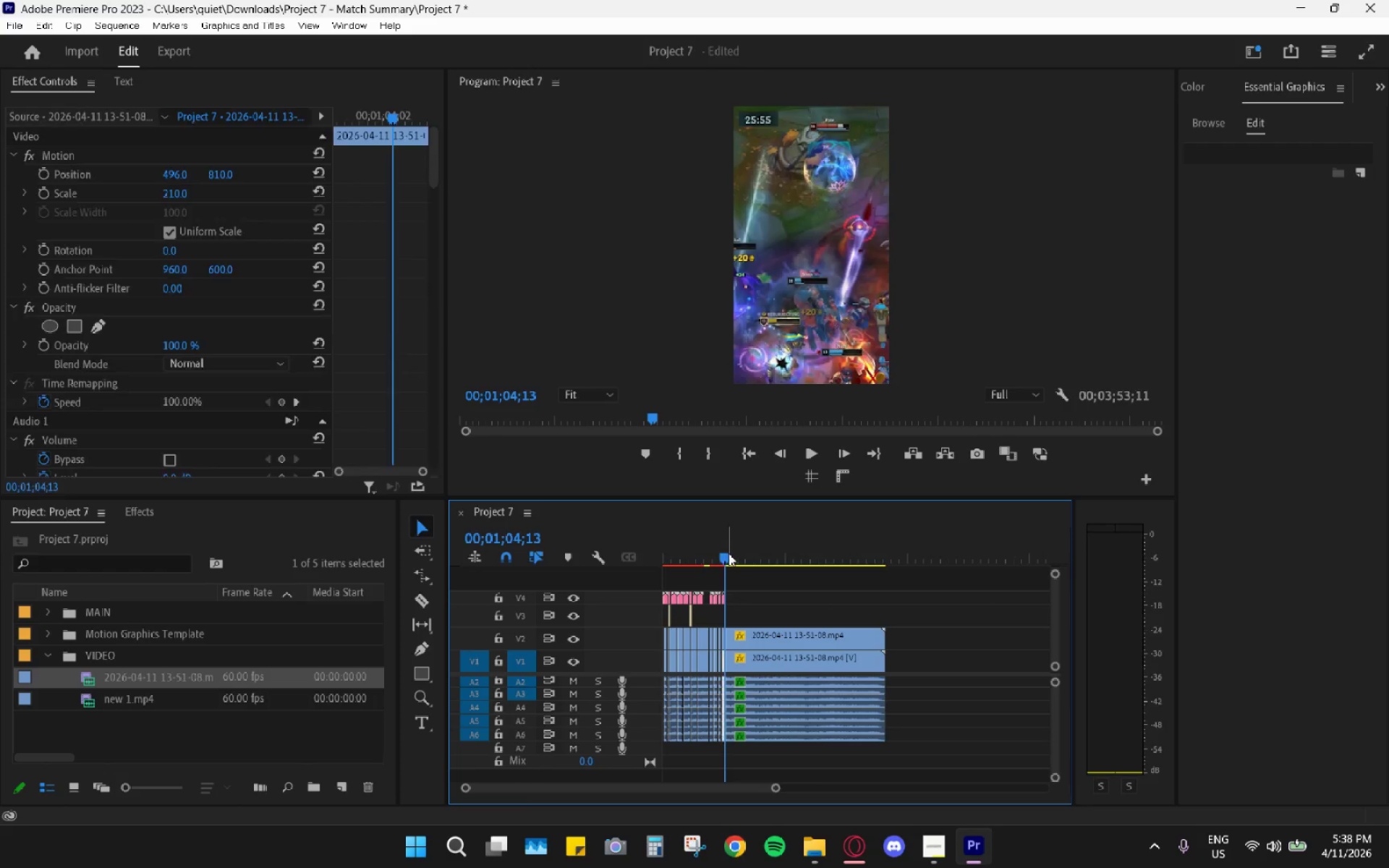 
key(Space)
 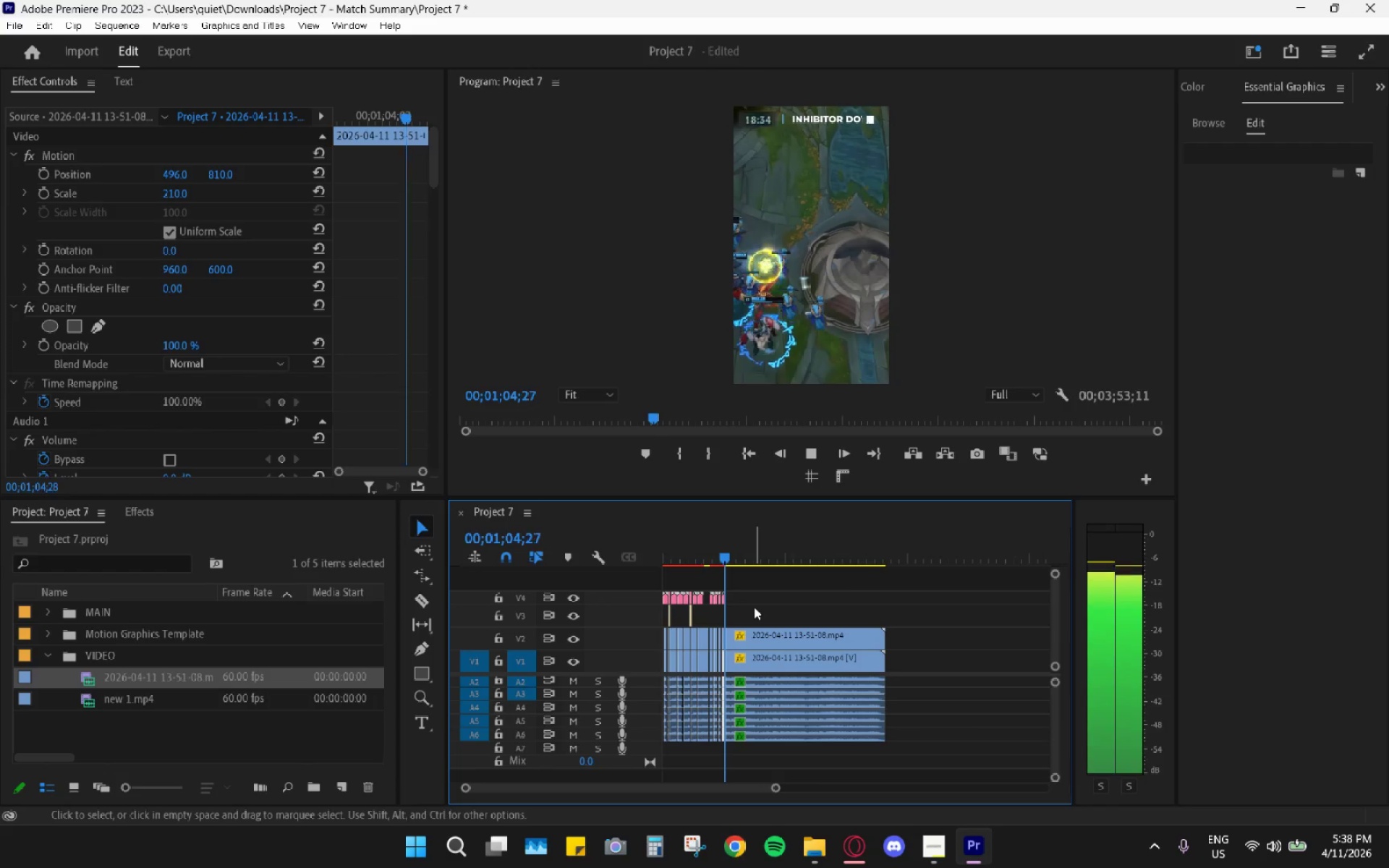 
hold_key(key=AltLeft, duration=0.72)
scroll: coordinate [761, 644], scroll_direction: up, amount: 11.0
 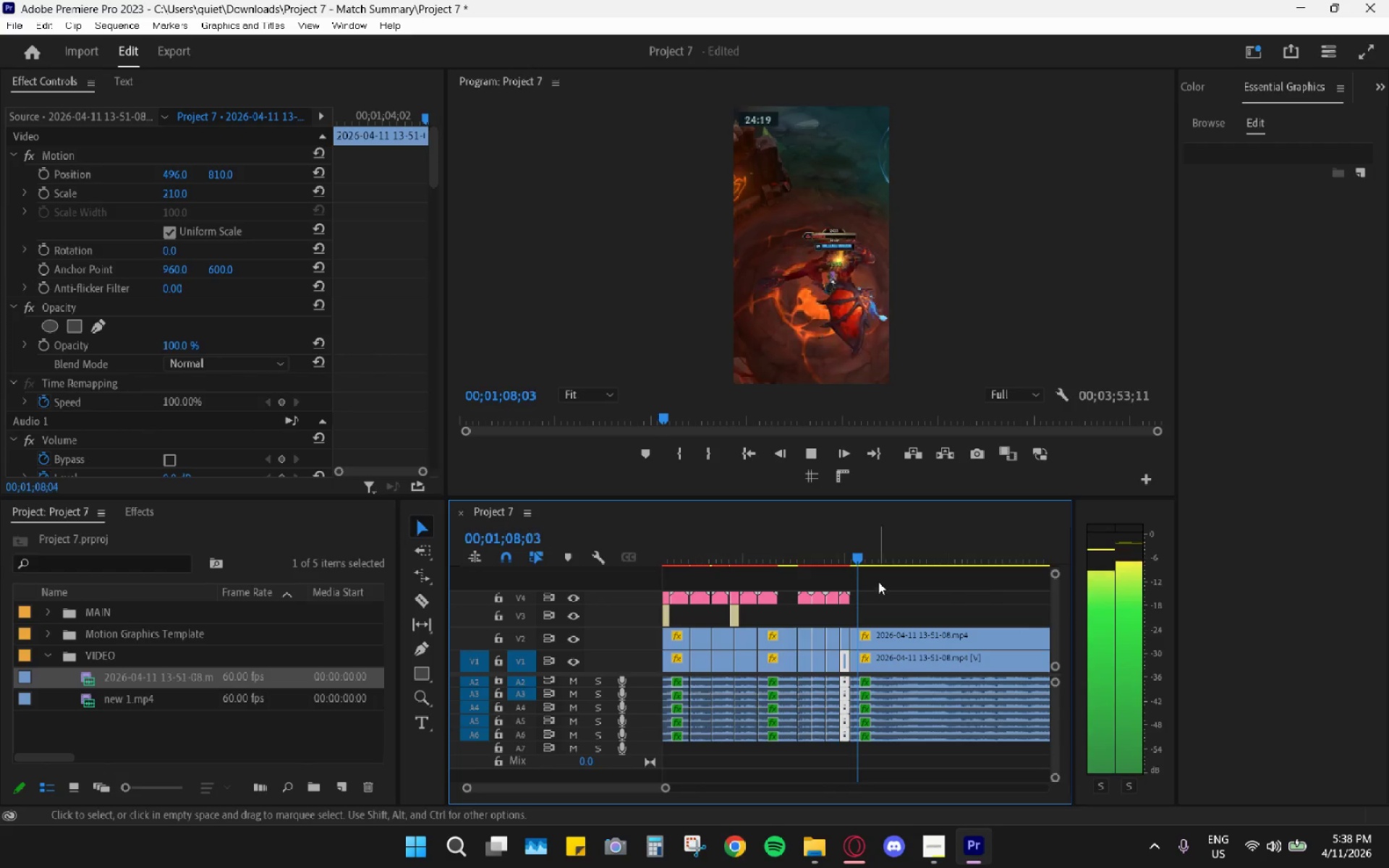 
key(Space)
 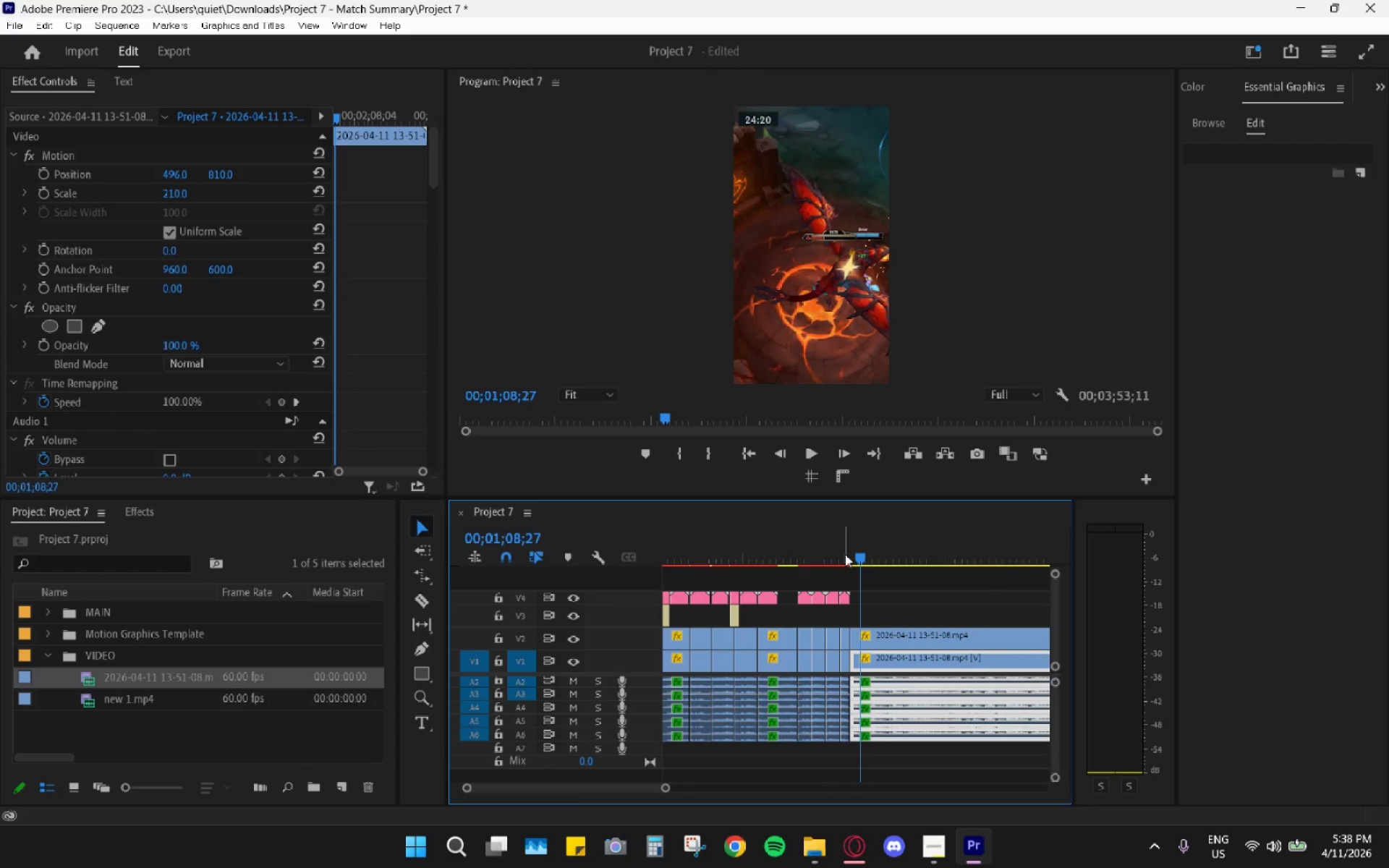 
left_click_drag(start_coordinate=[841, 552], to_coordinate=[827, 548])
 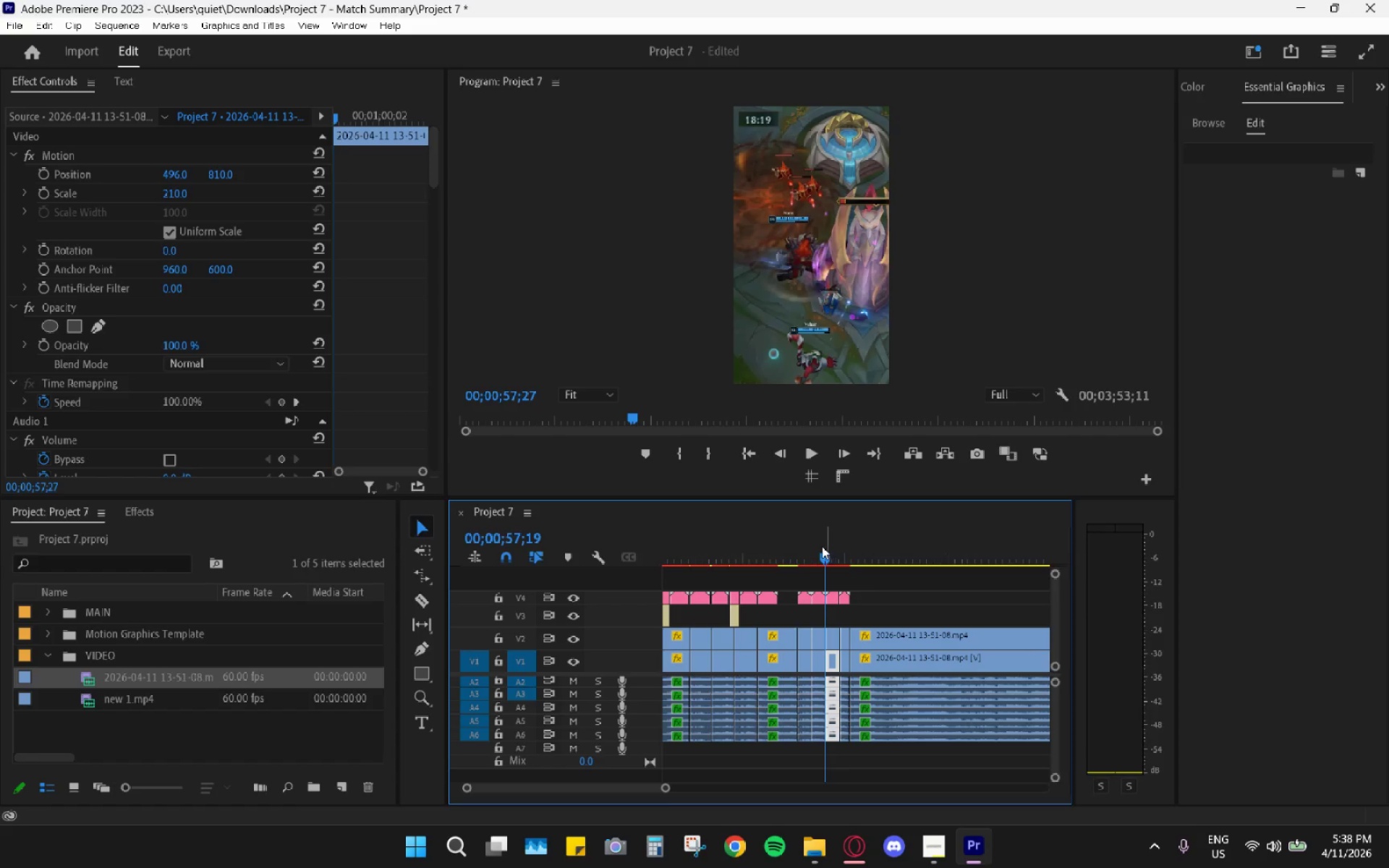 
left_click_drag(start_coordinate=[823, 546], to_coordinate=[865, 565])
 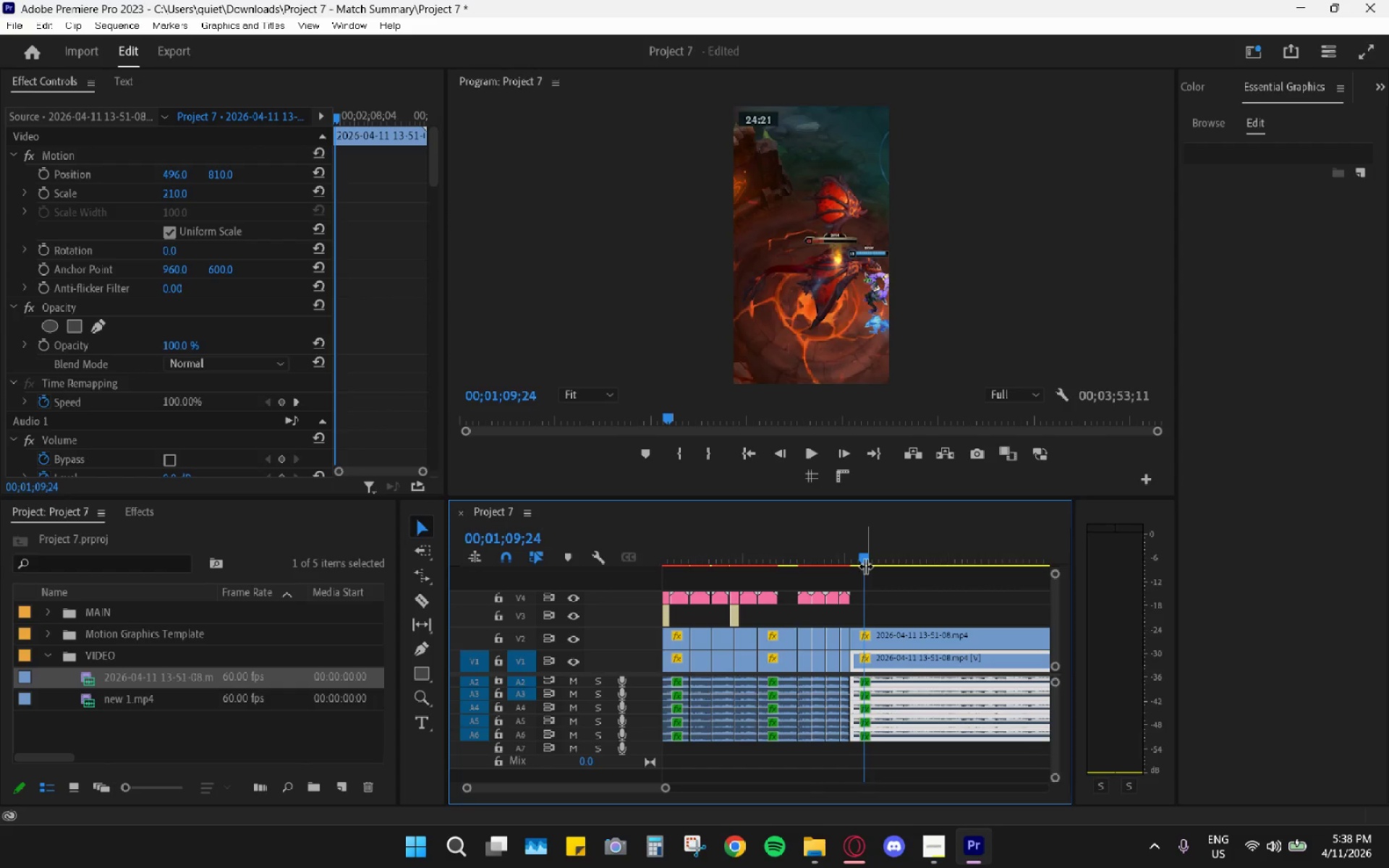 
hold_key(key=AltLeft, duration=0.59)
scroll: coordinate [873, 603], scroll_direction: up, amount: 5.0
 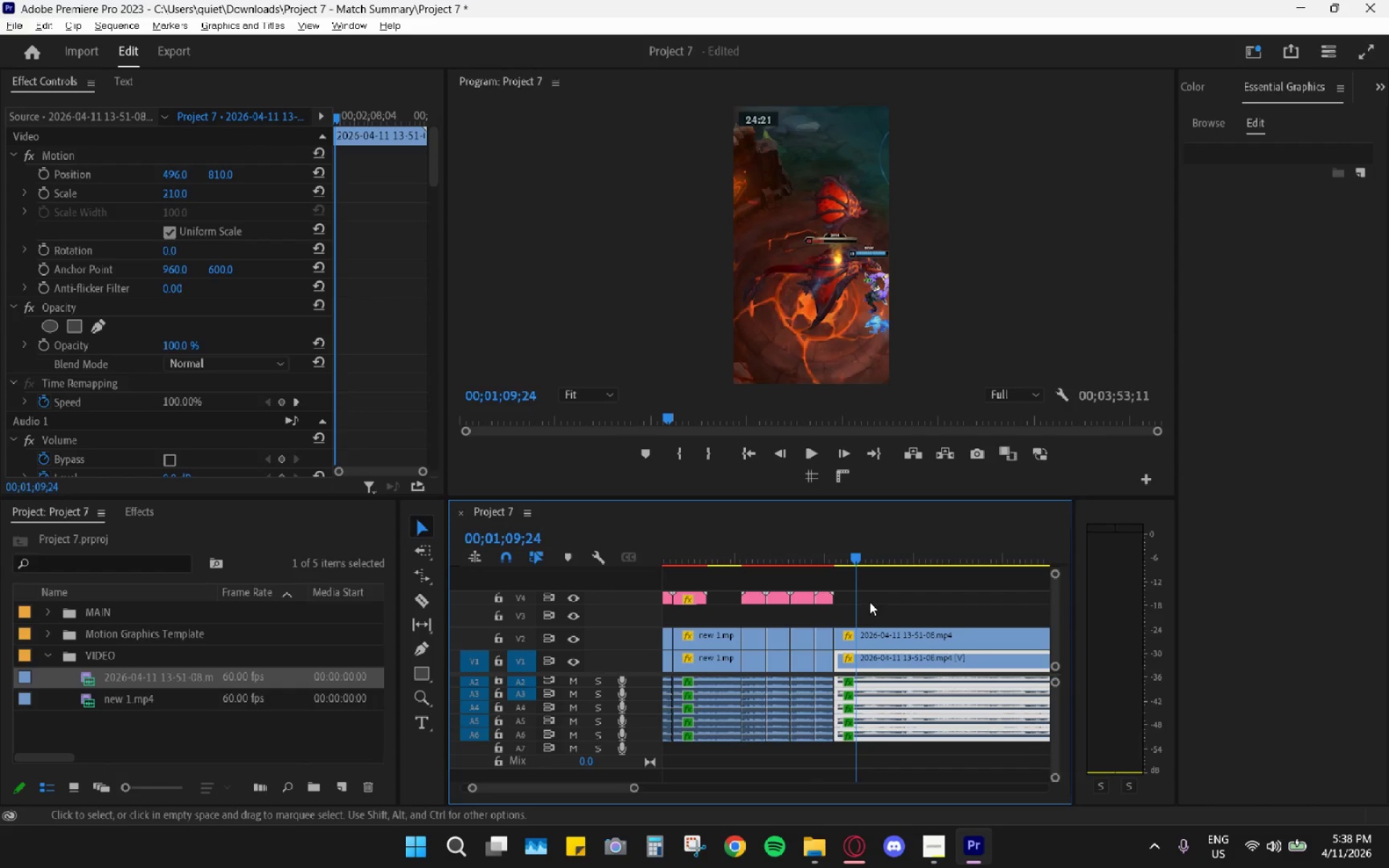 
hold_key(key=AltLeft, duration=0.36)
scroll: coordinate [869, 601], scroll_direction: down, amount: 7.0
 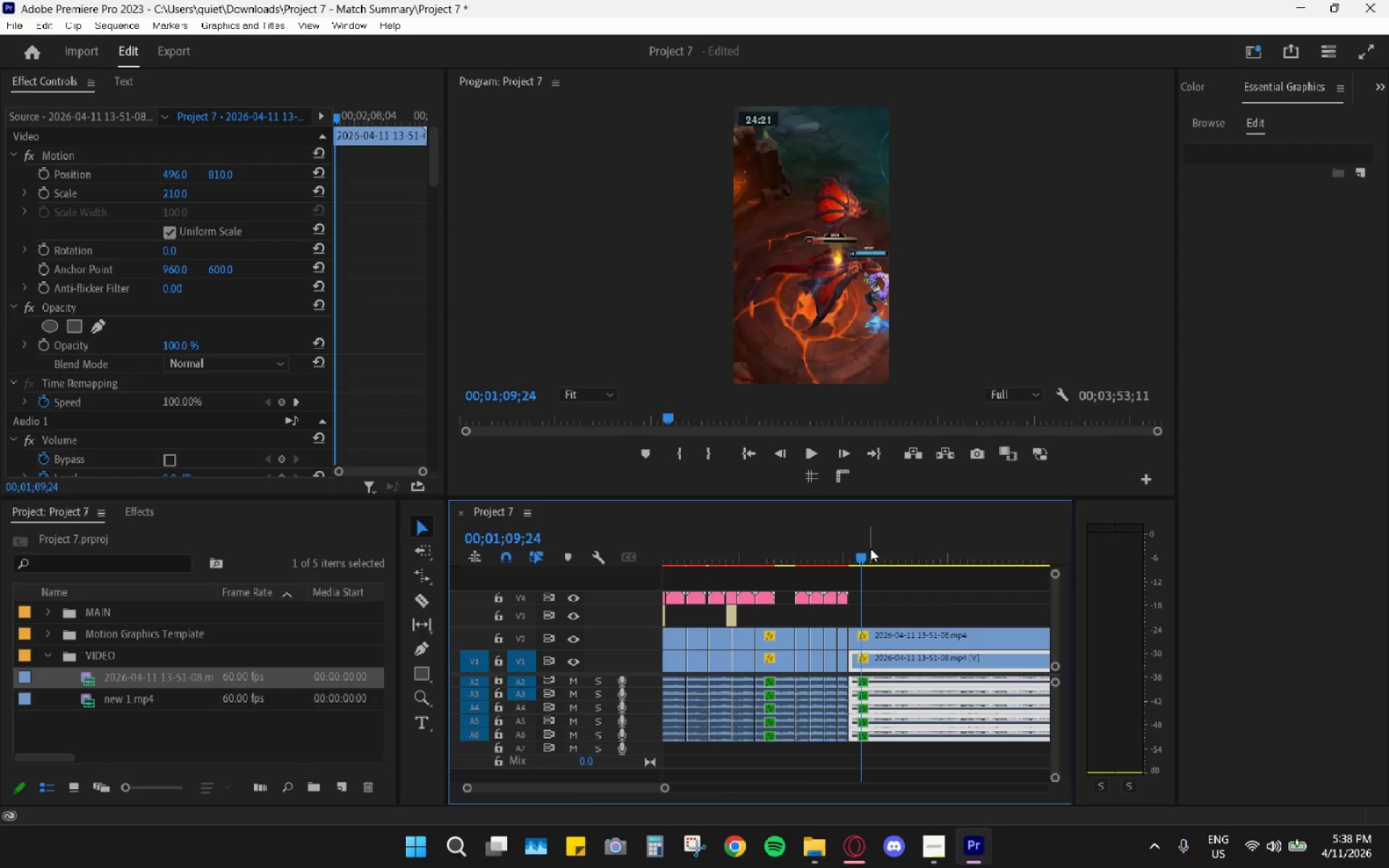 
left_click_drag(start_coordinate=[870, 549], to_coordinate=[926, 569])
 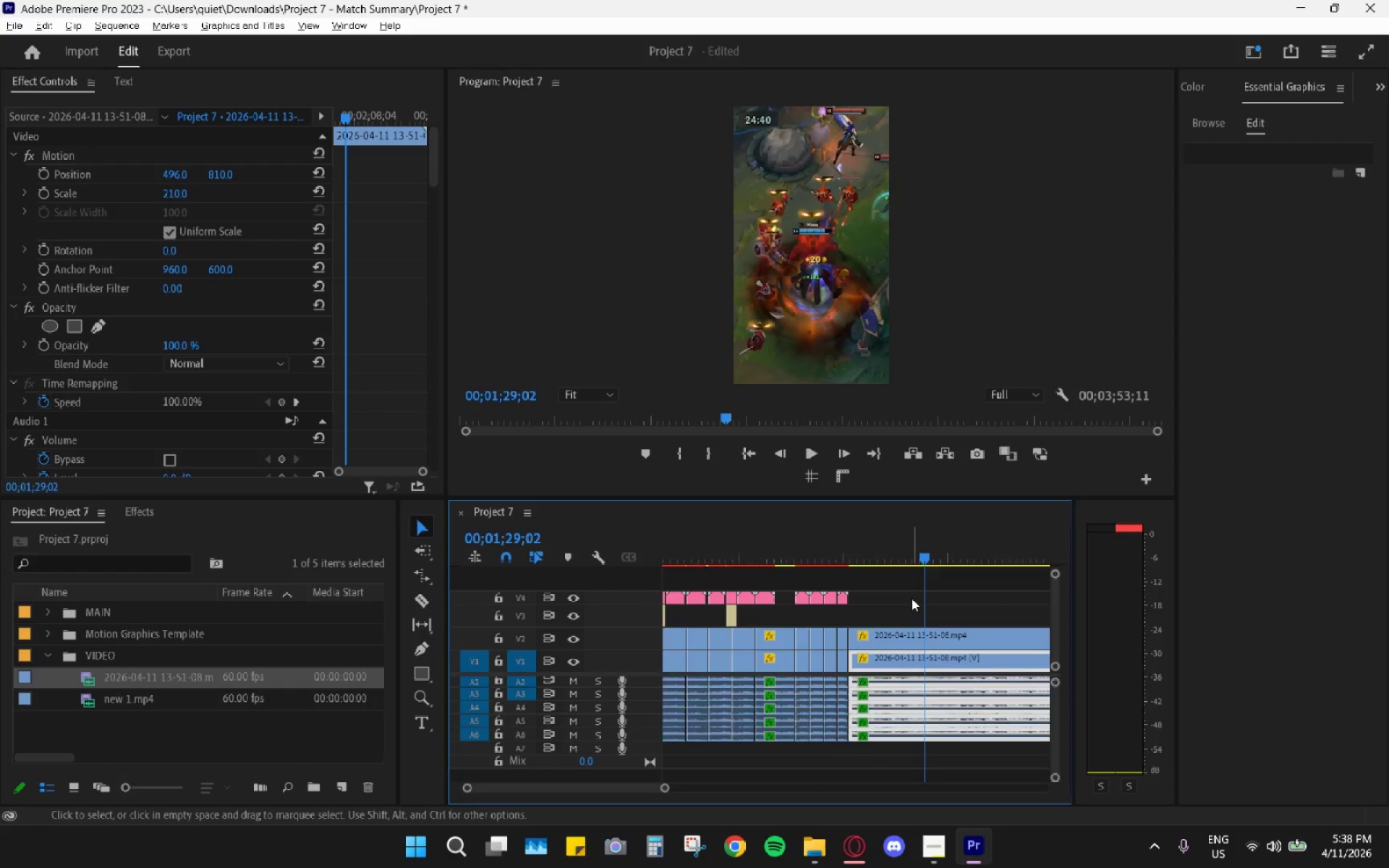 
hold_key(key=AltLeft, duration=0.47)
scroll: coordinate [910, 602], scroll_direction: down, amount: 5.0
 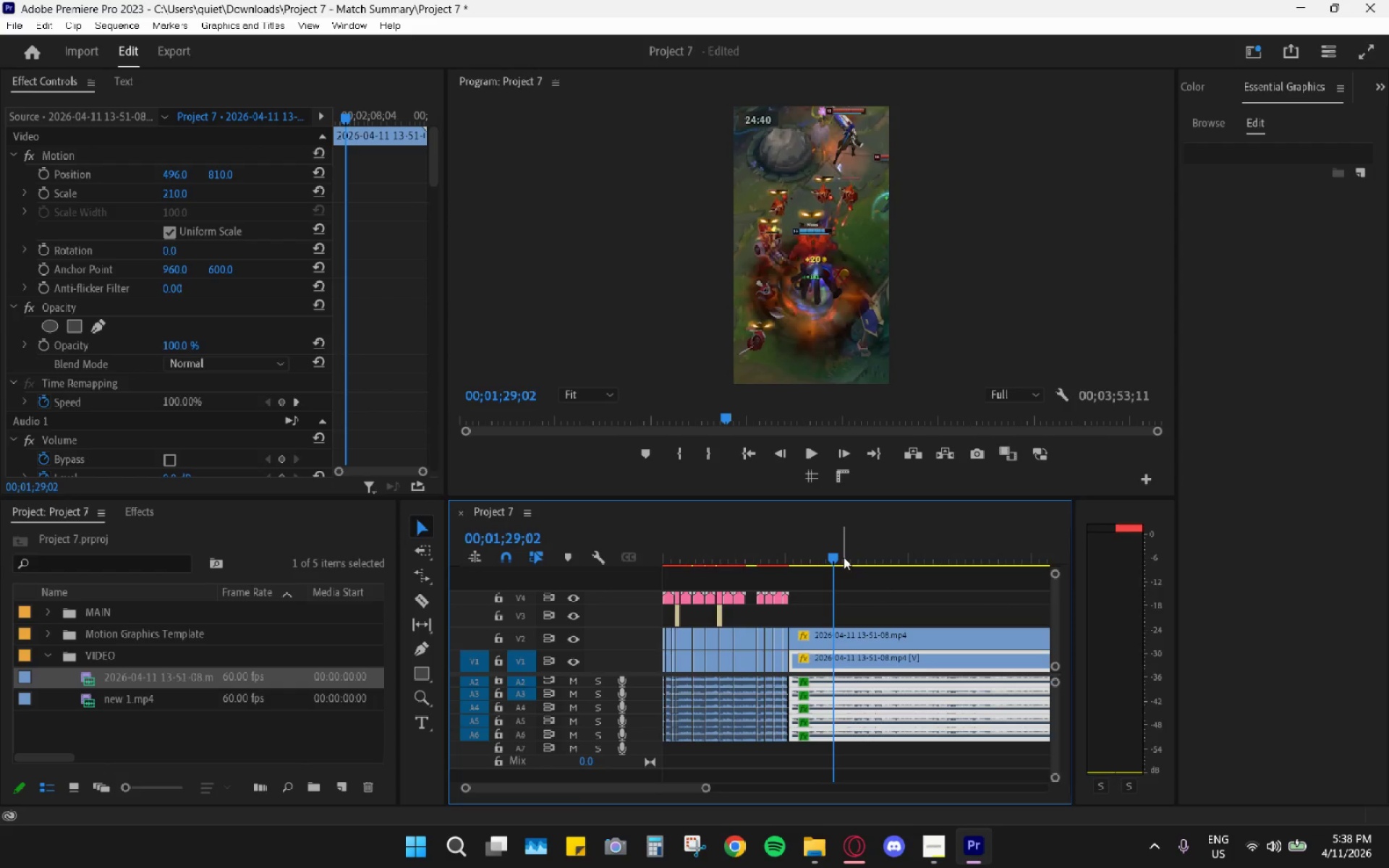 
left_click_drag(start_coordinate=[838, 555], to_coordinate=[879, 565])
 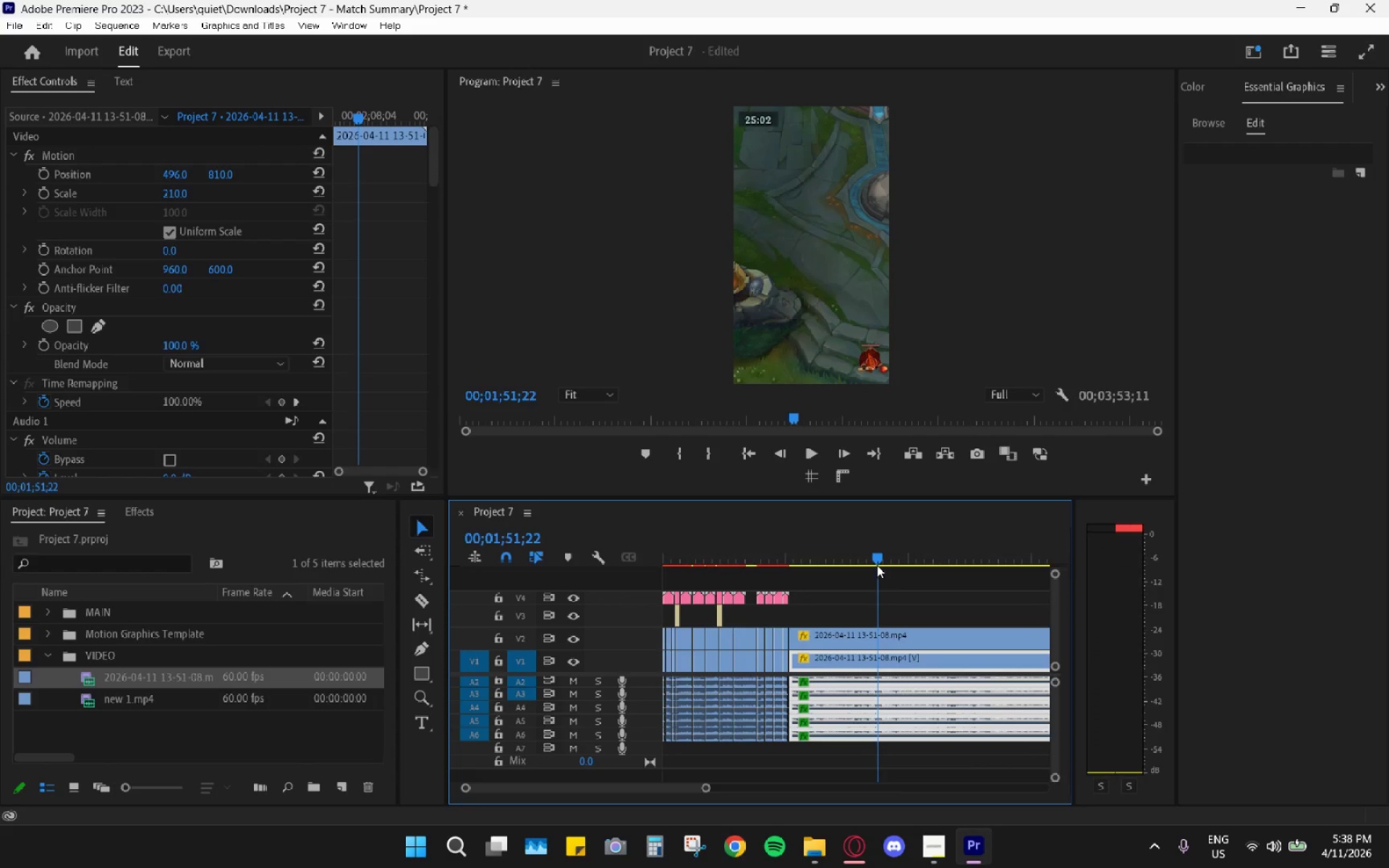 
key(Space)
 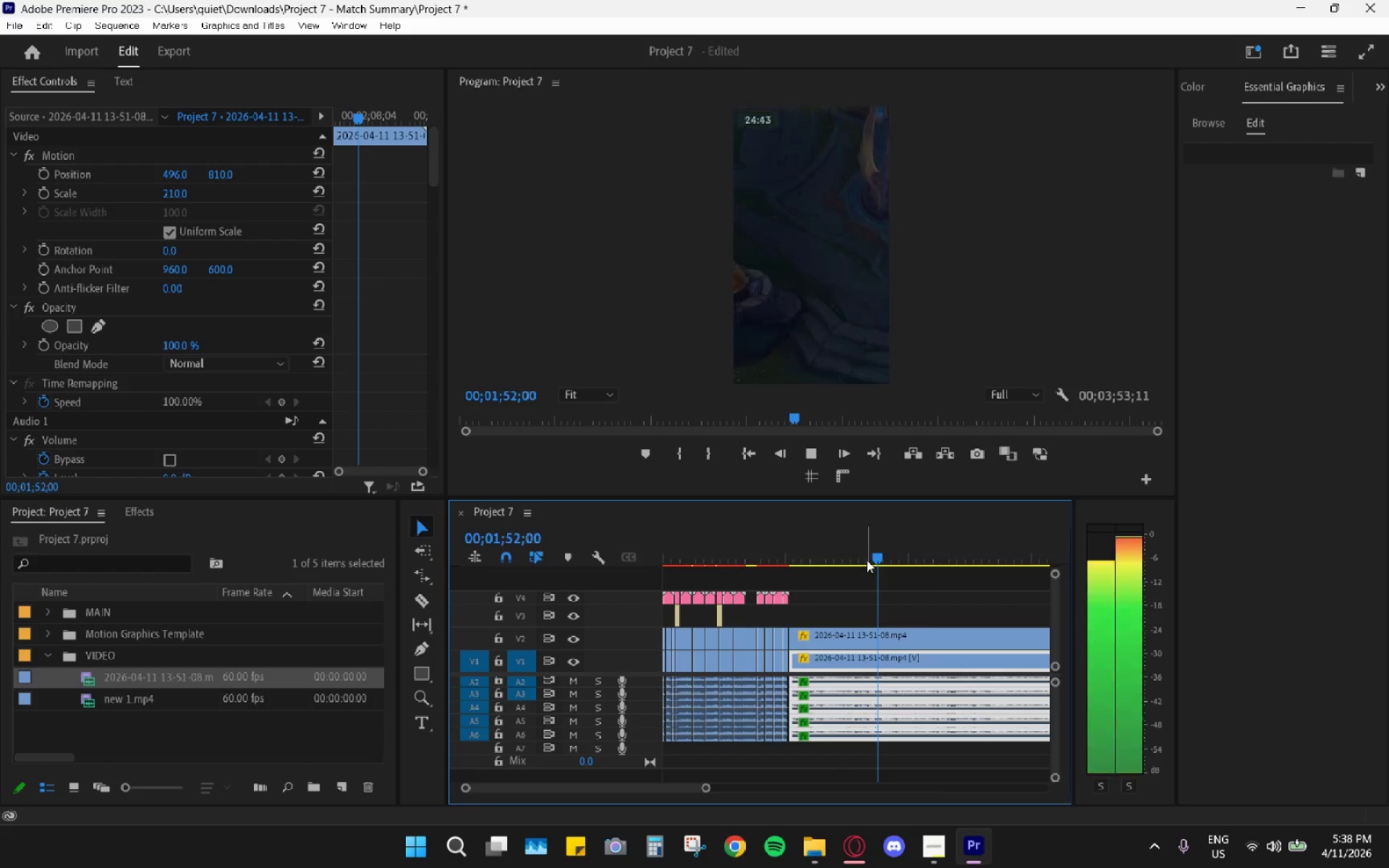 
left_click_drag(start_coordinate=[867, 560], to_coordinate=[861, 557])
 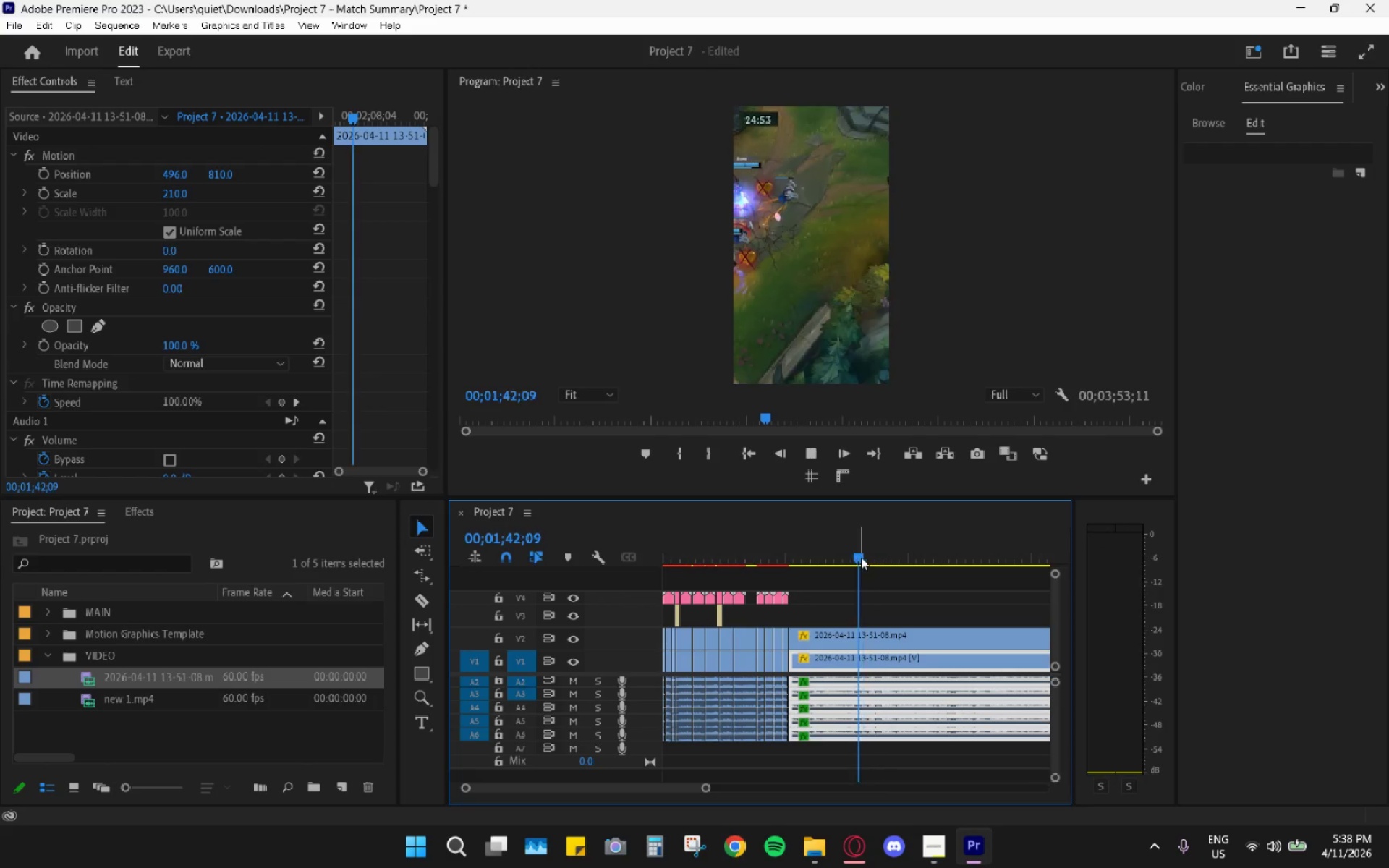 
key(Space)
 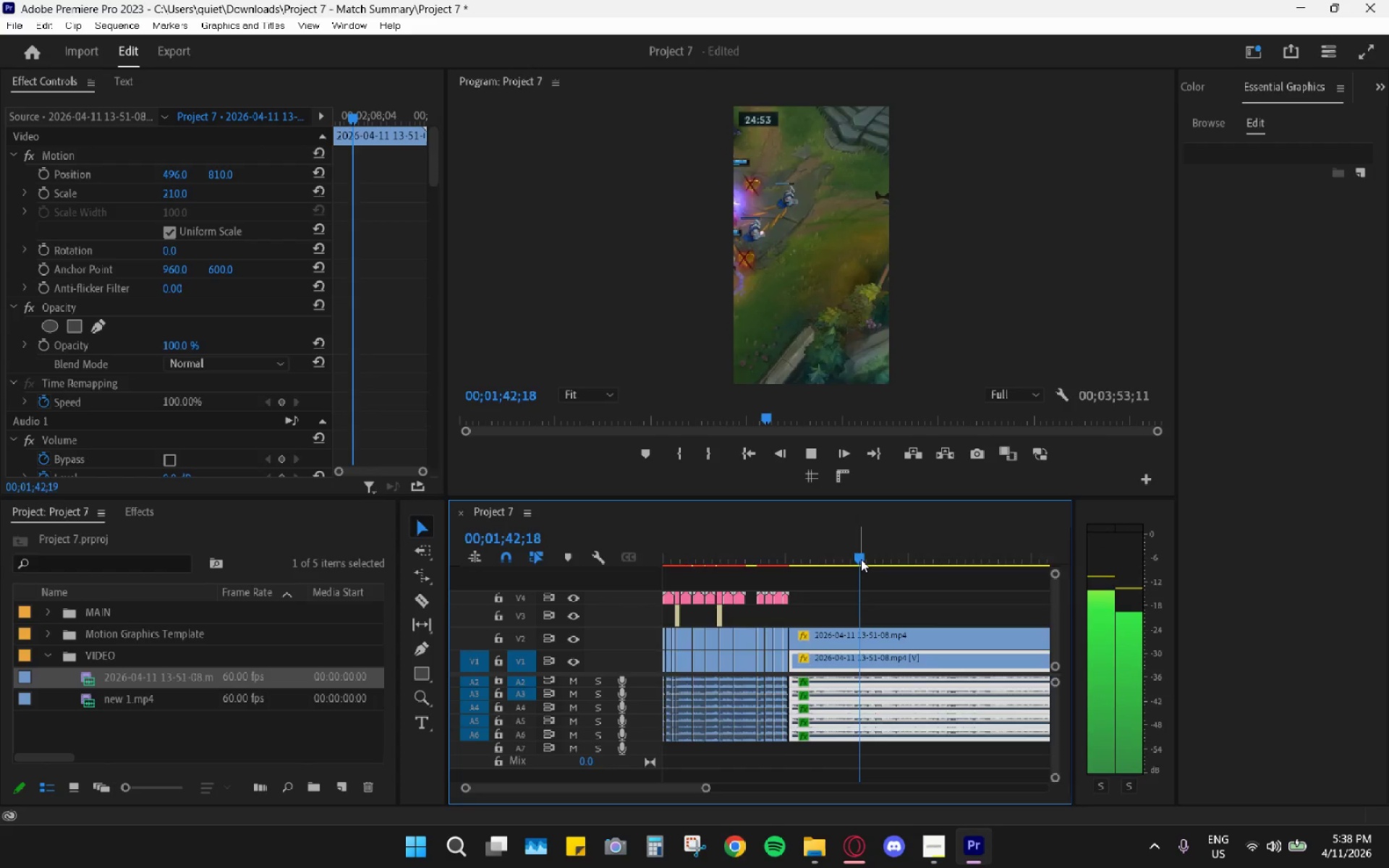 
hold_key(key=AltLeft, duration=0.94)
scroll: coordinate [829, 573], scroll_direction: down, amount: 5.0
 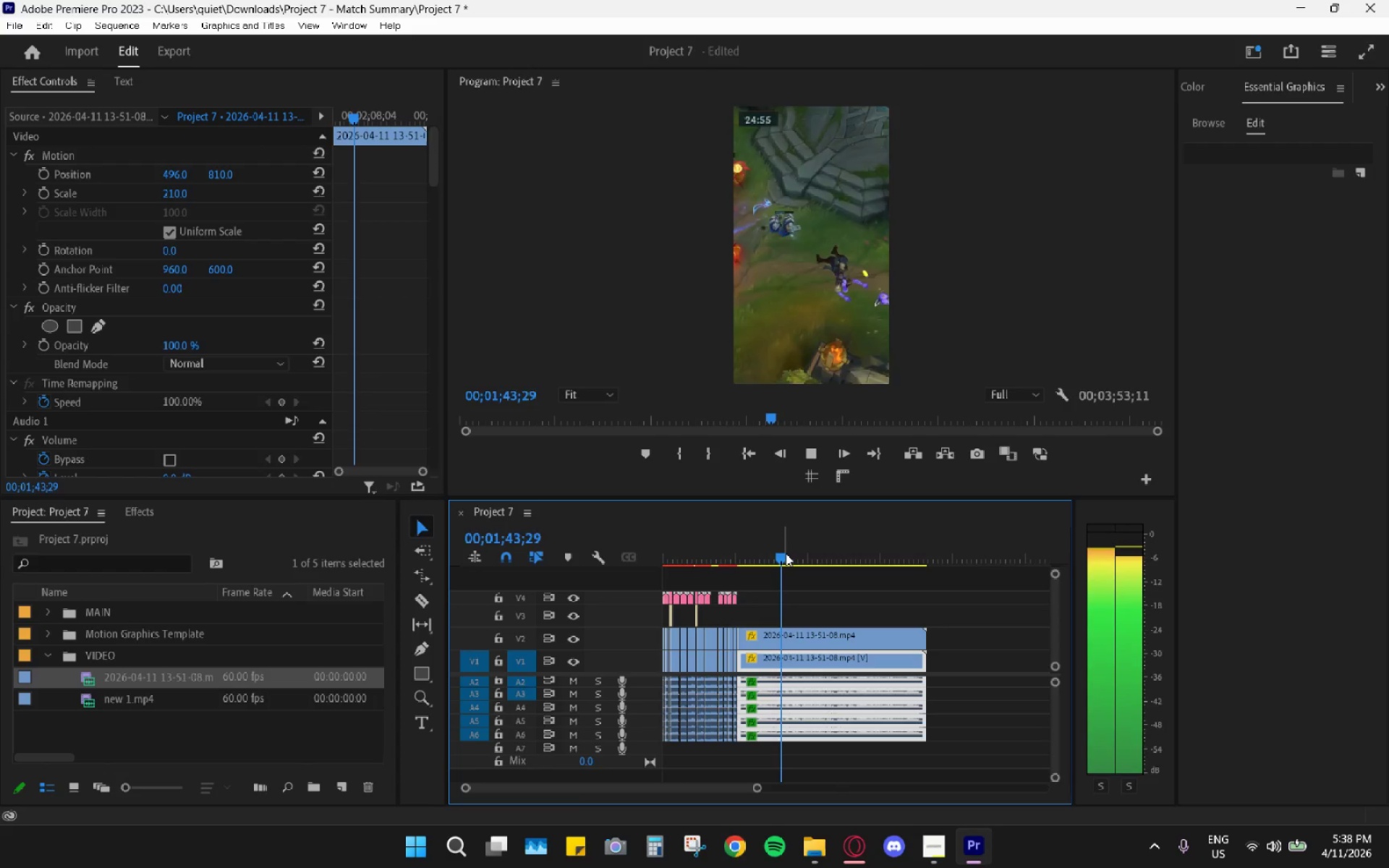 
left_click_drag(start_coordinate=[786, 553], to_coordinate=[817, 564])
 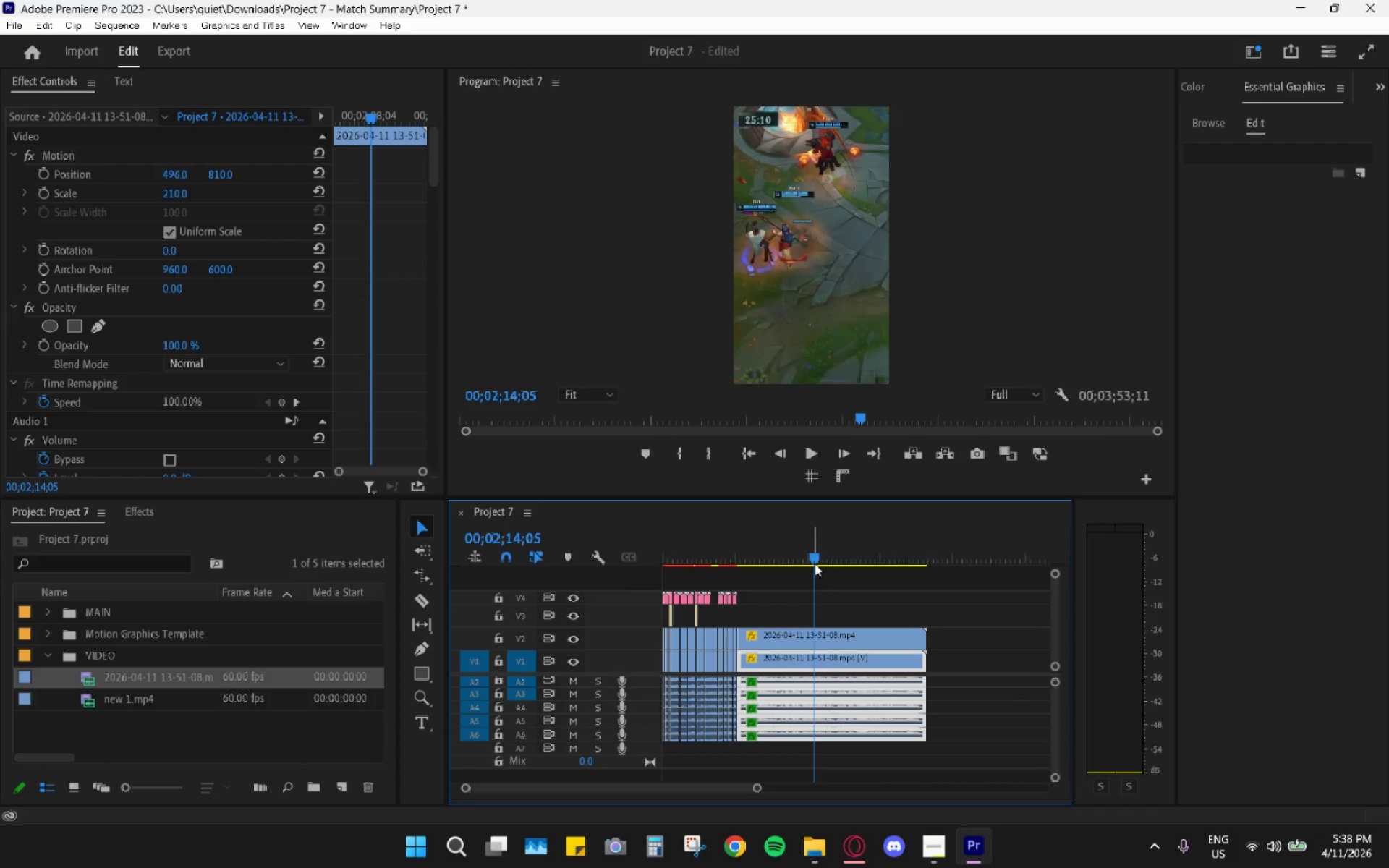 
key(Space)
 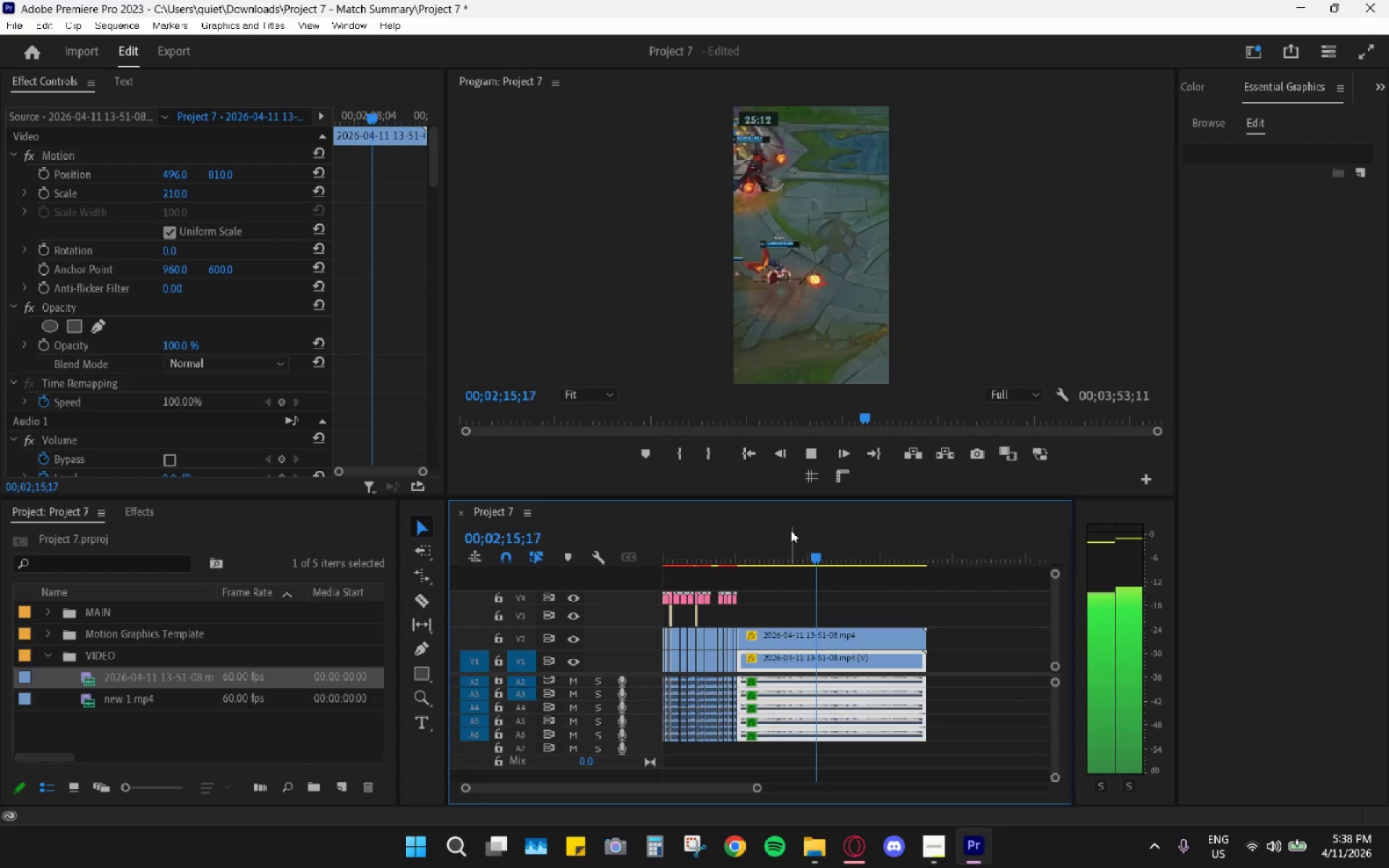 
key(Space)
 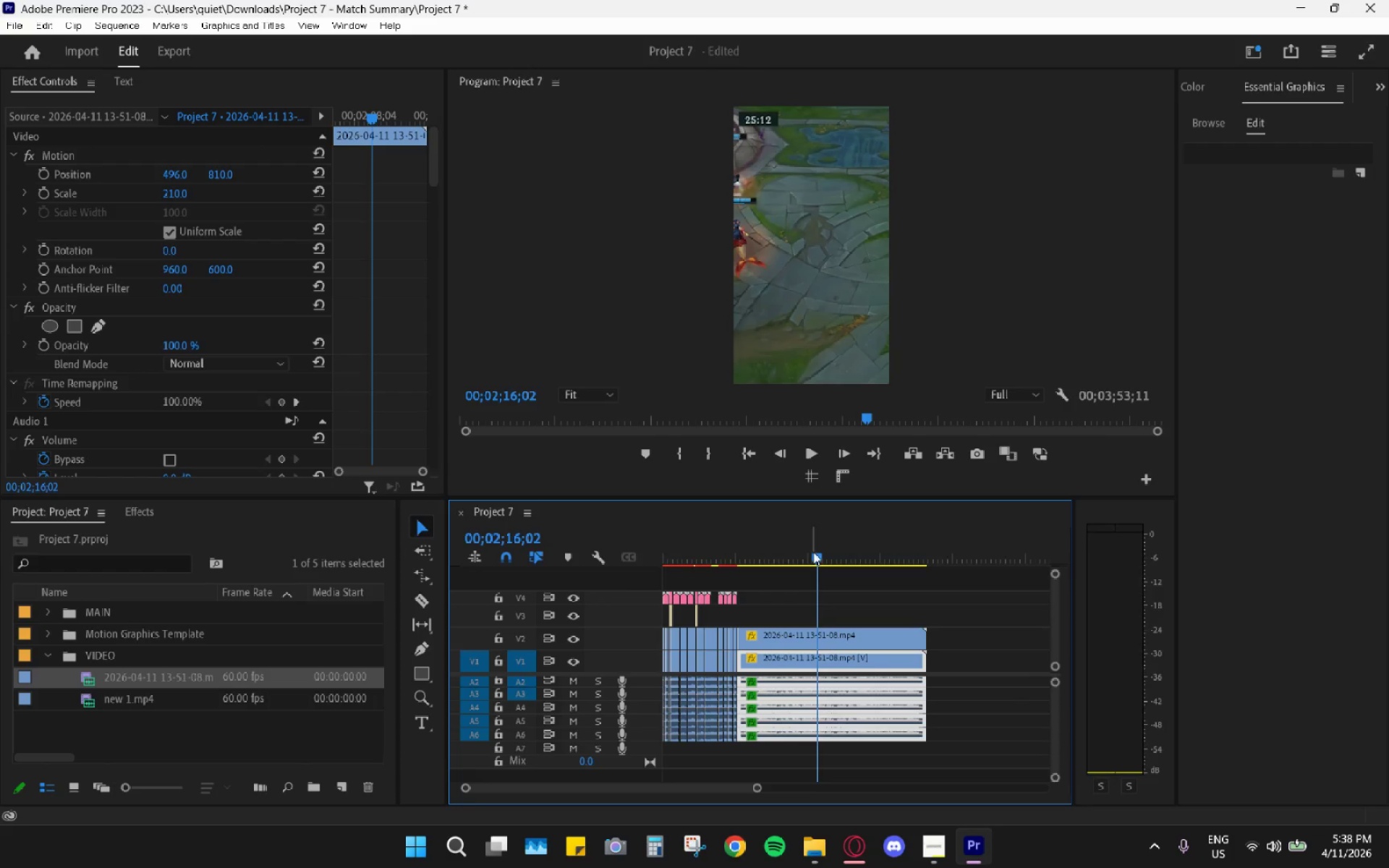 
left_click_drag(start_coordinate=[815, 553], to_coordinate=[809, 550])
 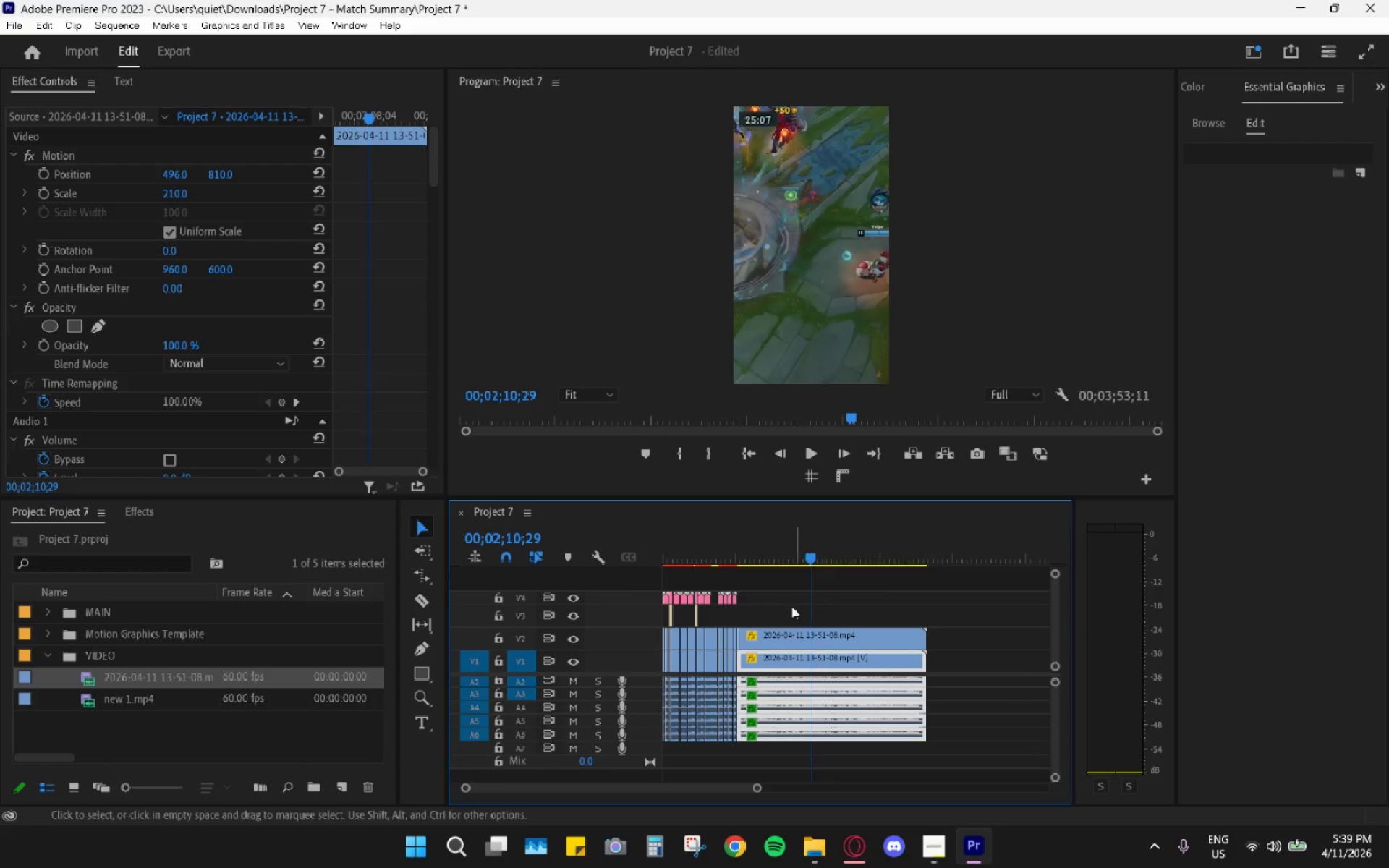 
hold_key(key=AltLeft, duration=0.67)
 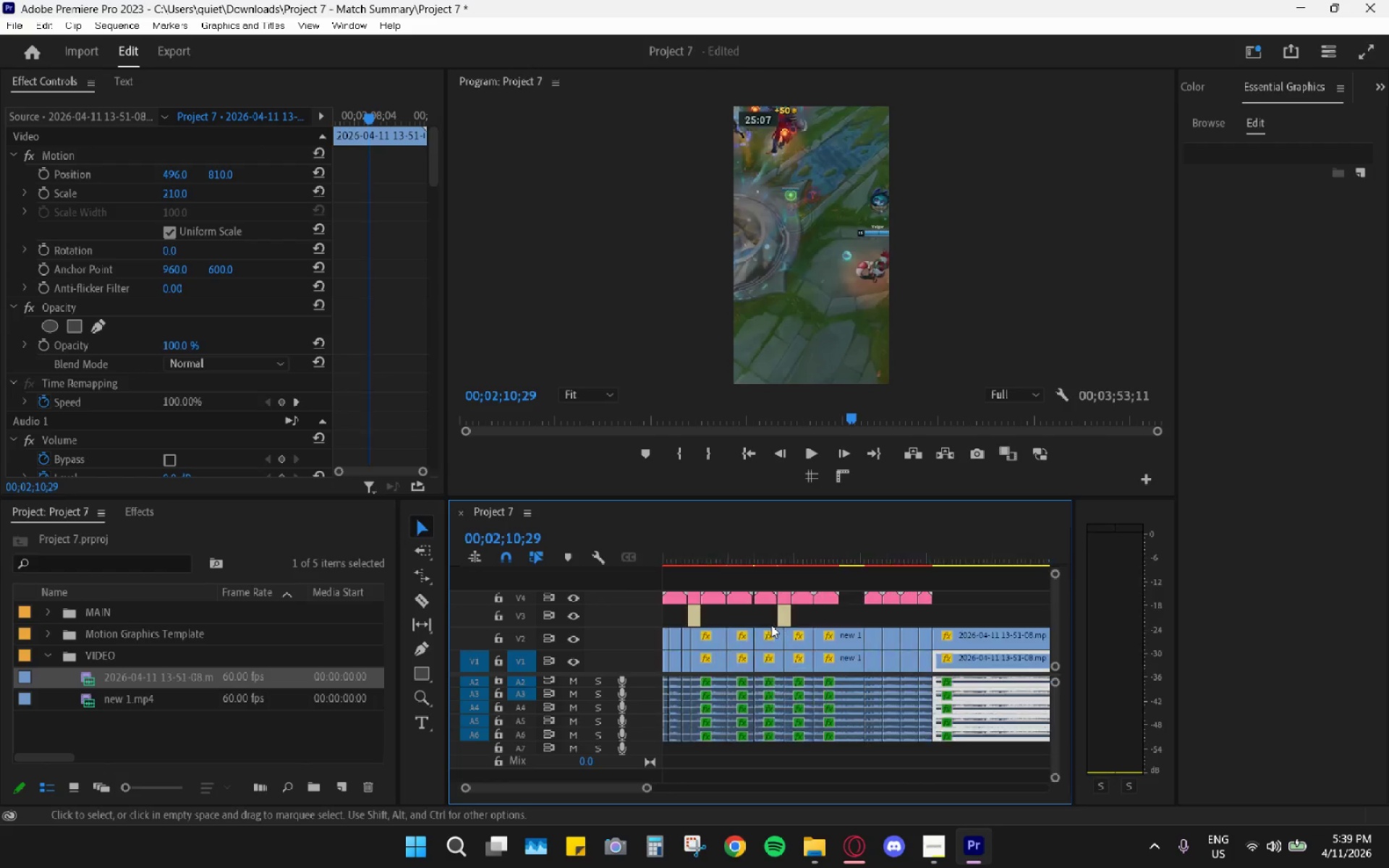 
hold_key(key=AltLeft, duration=0.48)
 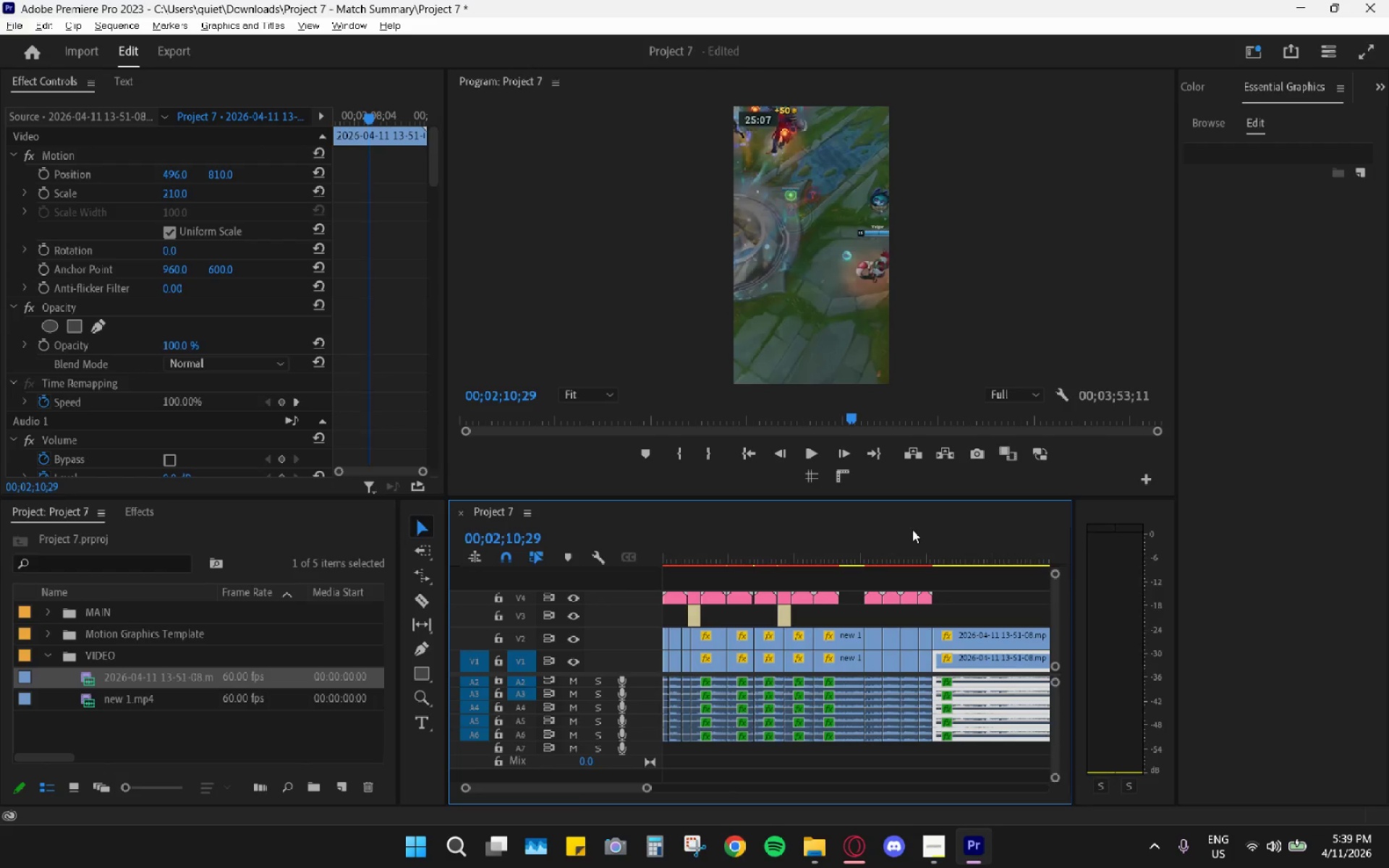 
scroll: coordinate [771, 625], scroll_direction: up, amount: 24.0
 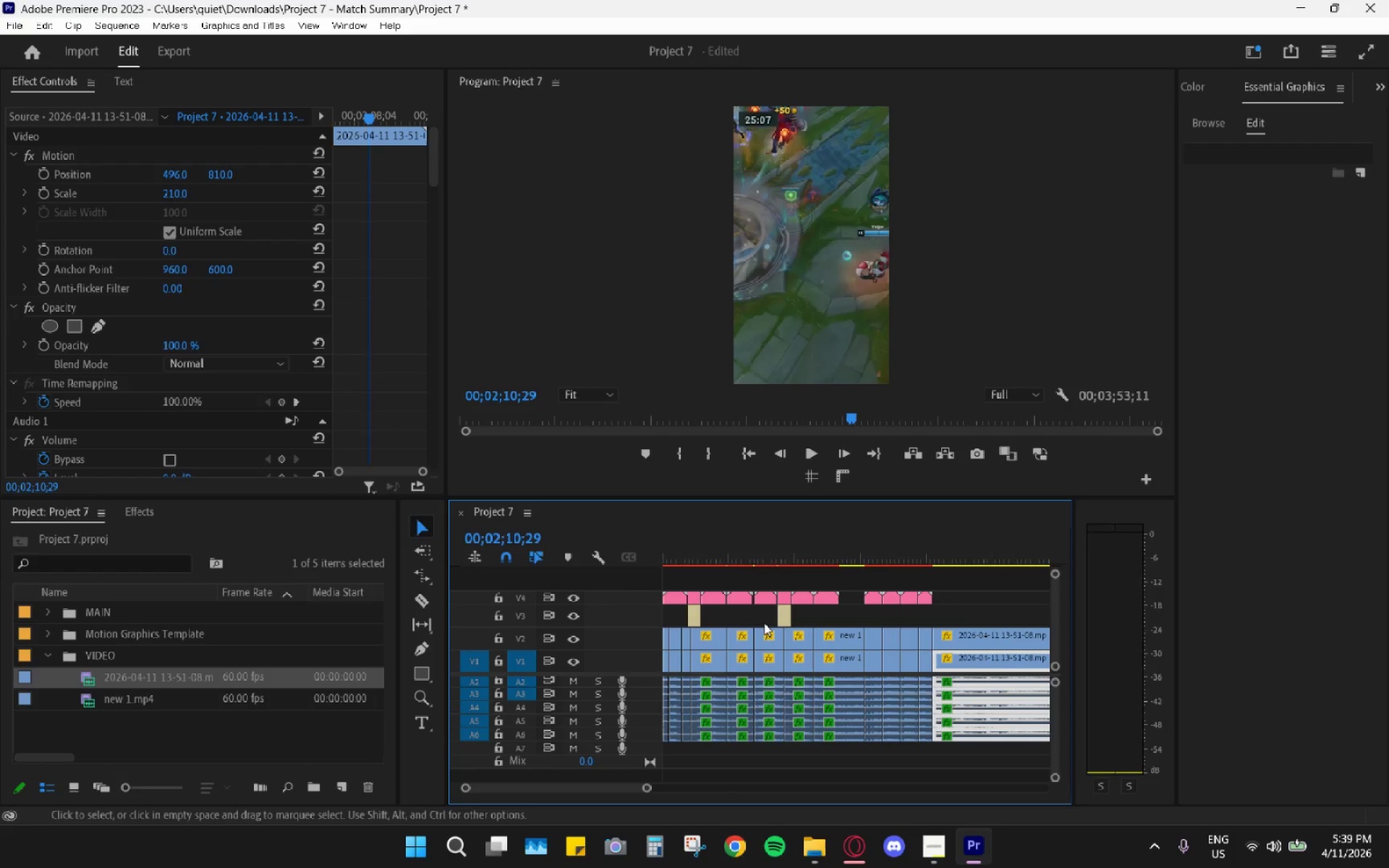 
hold_key(key=AltLeft, duration=0.58)
 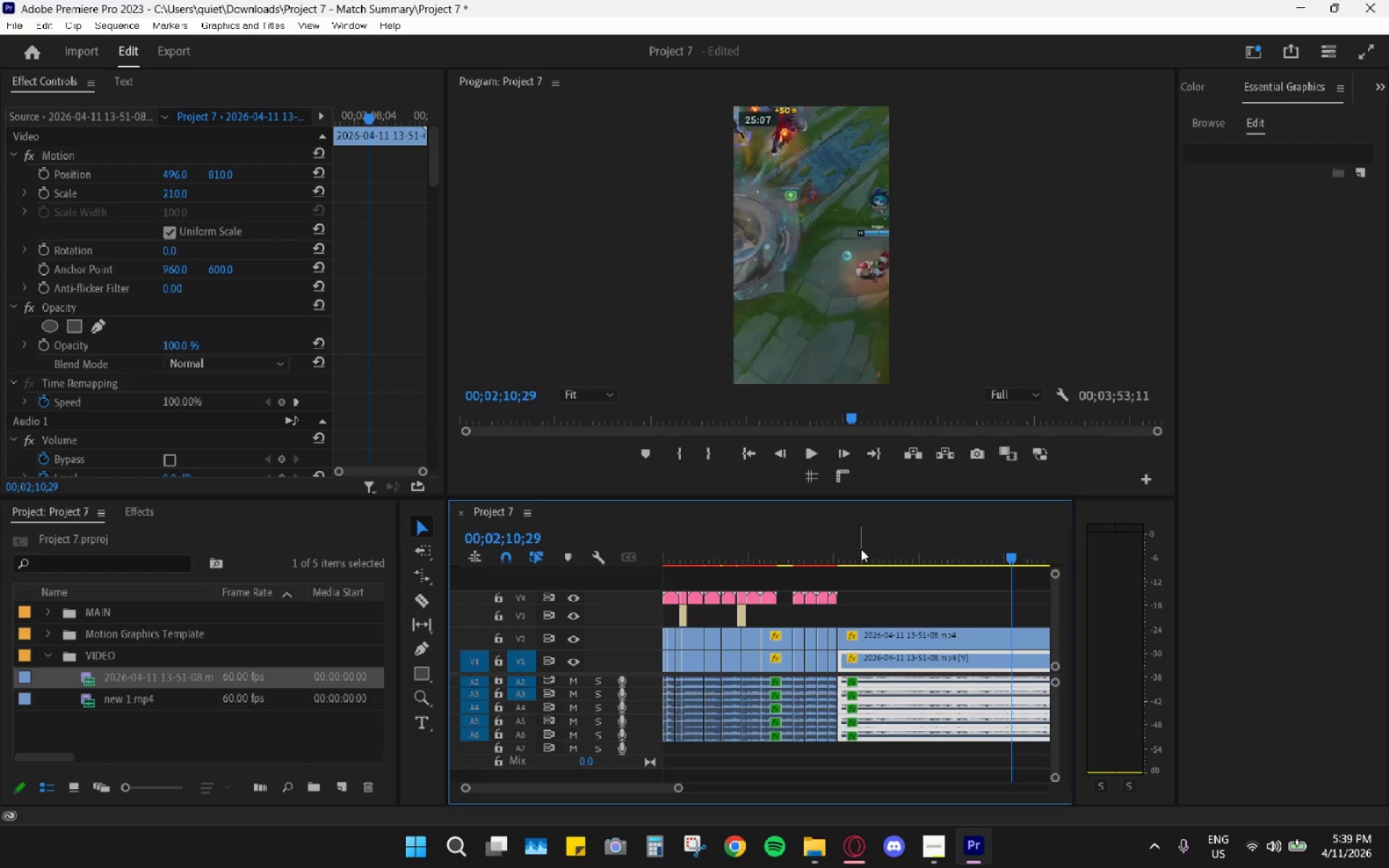 
left_click_drag(start_coordinate=[880, 550], to_coordinate=[861, 549])
 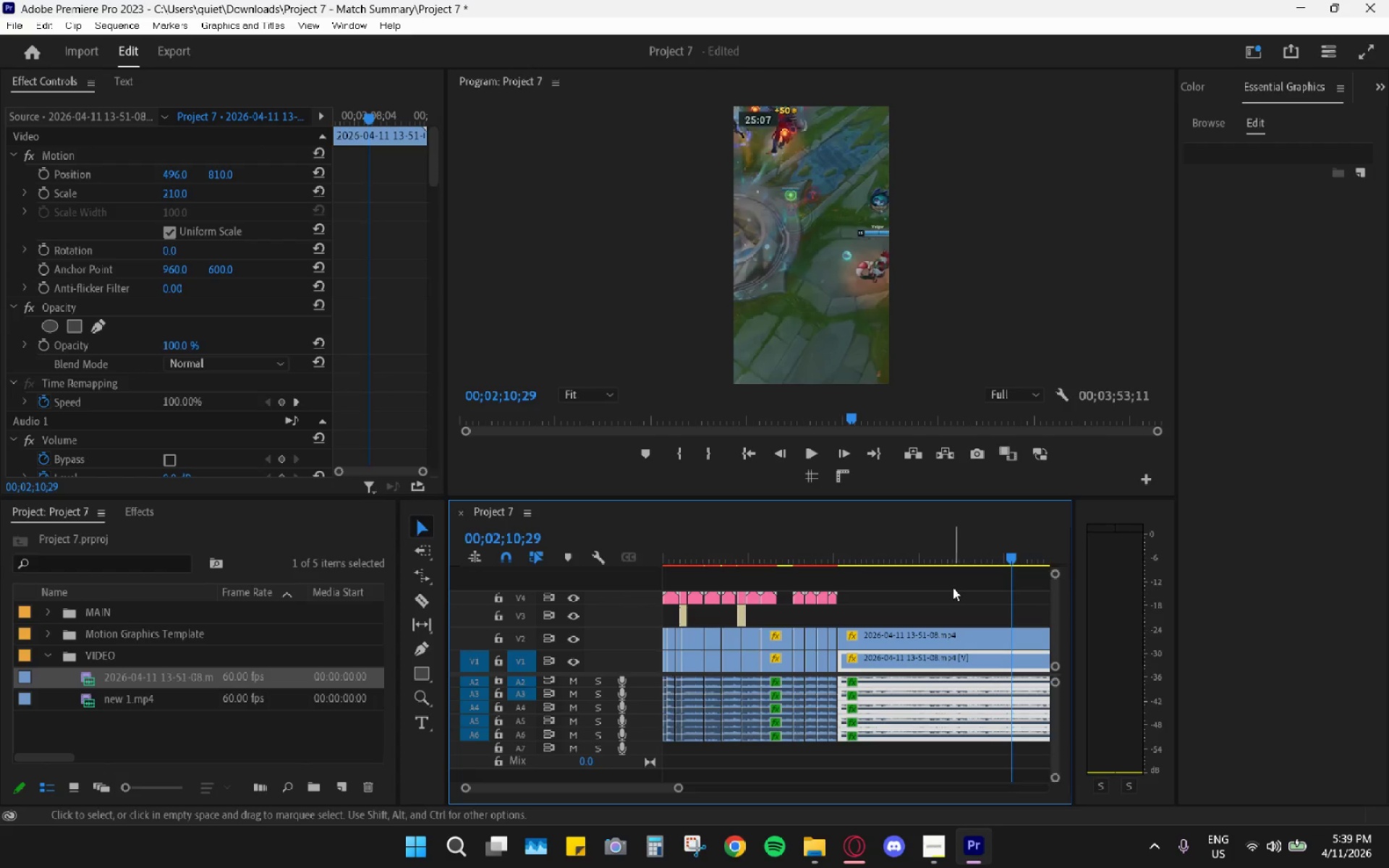 
scroll: coordinate [952, 586], scroll_direction: down, amount: 8.0
 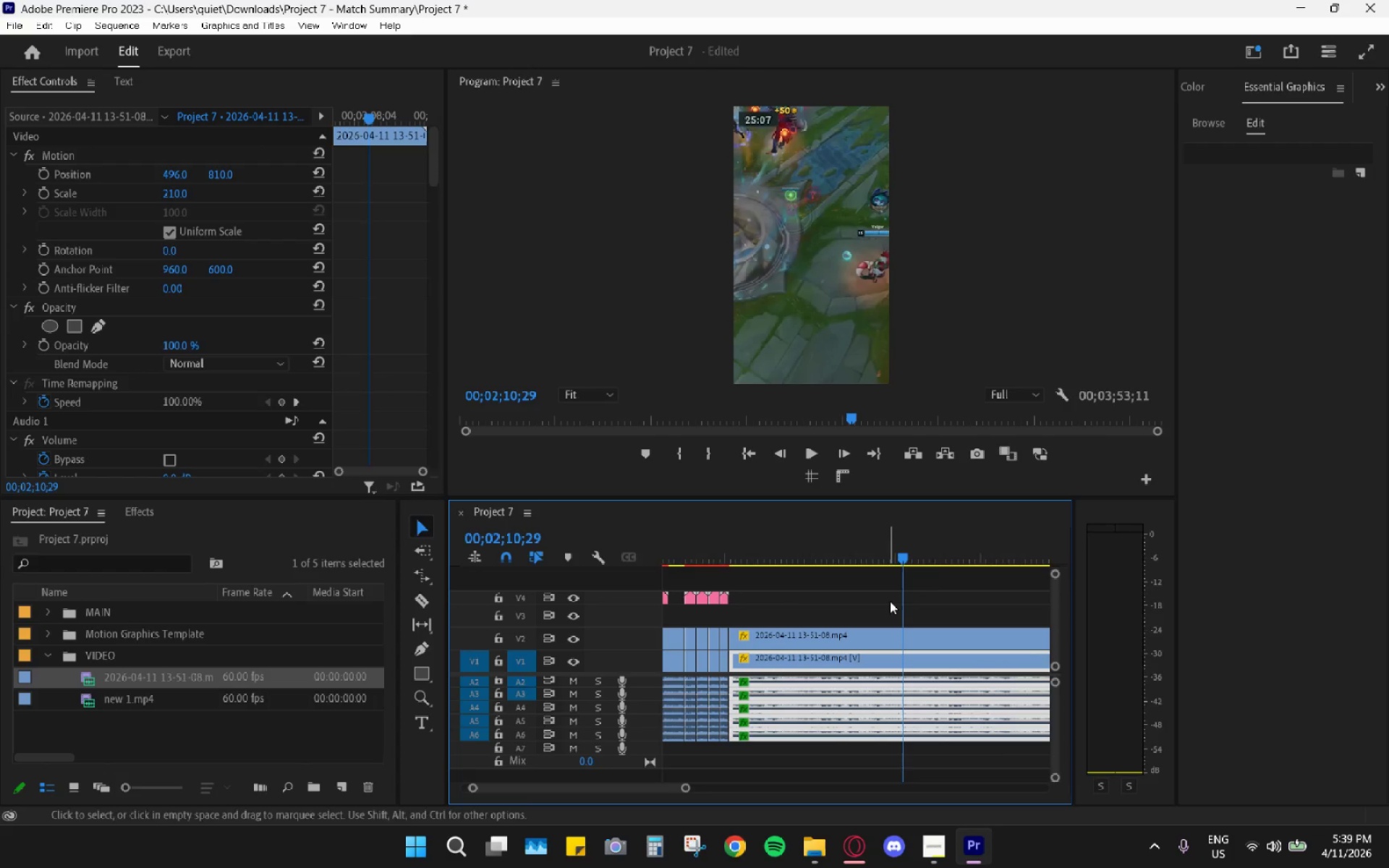 
key(Space)
 